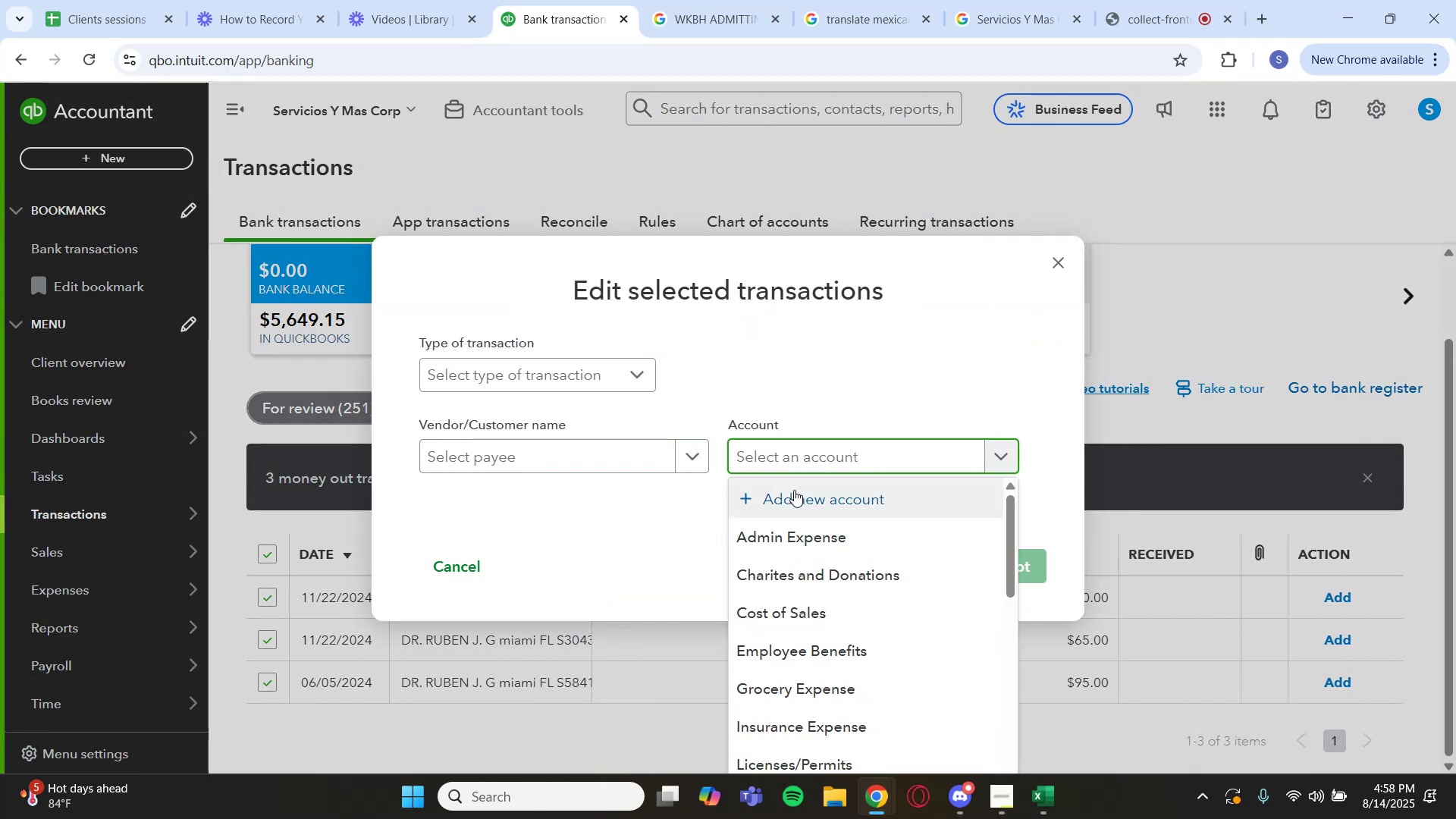 
scroll: coordinate [838, 609], scroll_direction: down, amount: 5.0
 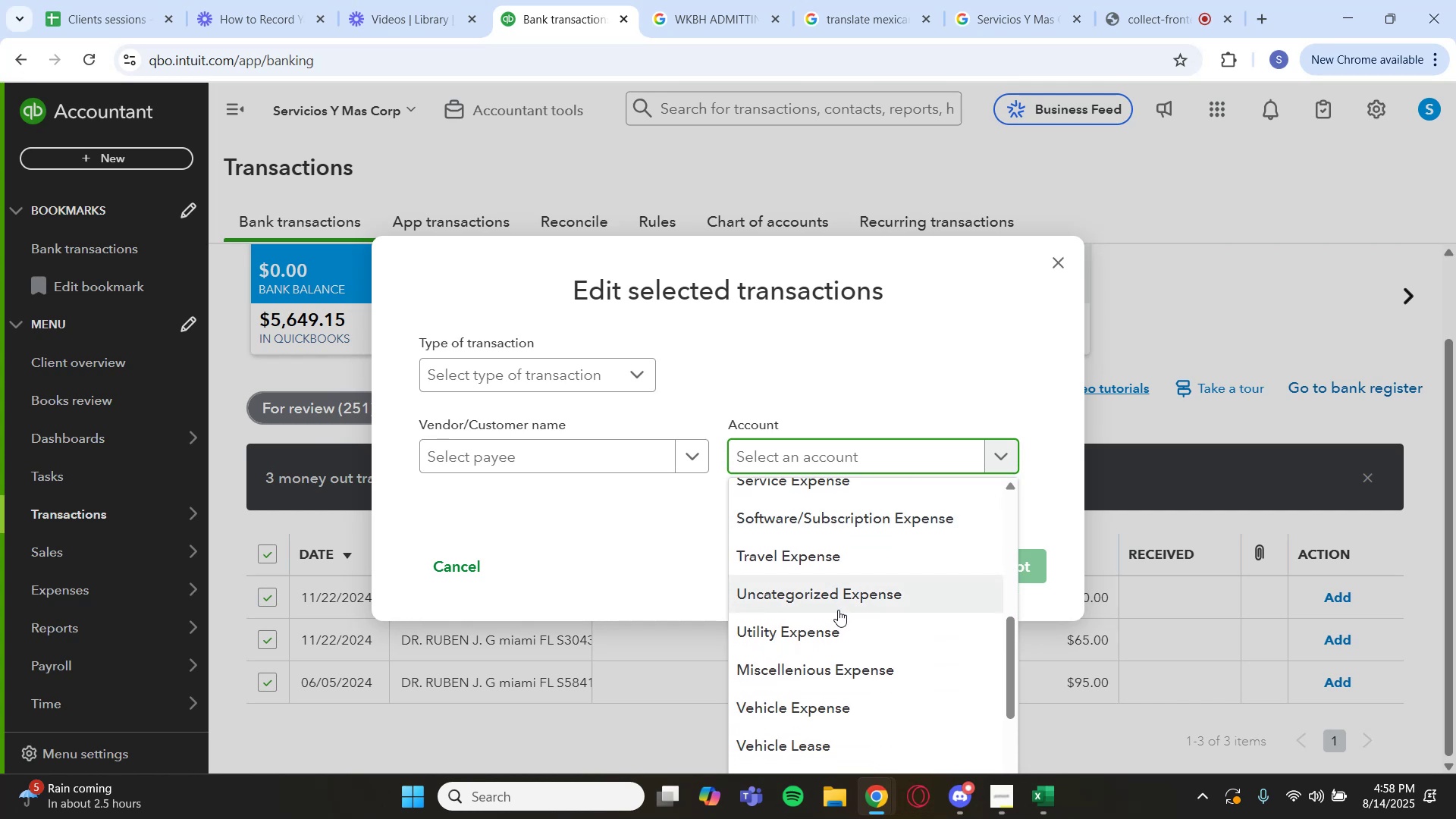 
scroll: coordinate [838, 610], scroll_direction: down, amount: 1.0
 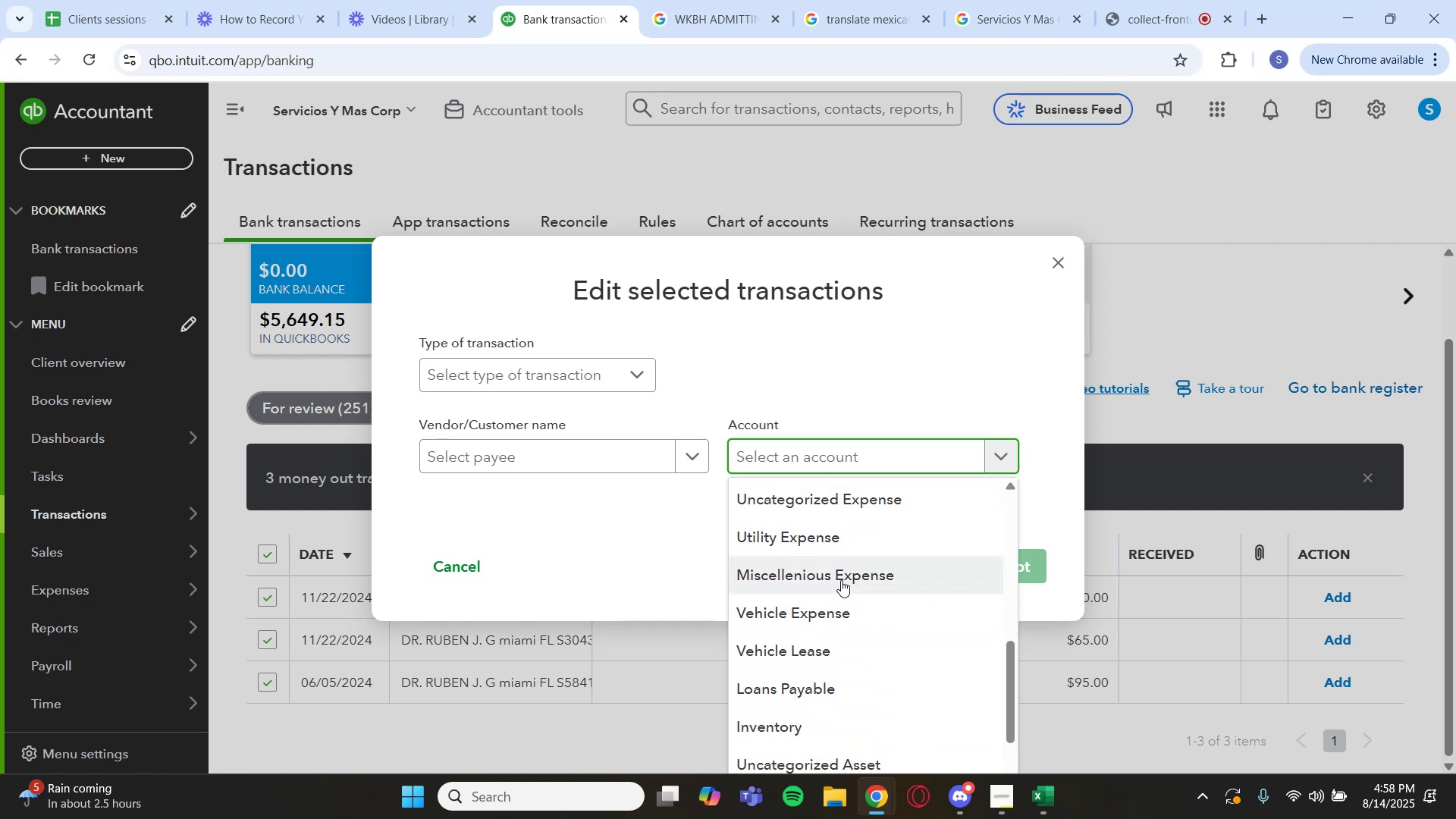 
left_click([841, 580])
 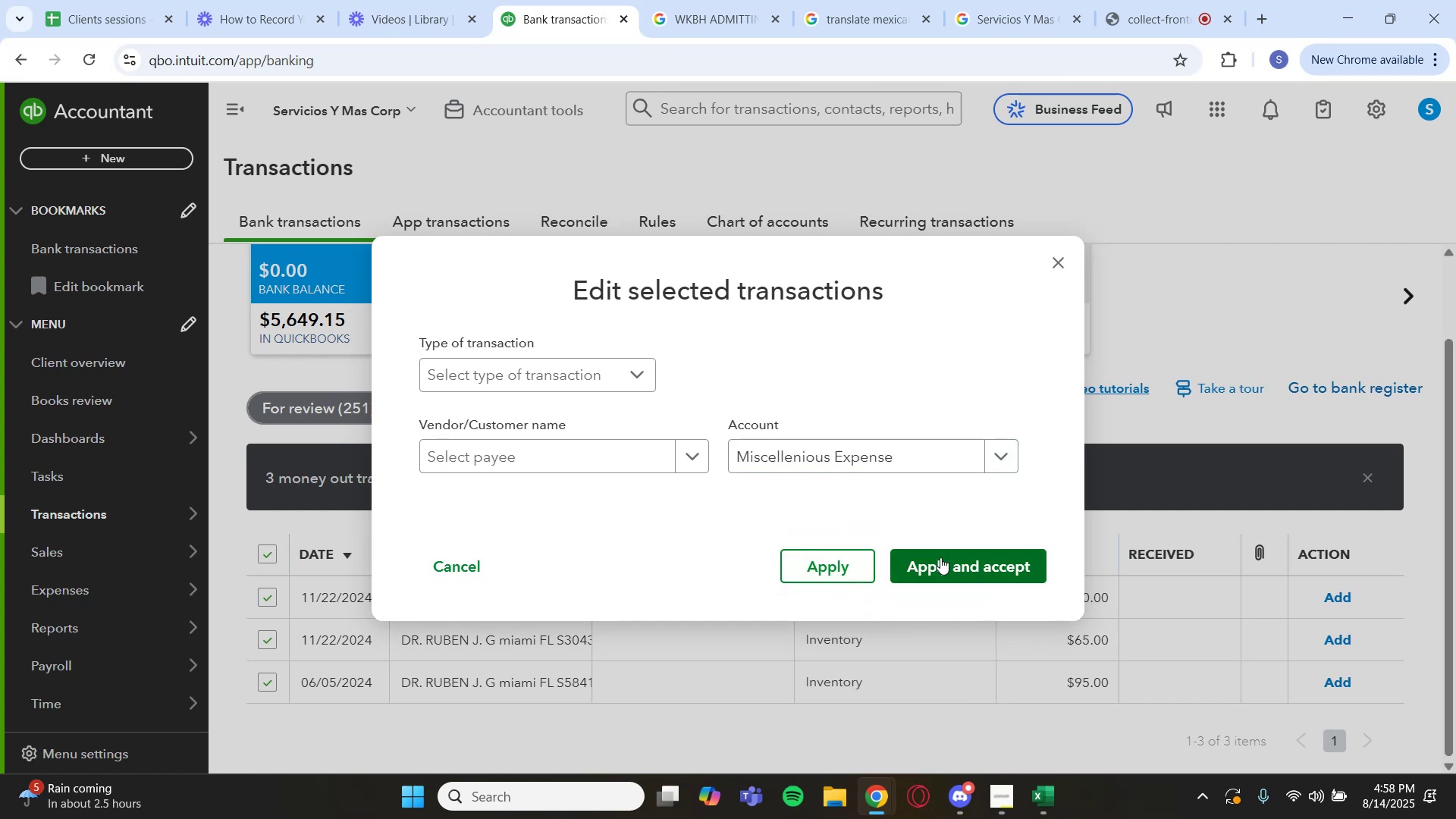 
left_click([942, 569])
 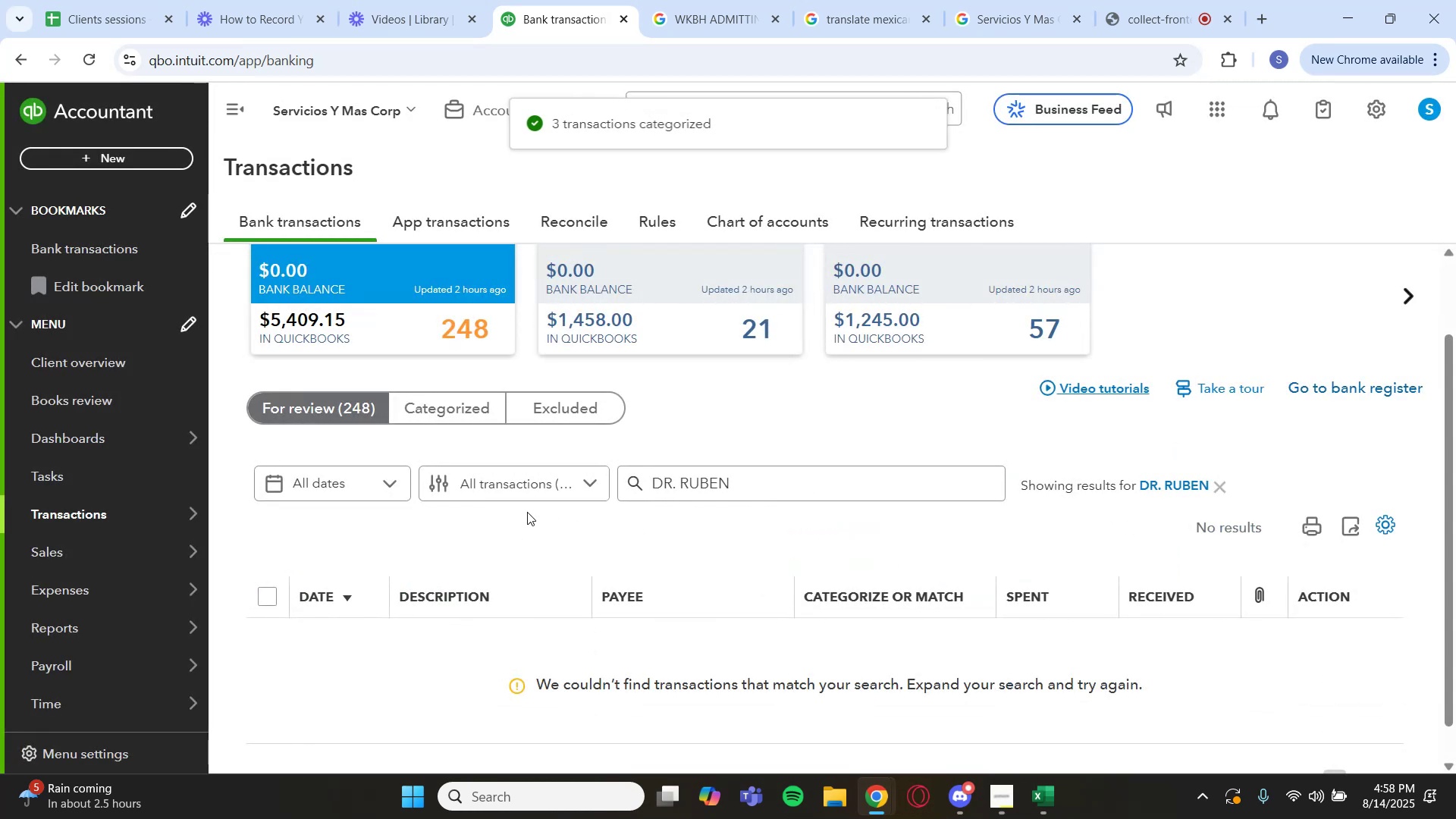 
left_click([351, 416])
 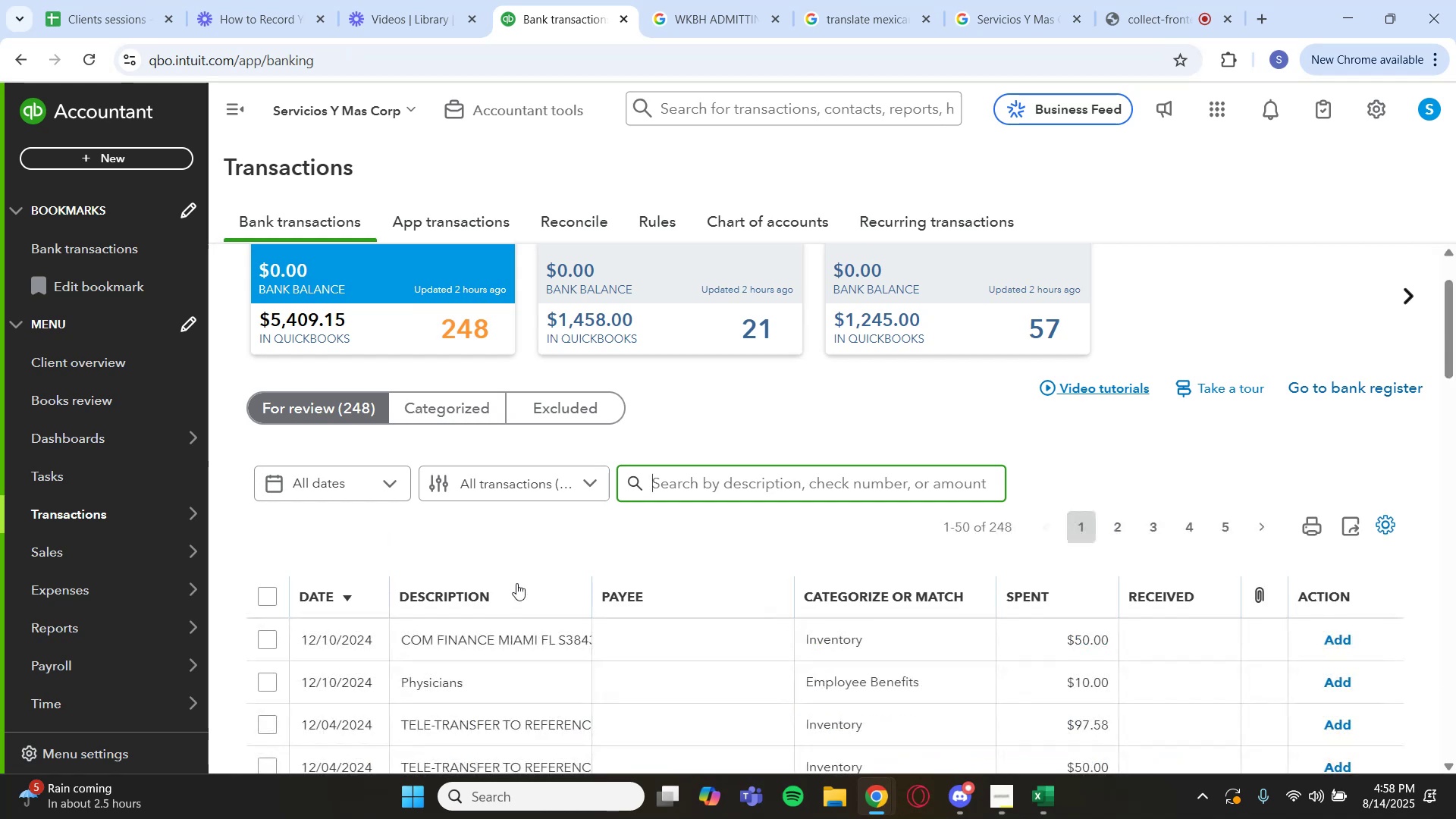 
scroll: coordinate [516, 583], scroll_direction: down, amount: 2.0
 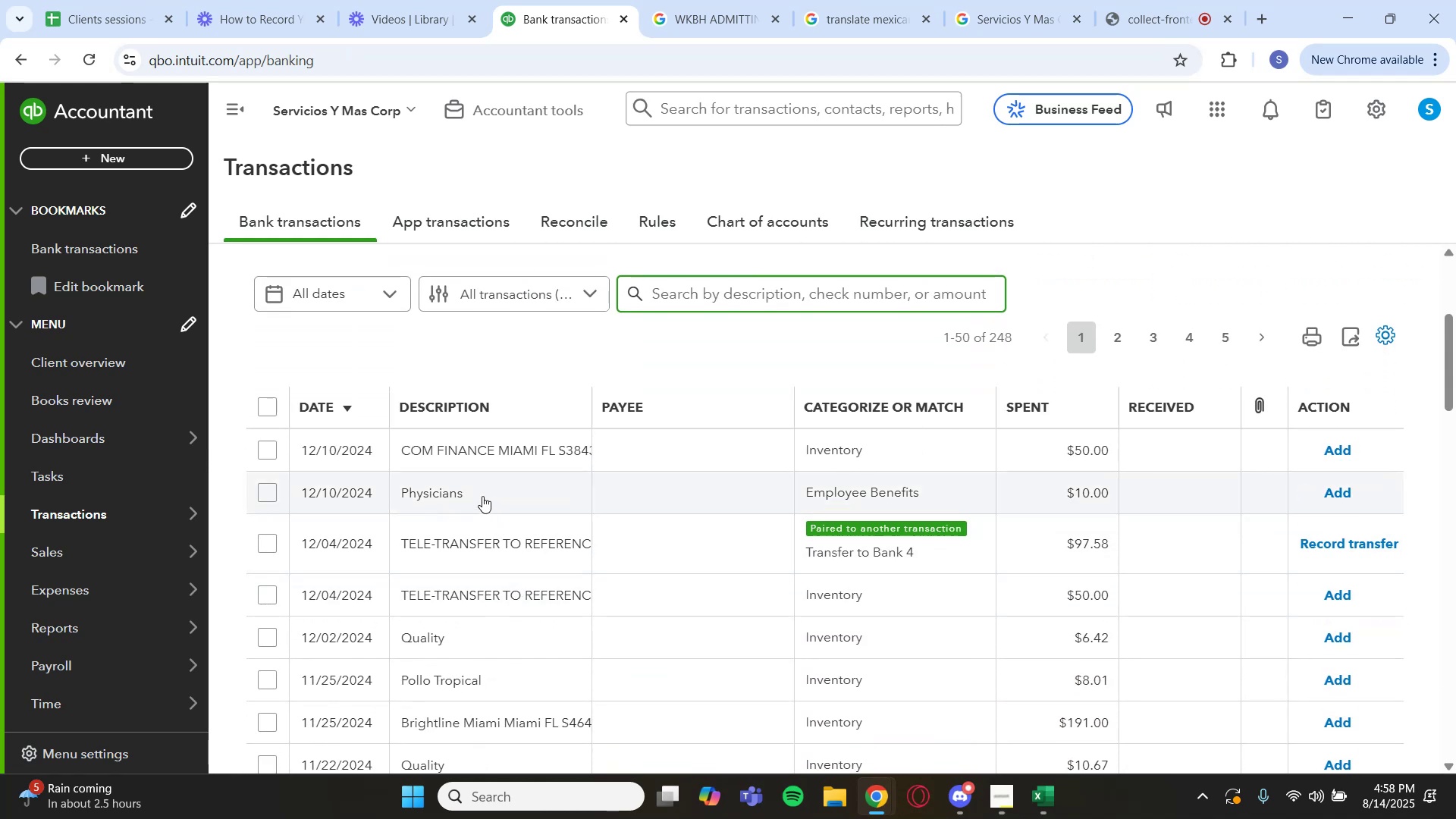 
left_click([482, 496])
 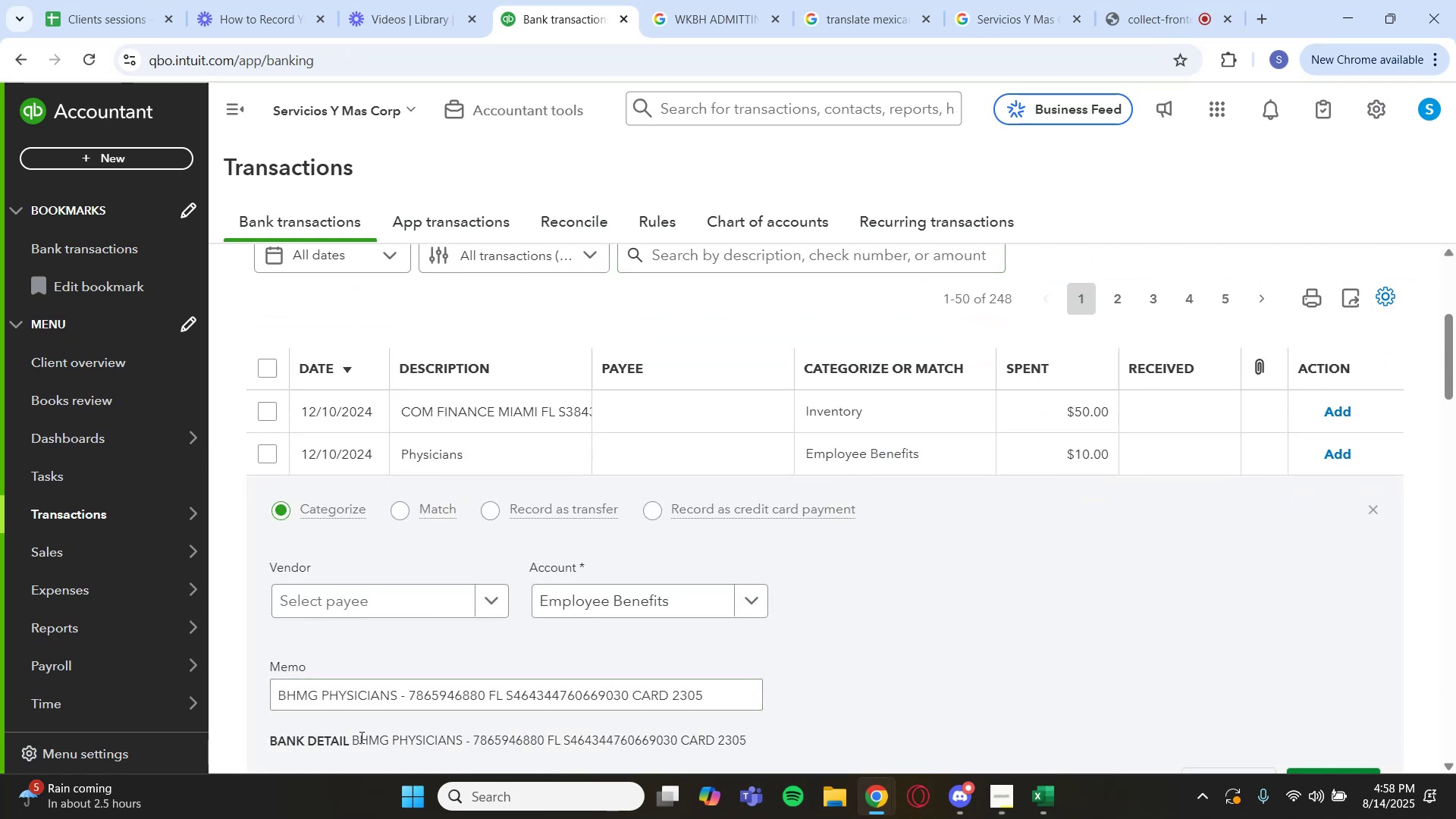 
left_click_drag(start_coordinate=[355, 737], to_coordinate=[460, 744])
 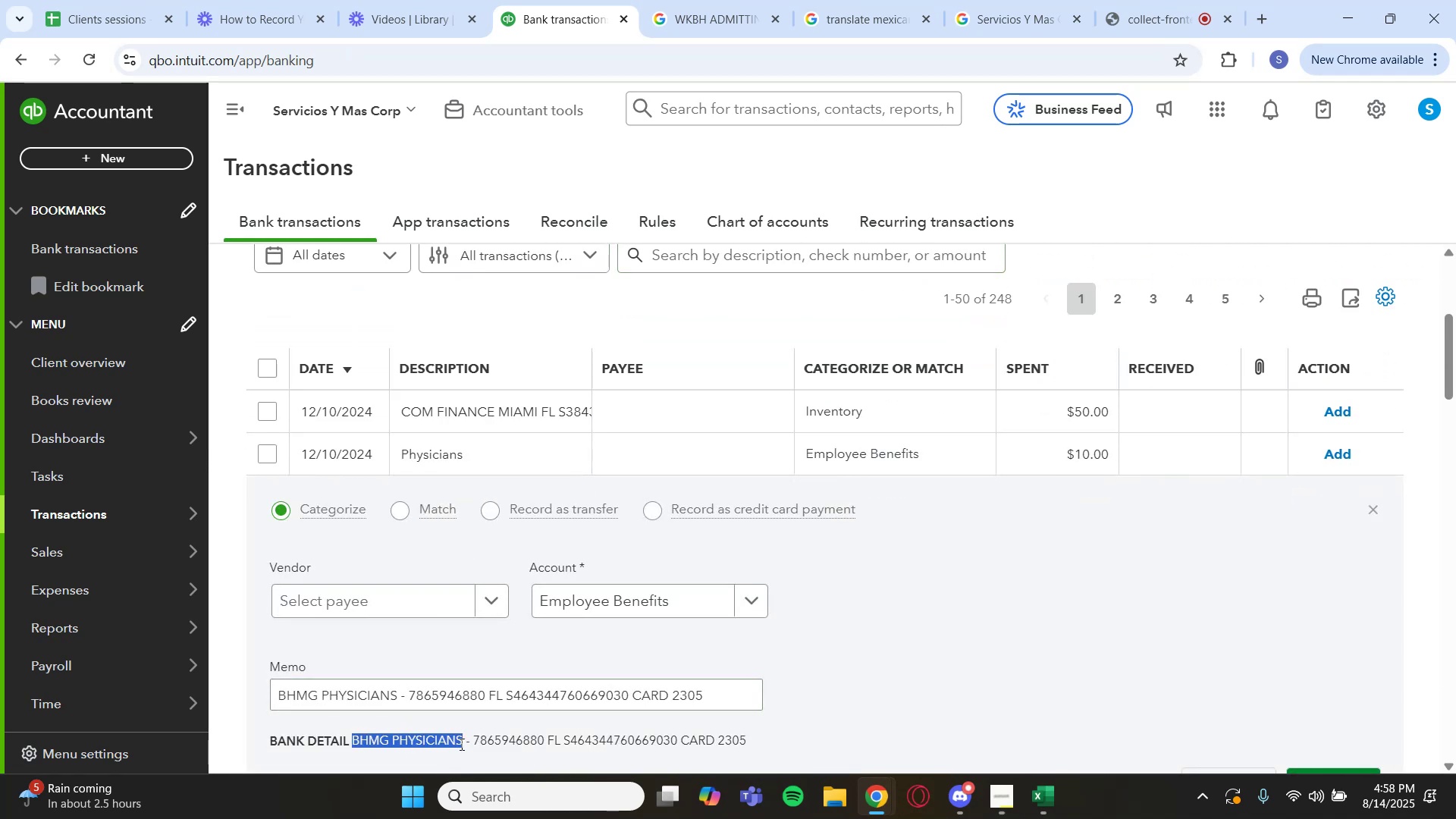 
key(Control+C)
 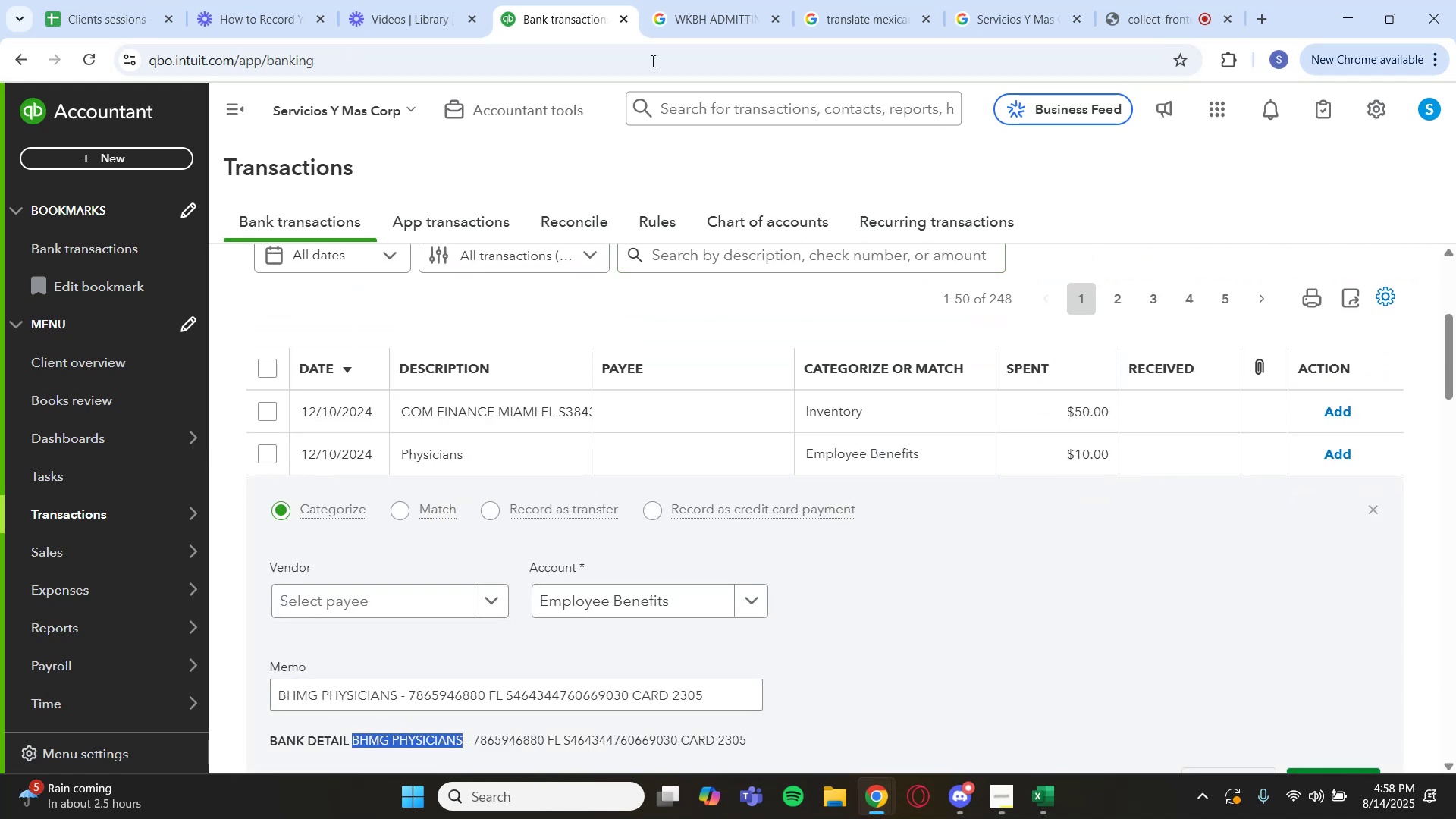 
left_click([696, 19])
 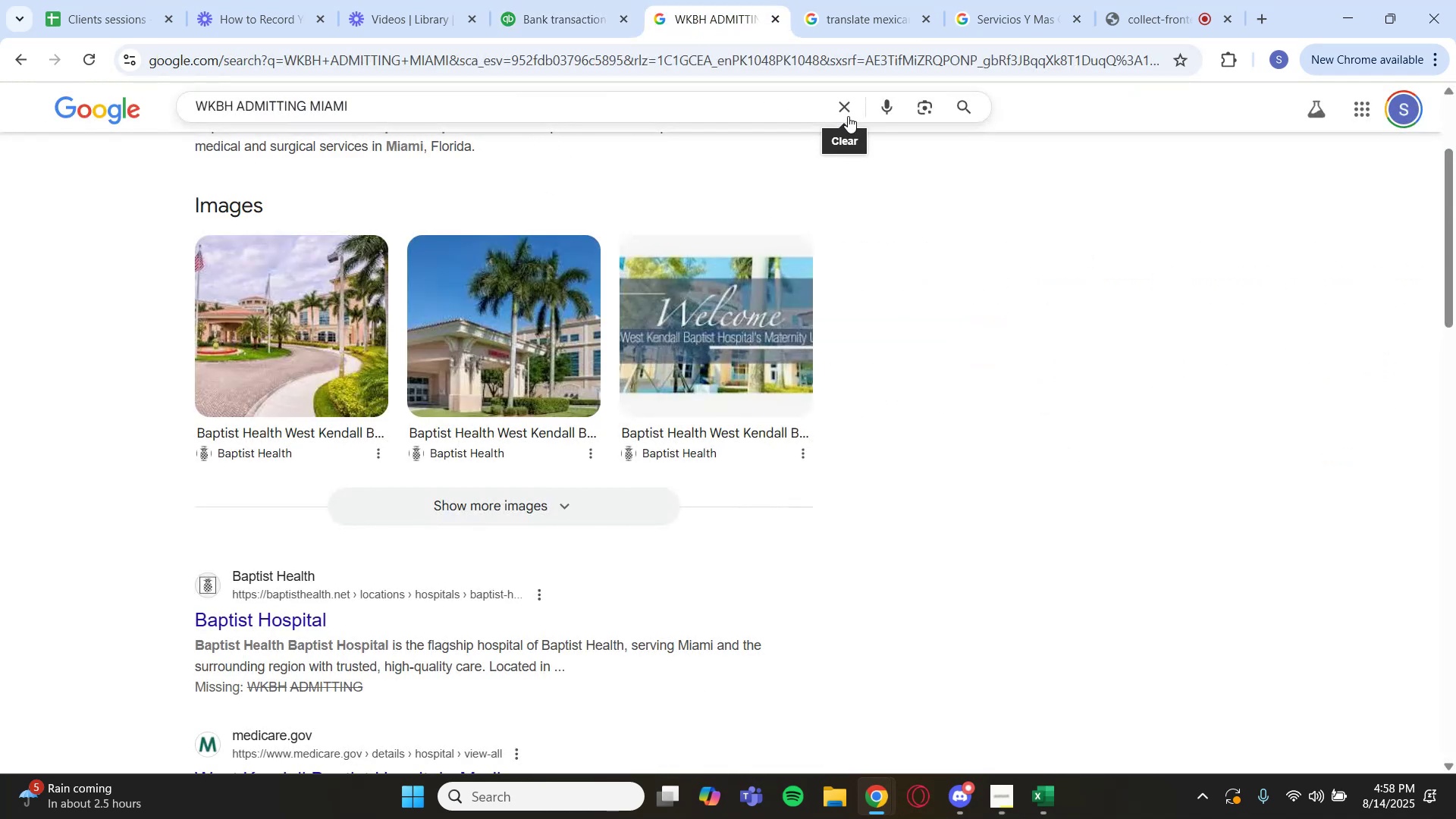 
key(Control+V)
 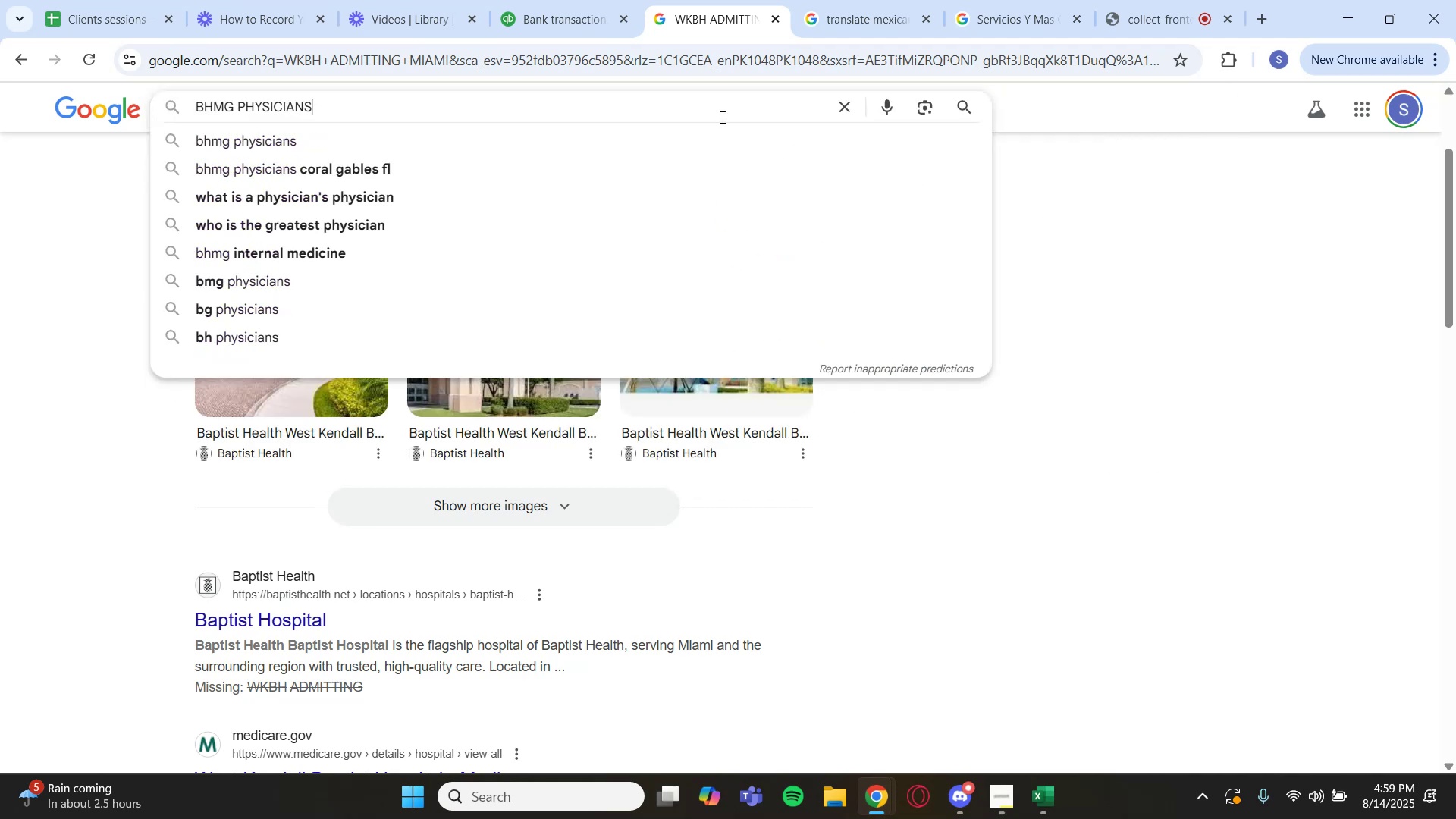 
key(Enter)
 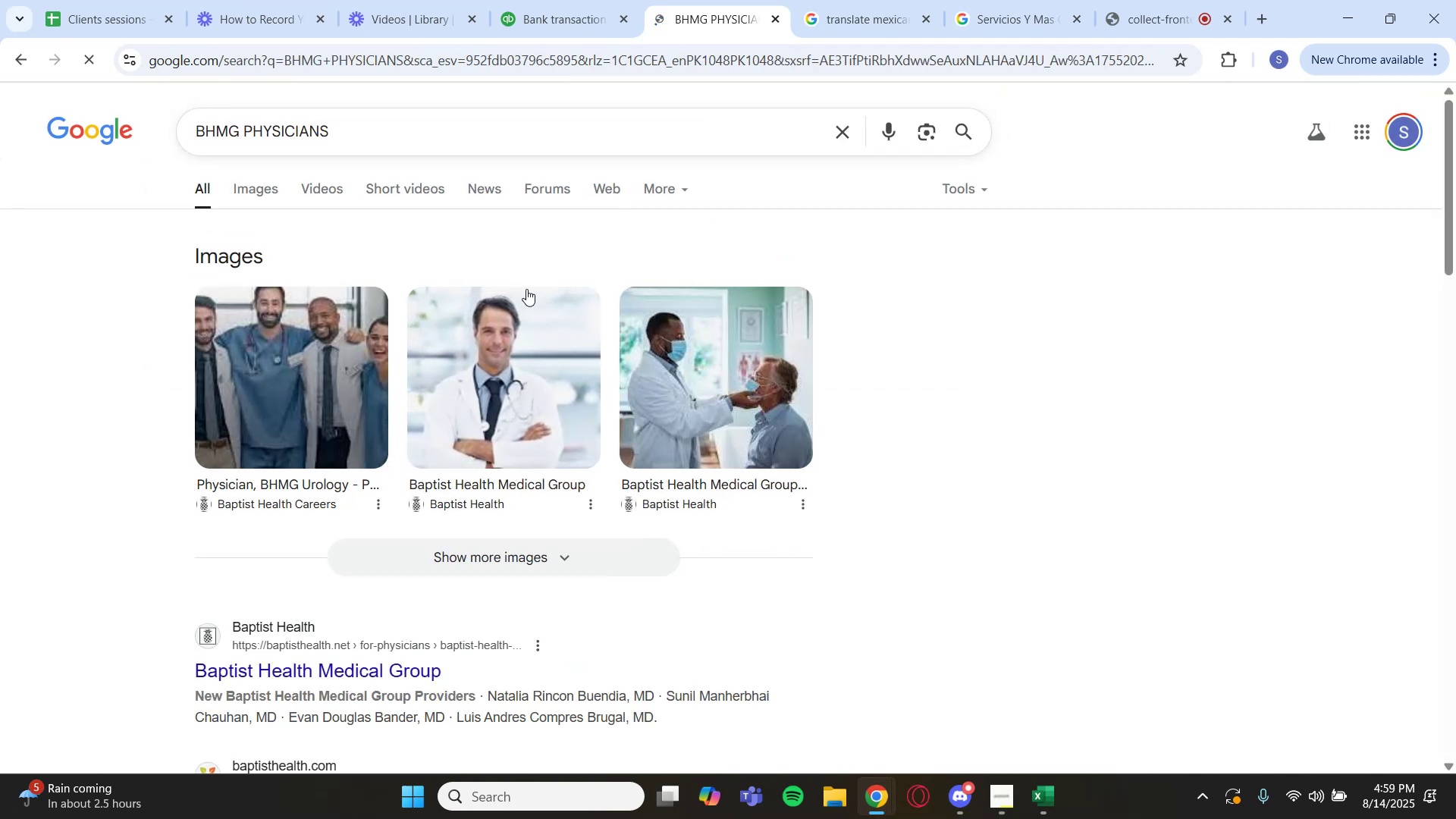 
scroll: coordinate [507, 325], scroll_direction: down, amount: 1.0
 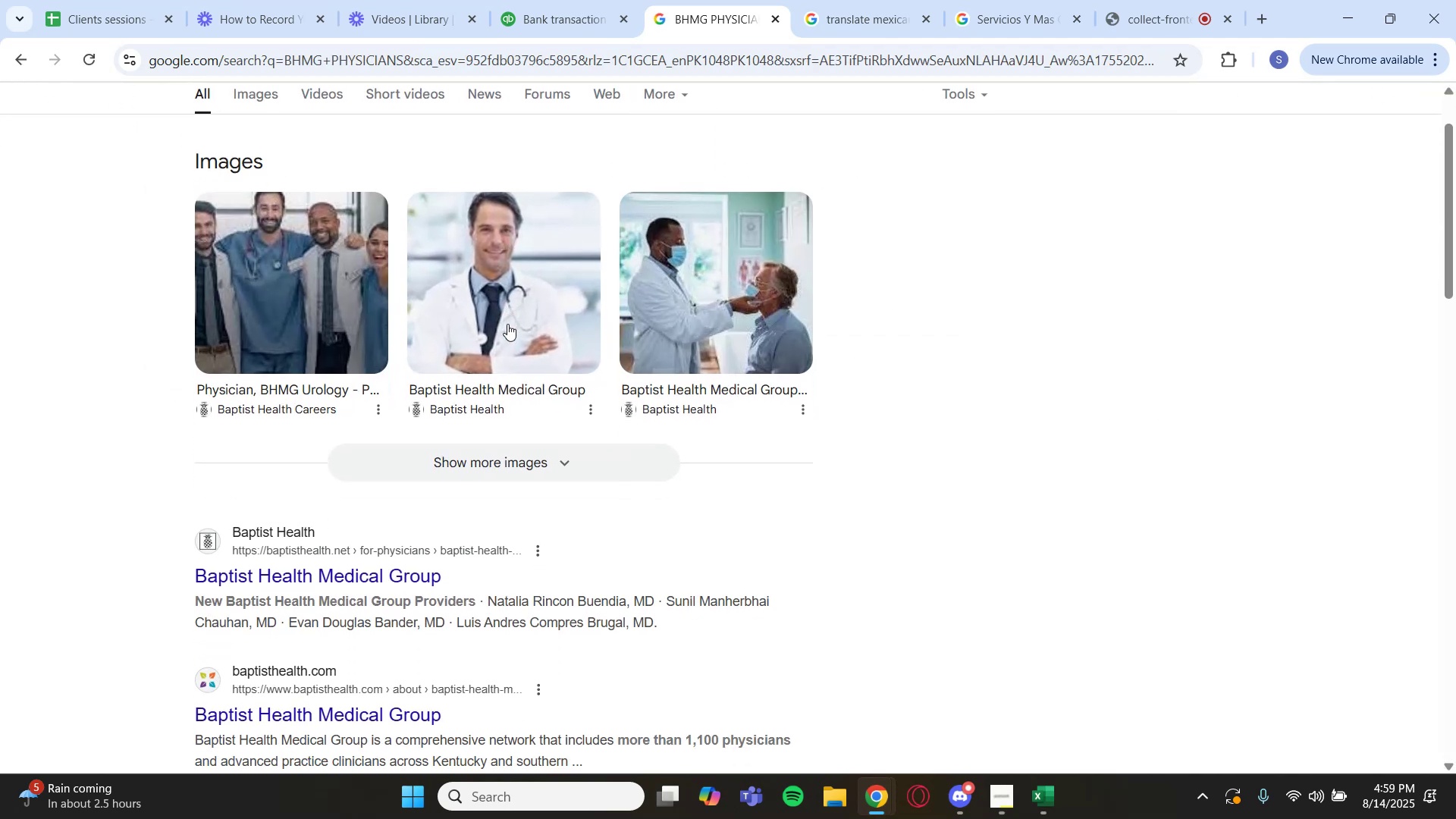 
left_click([567, 27])
 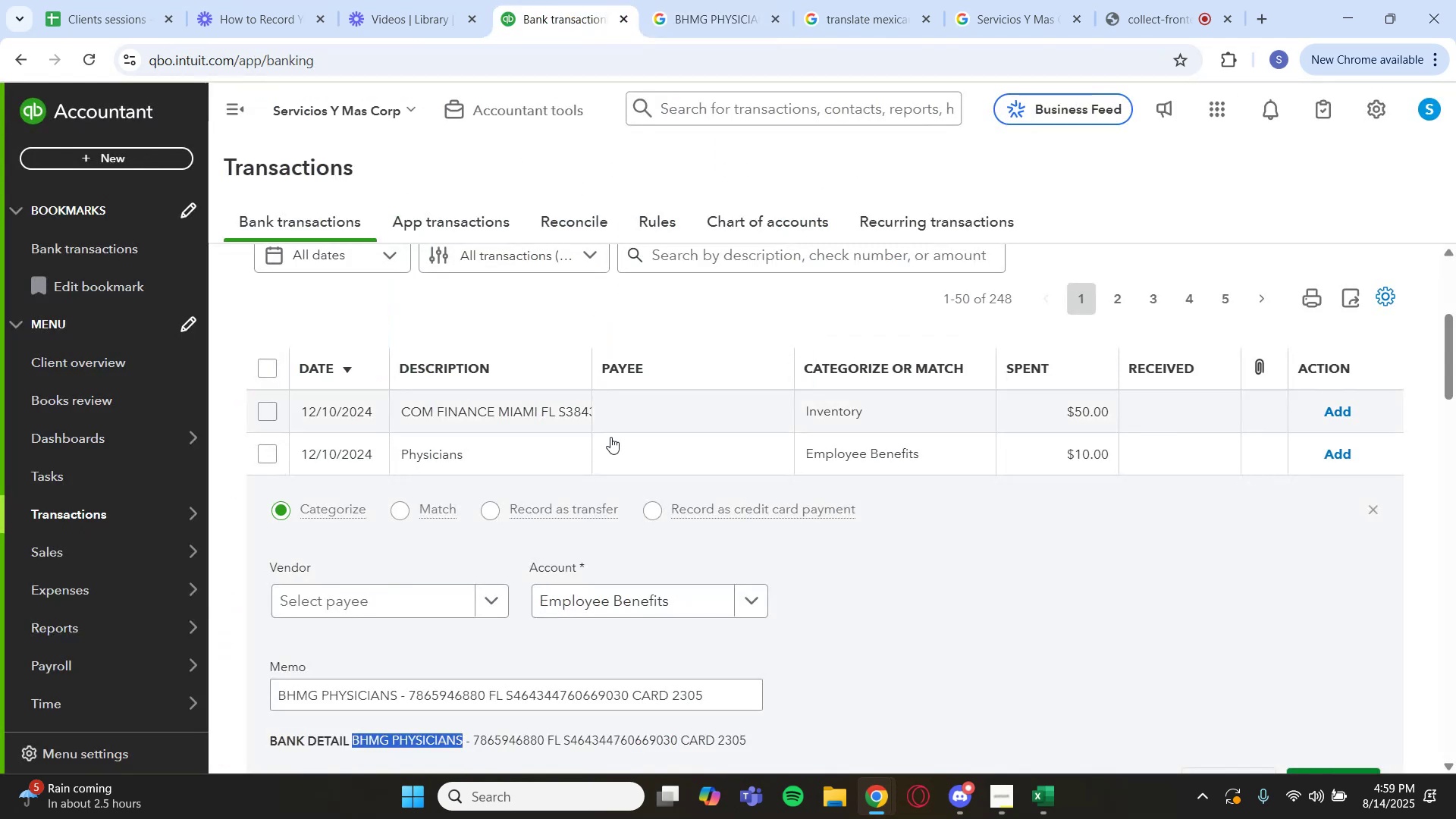 
scroll: coordinate [618, 462], scroll_direction: down, amount: 1.0
 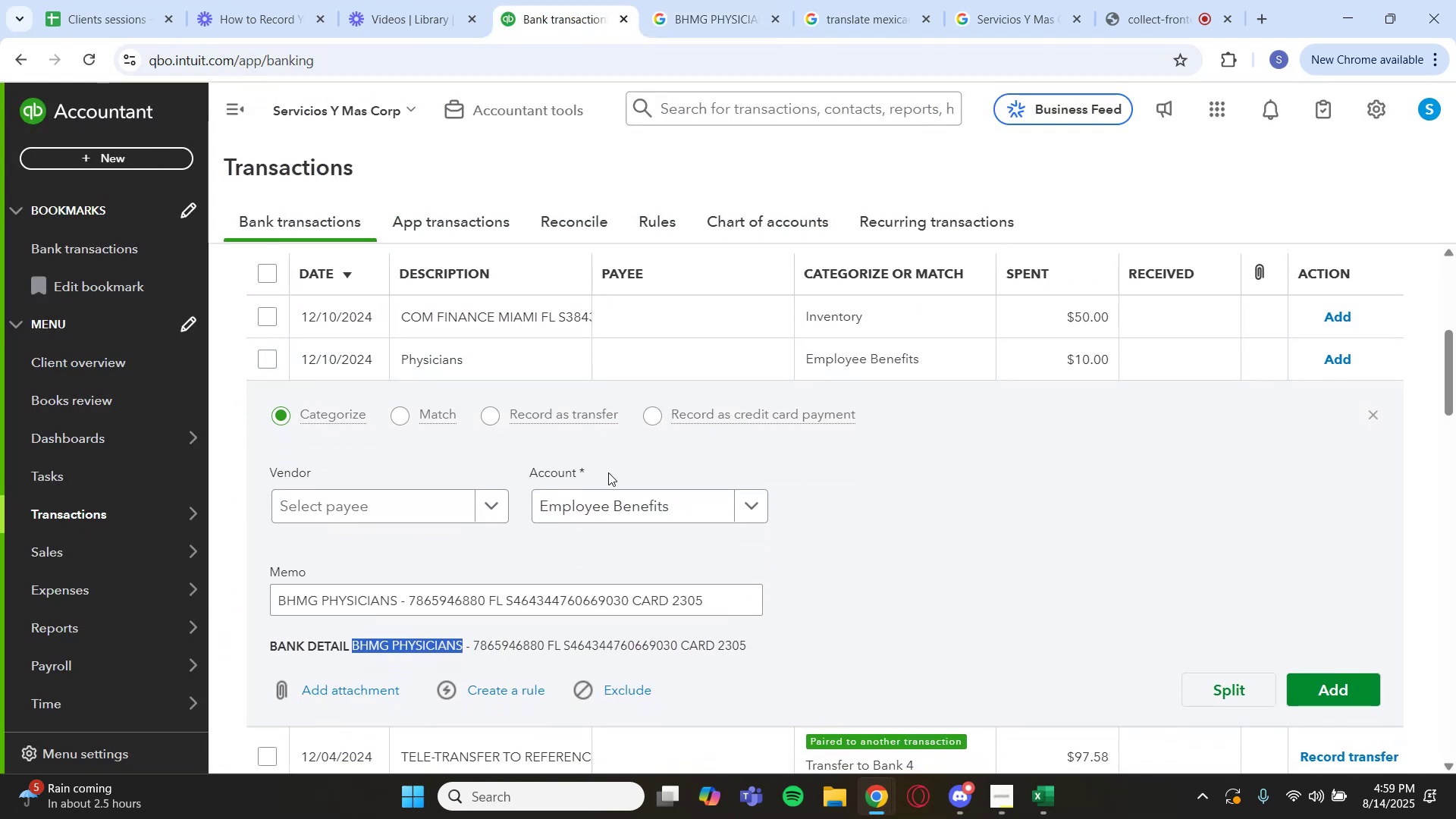 
scroll: coordinate [698, 430], scroll_direction: up, amount: 3.0
 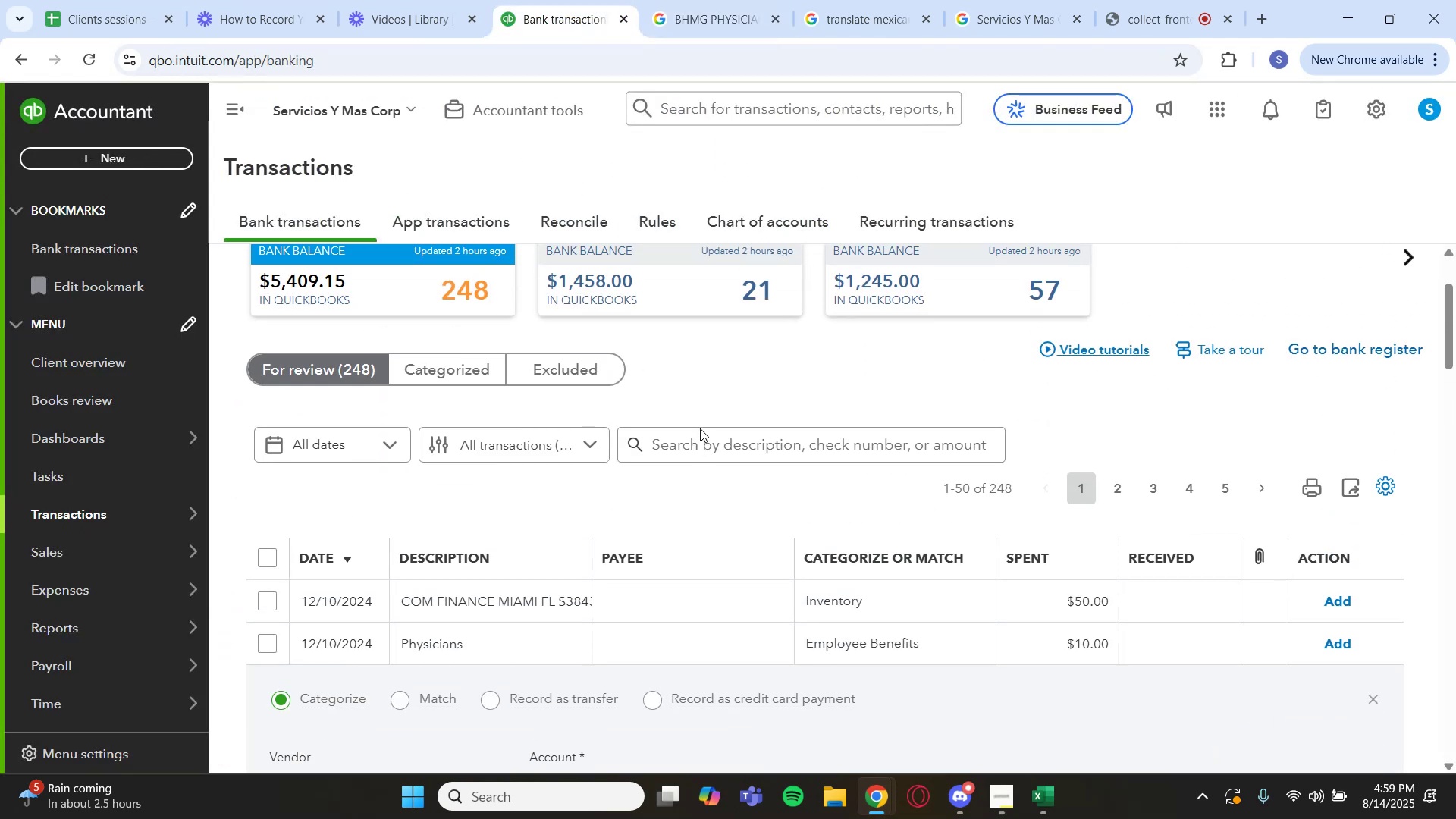 
scroll: coordinate [692, 461], scroll_direction: down, amount: 3.0
 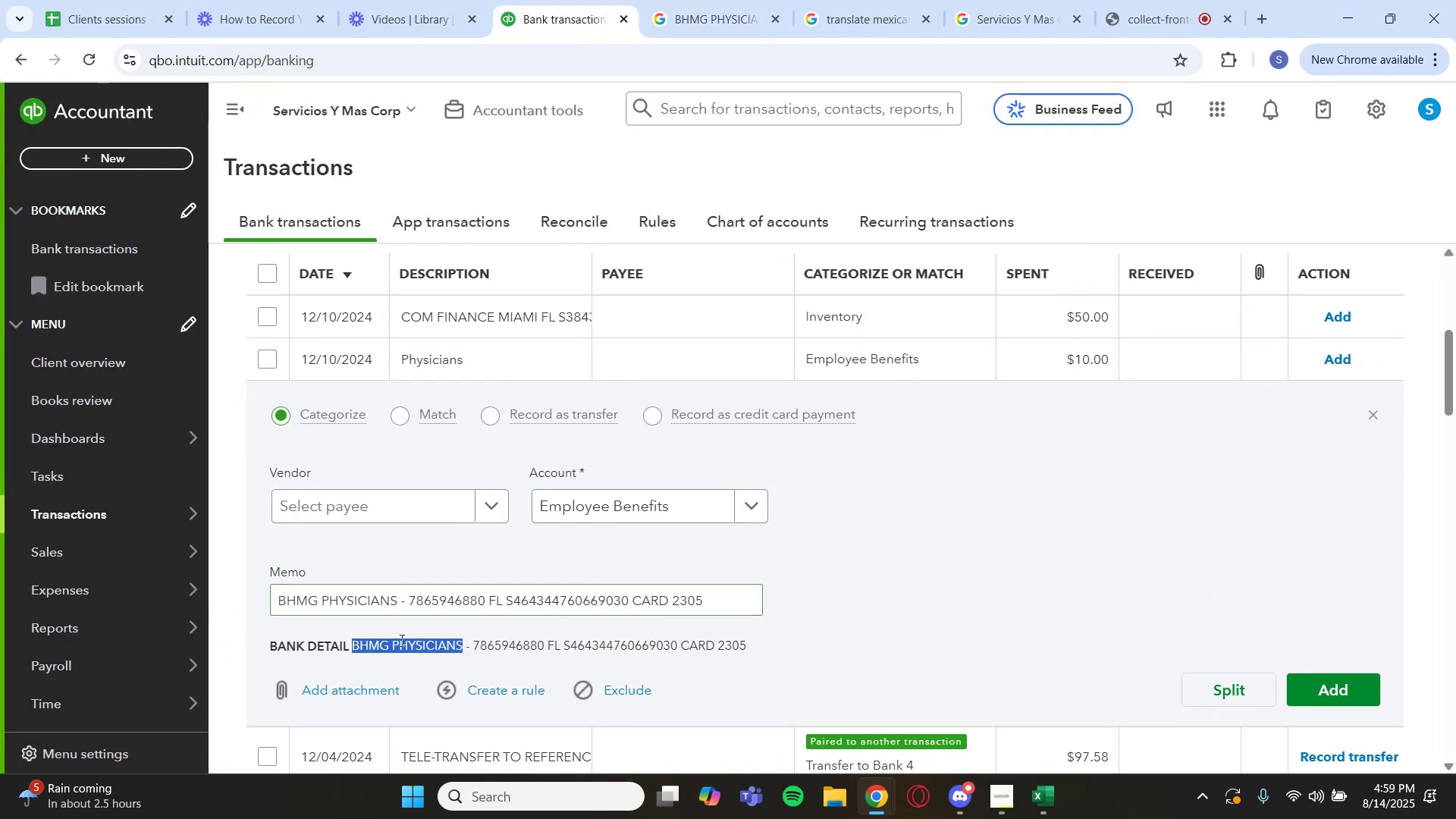 
left_click_drag(start_coordinate=[393, 650], to_coordinate=[389, 652])
 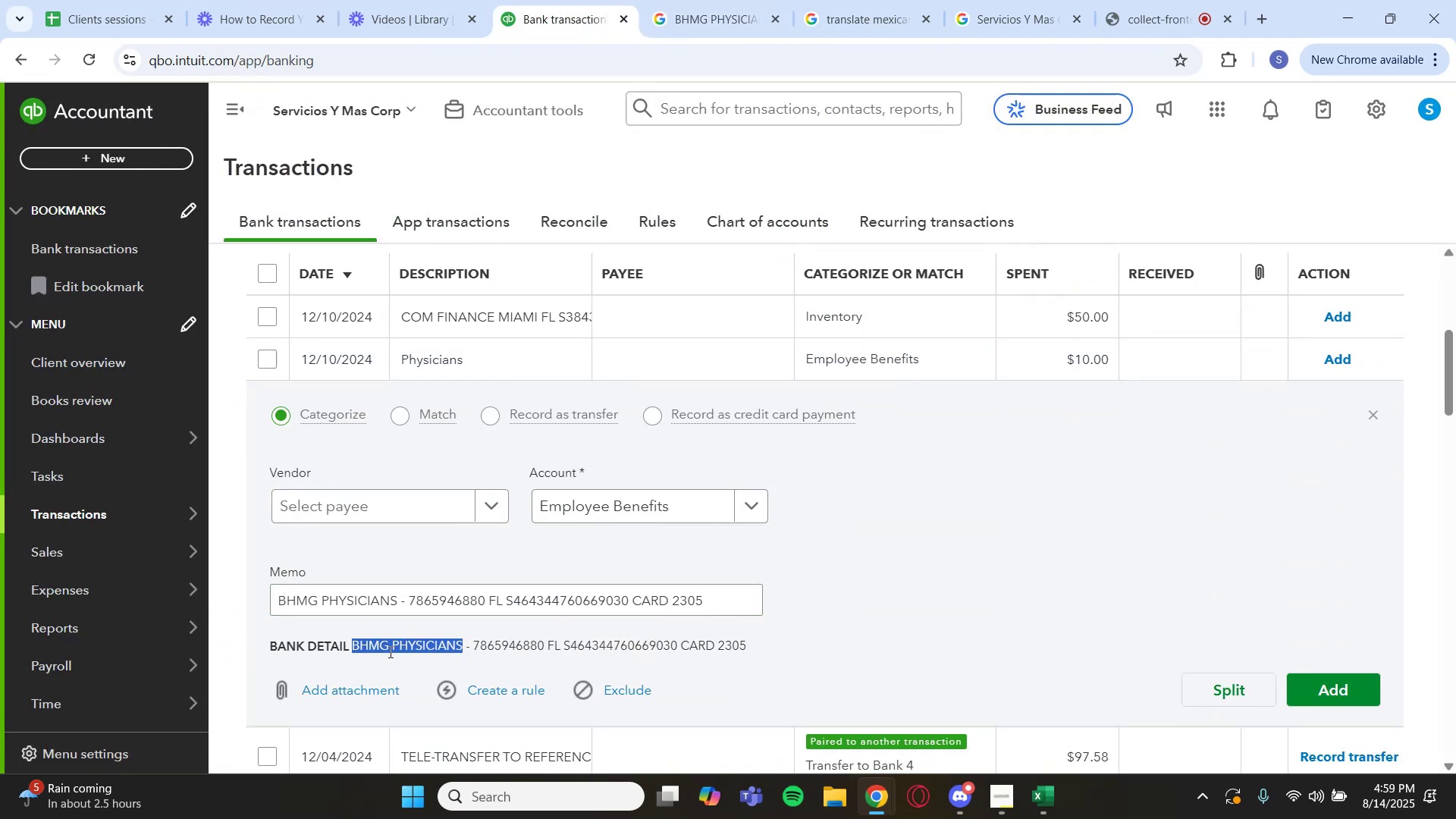 
double_click([389, 651])
 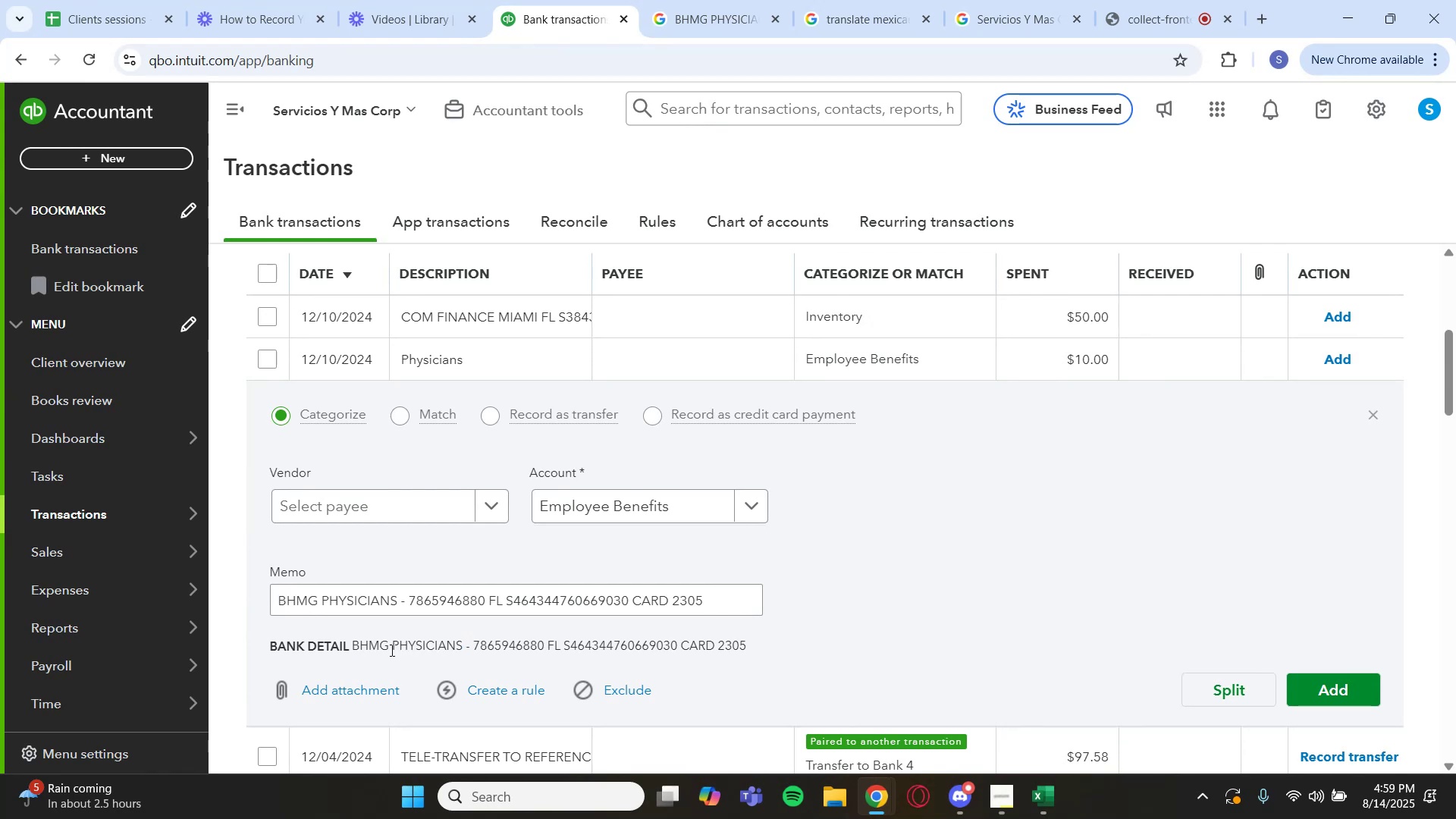 
left_click_drag(start_coordinate=[391, 650], to_coordinate=[428, 648])
 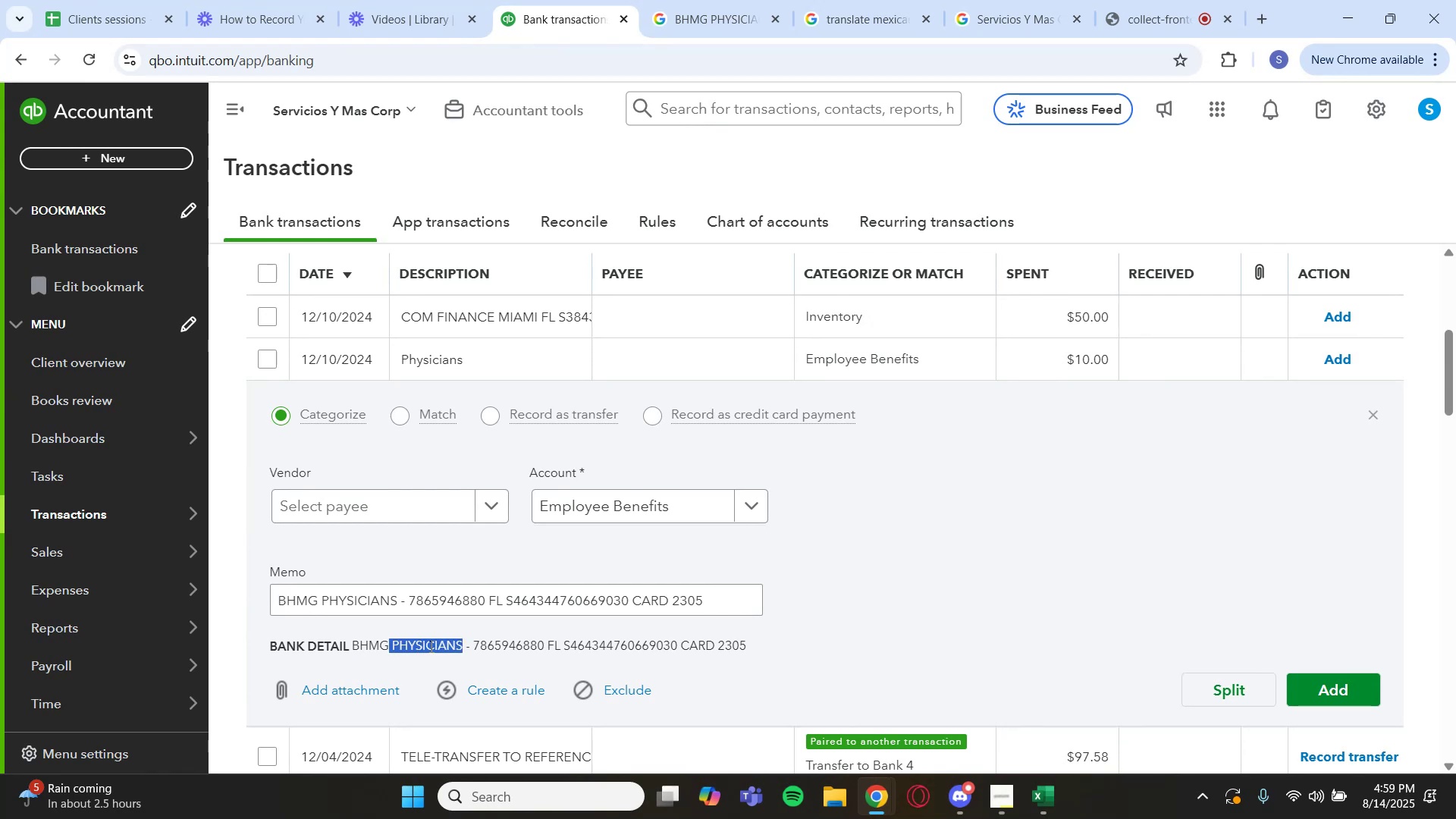 
key(Control+C)
 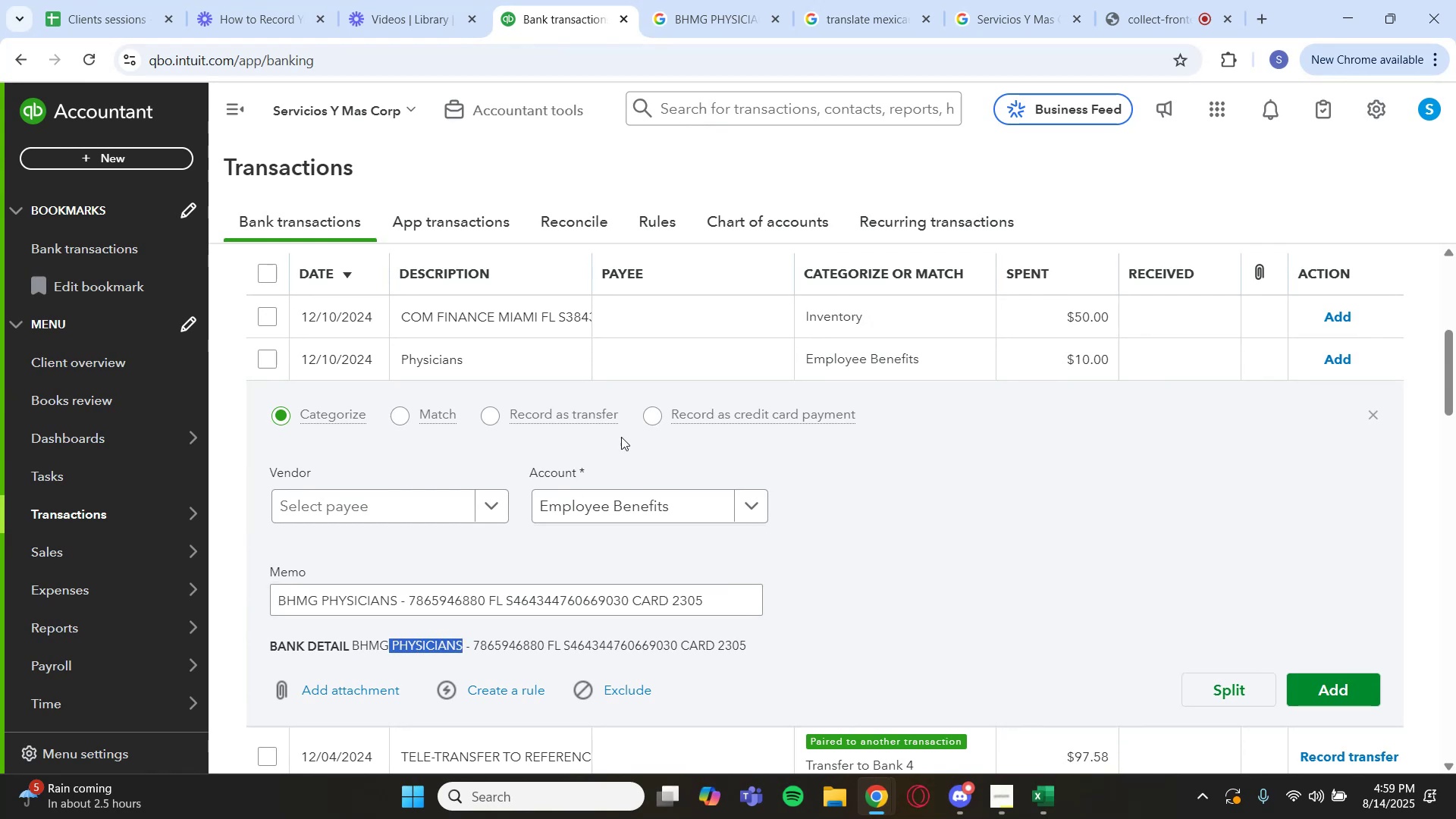 
scroll: coordinate [758, 352], scroll_direction: up, amount: 3.0
 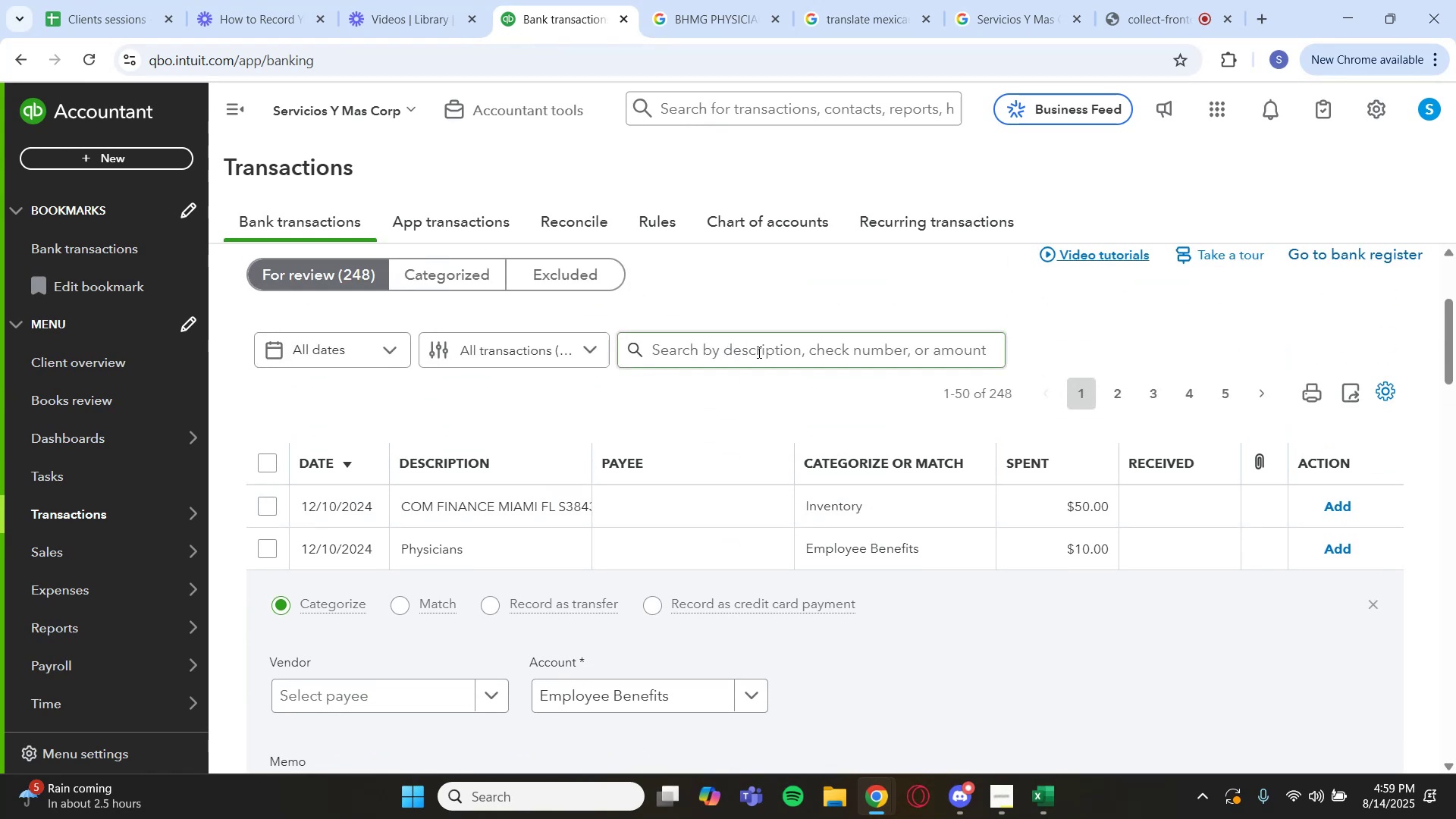 
left_click([760, 353])
 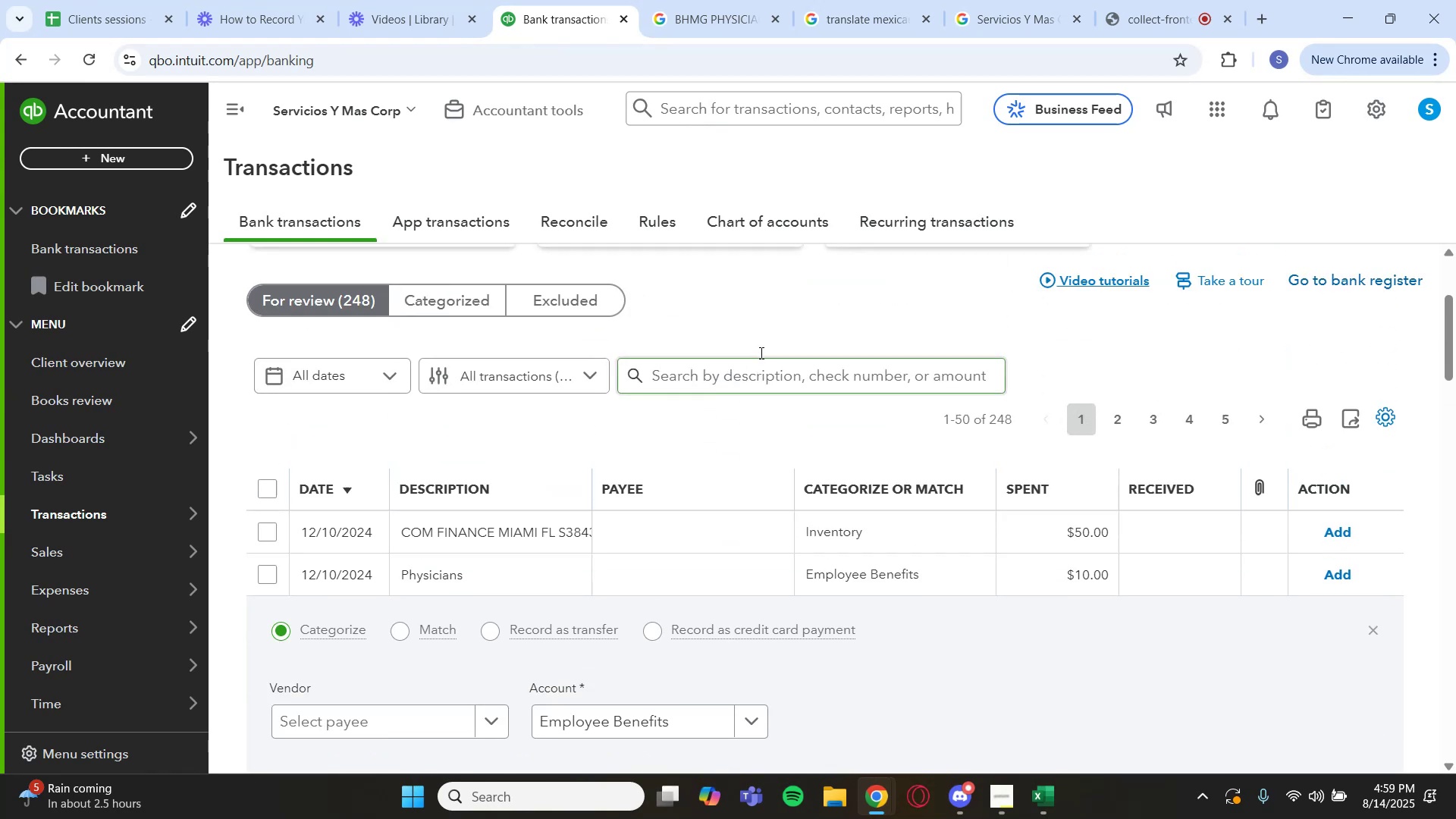 
key(Control+V)
 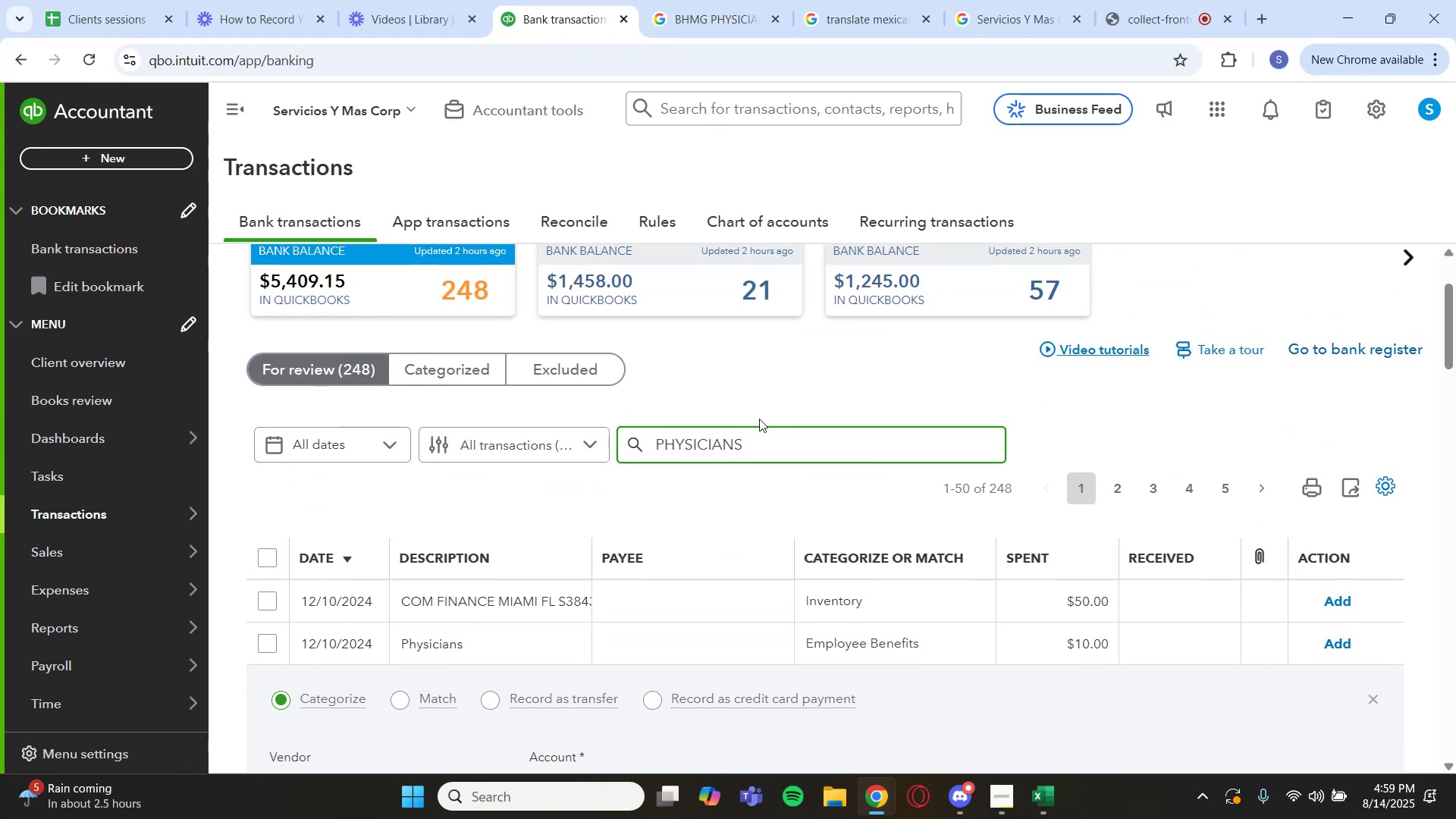 
key(Enter)
 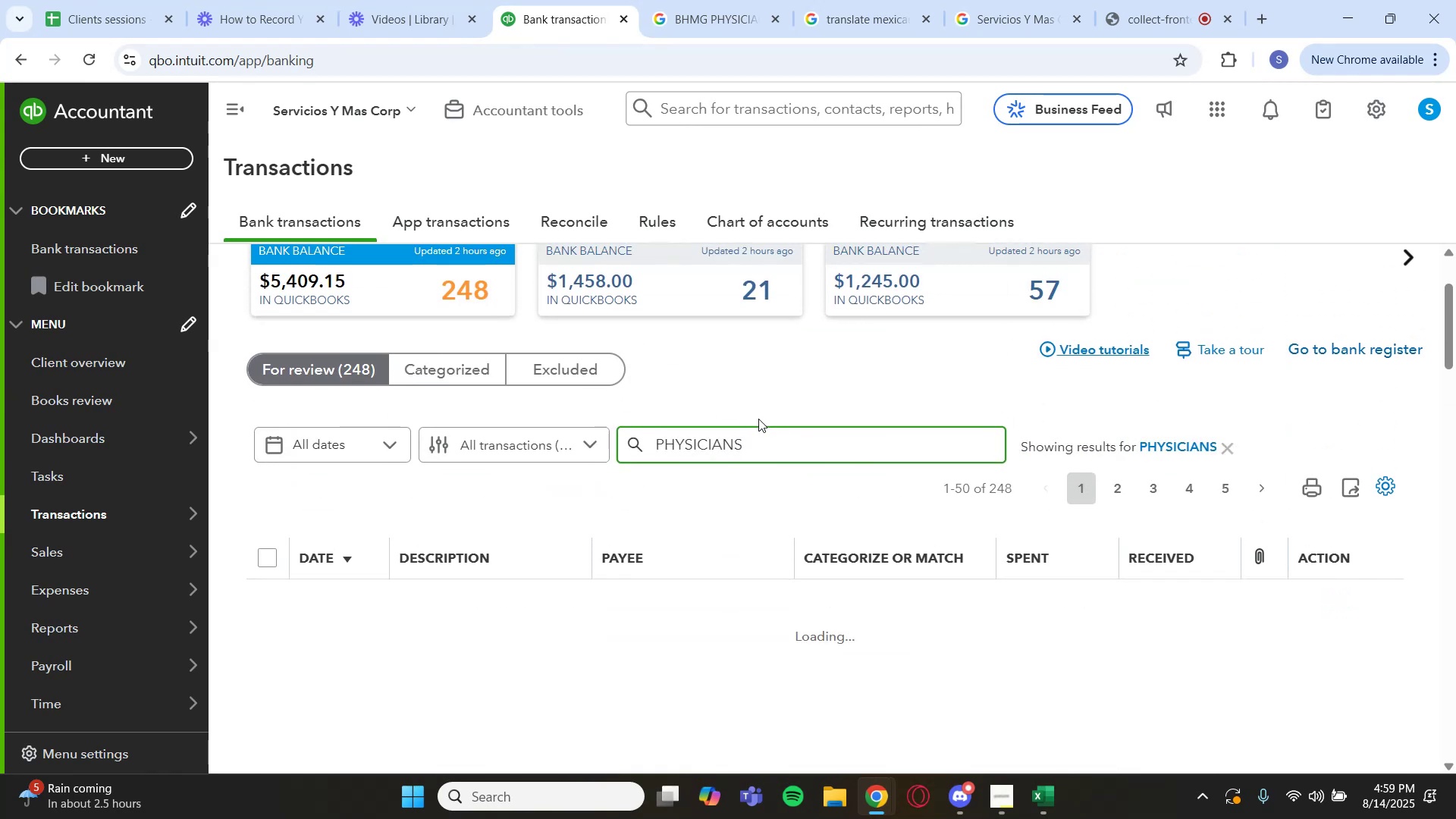 
scroll: coordinate [759, 525], scroll_direction: down, amount: 2.0
 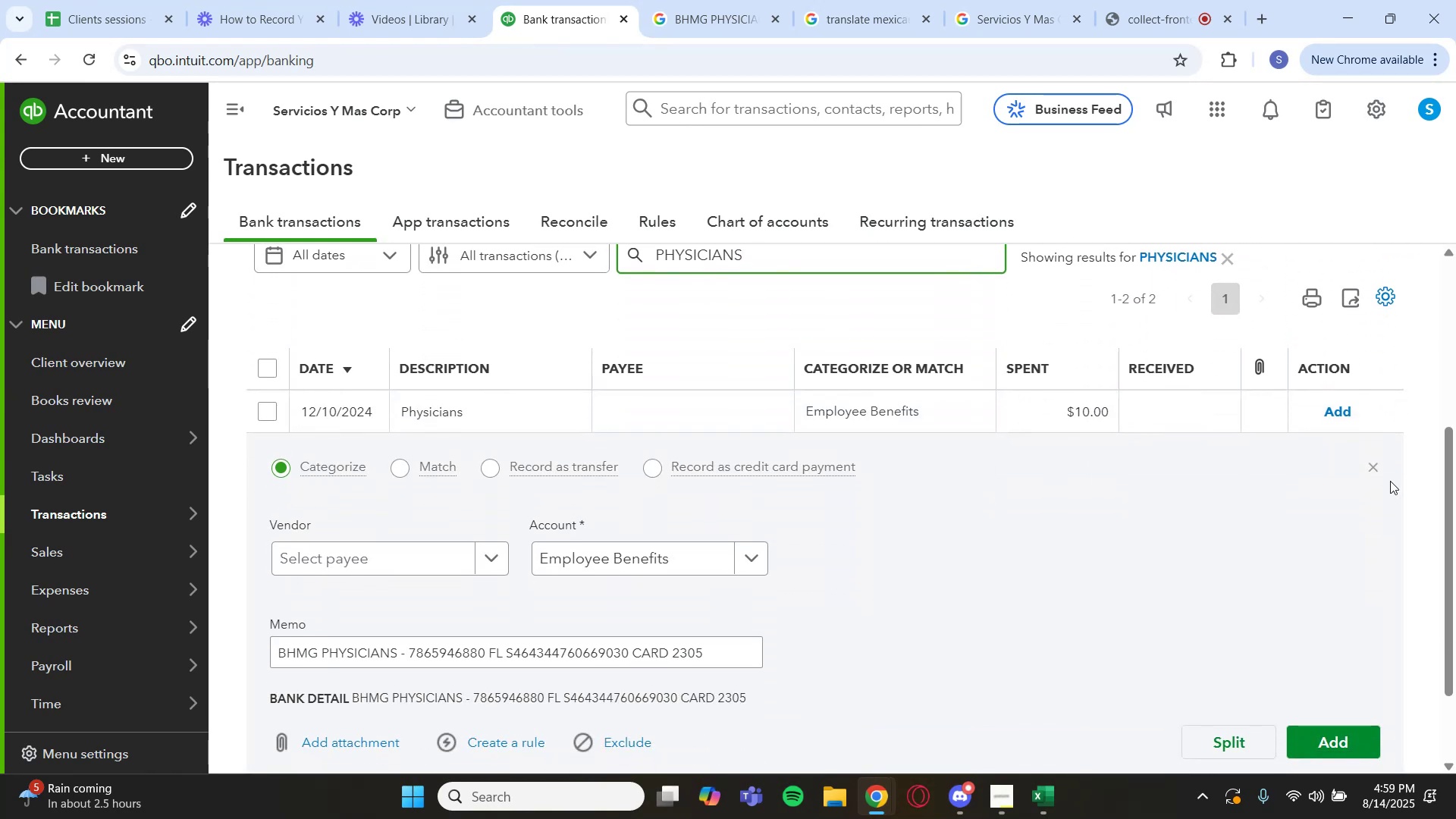 
left_click([1378, 472])
 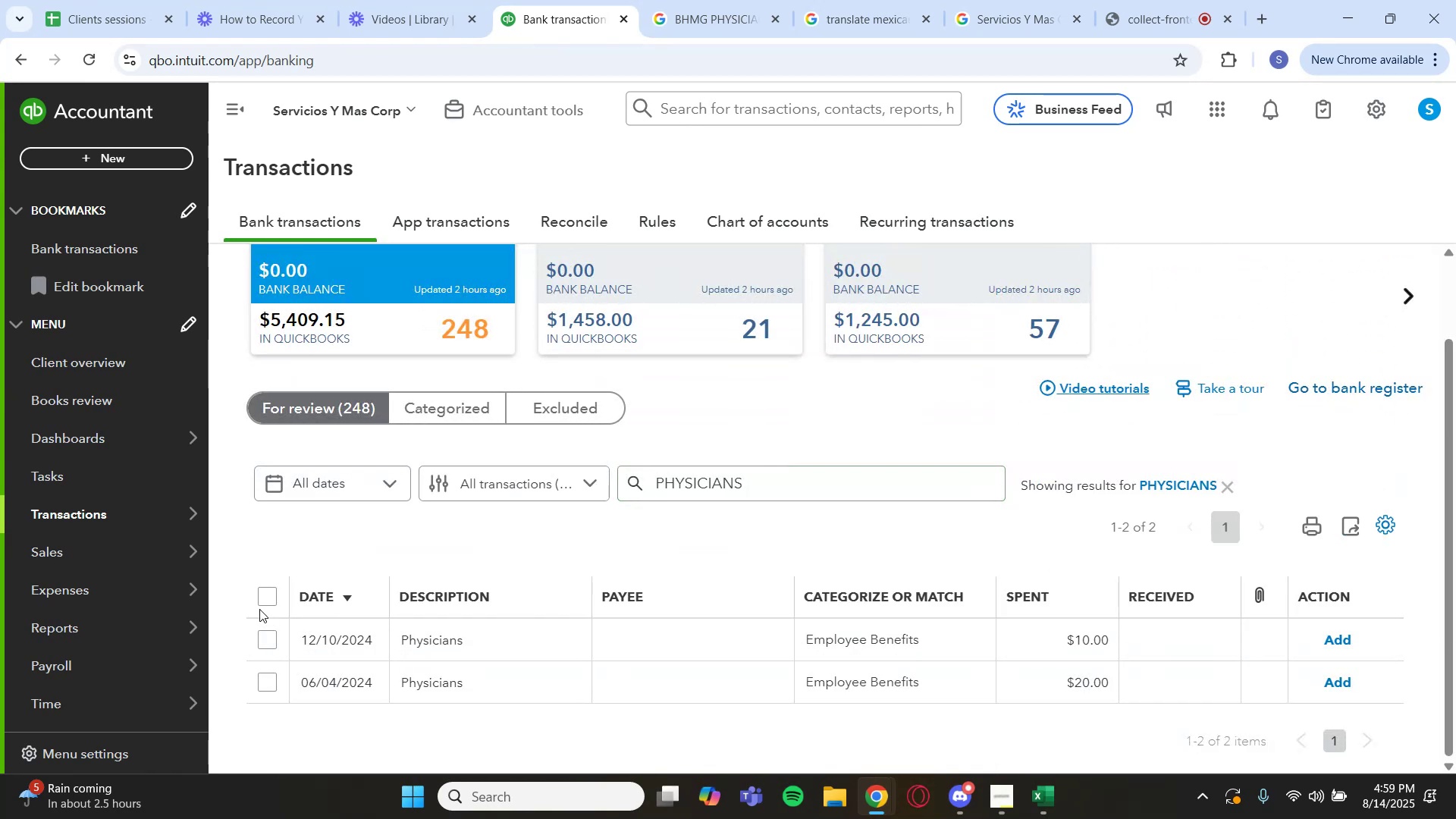 
left_click([265, 597])
 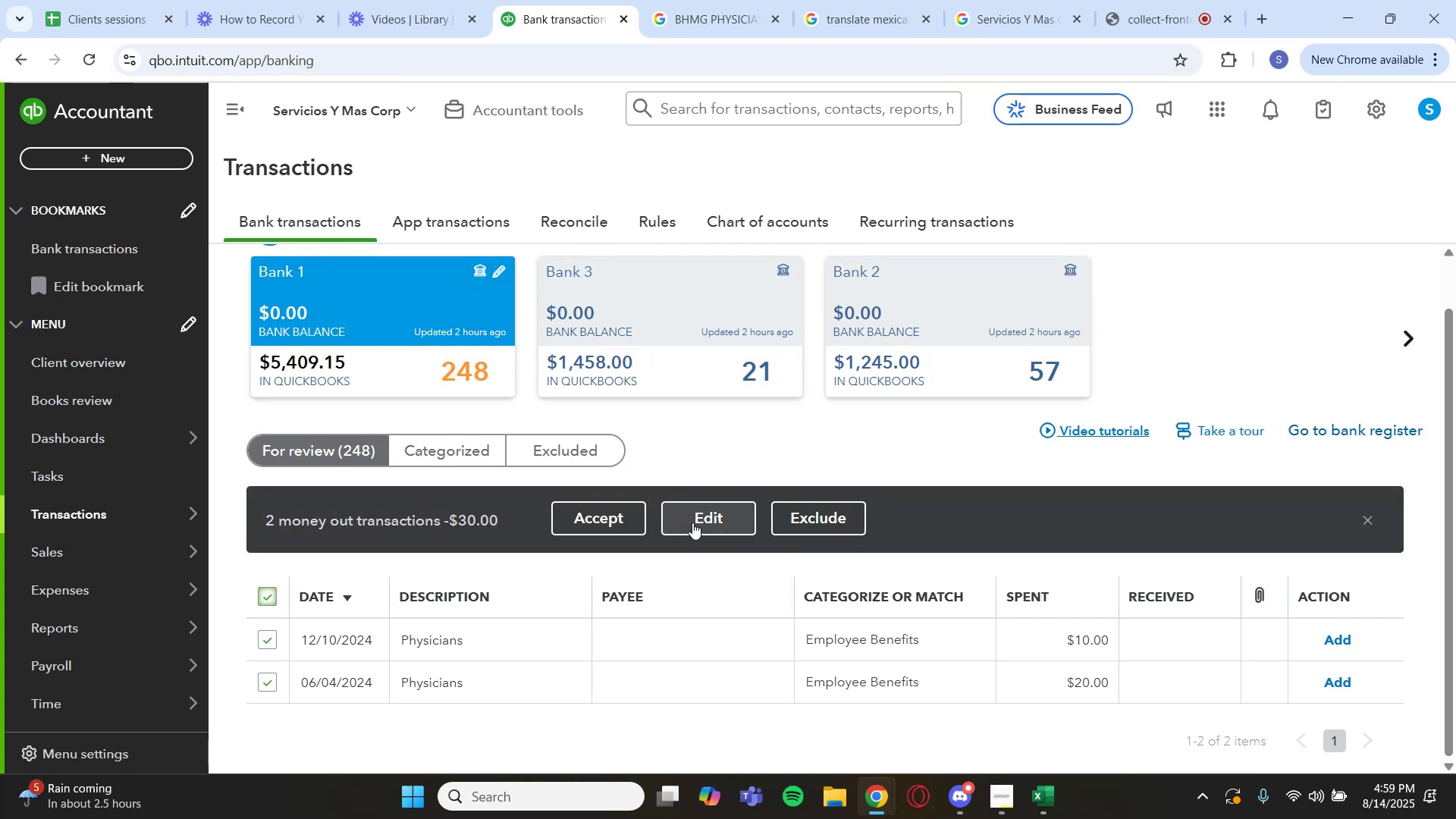 
left_click([692, 522])
 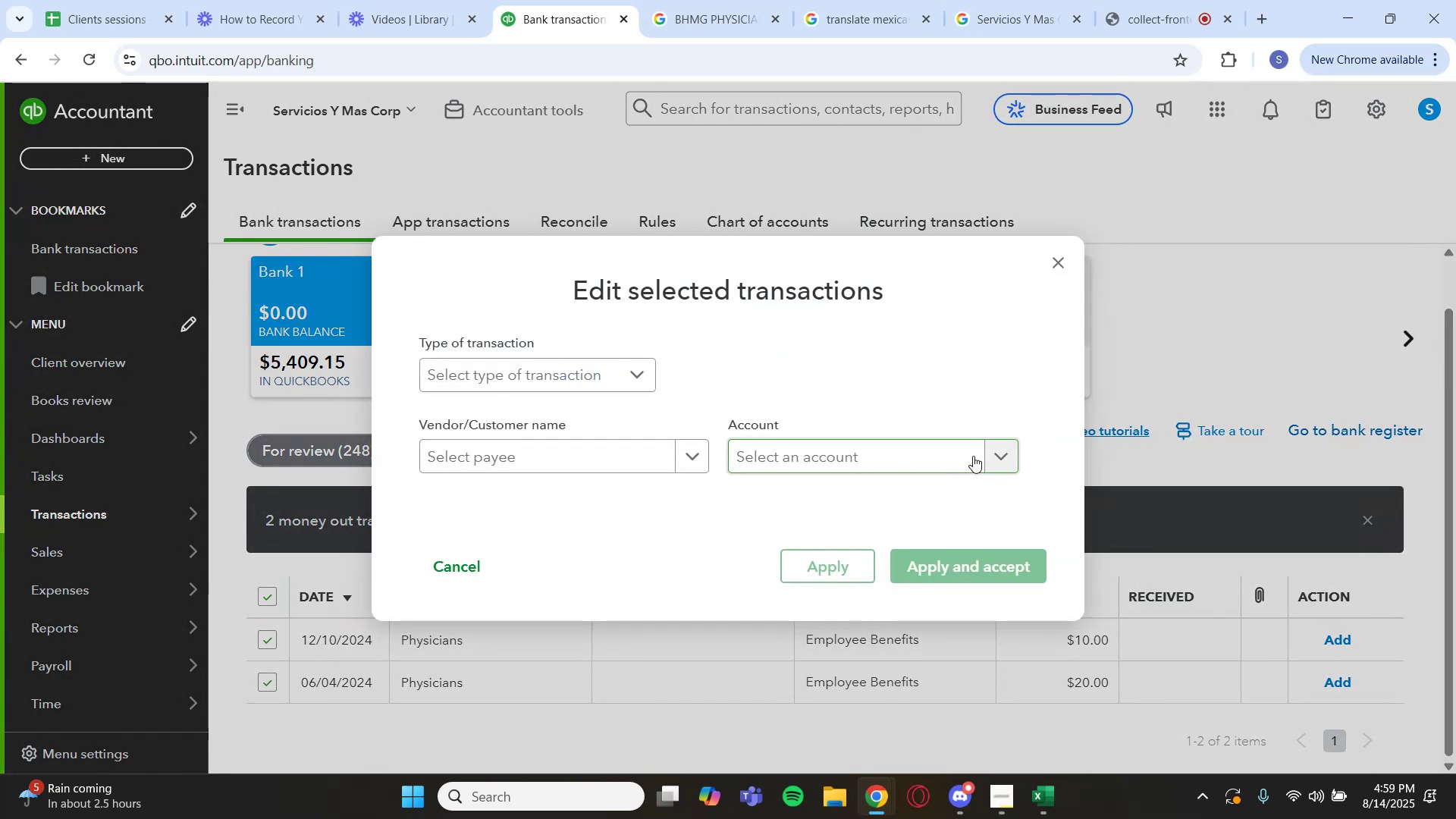 
left_click([990, 456])
 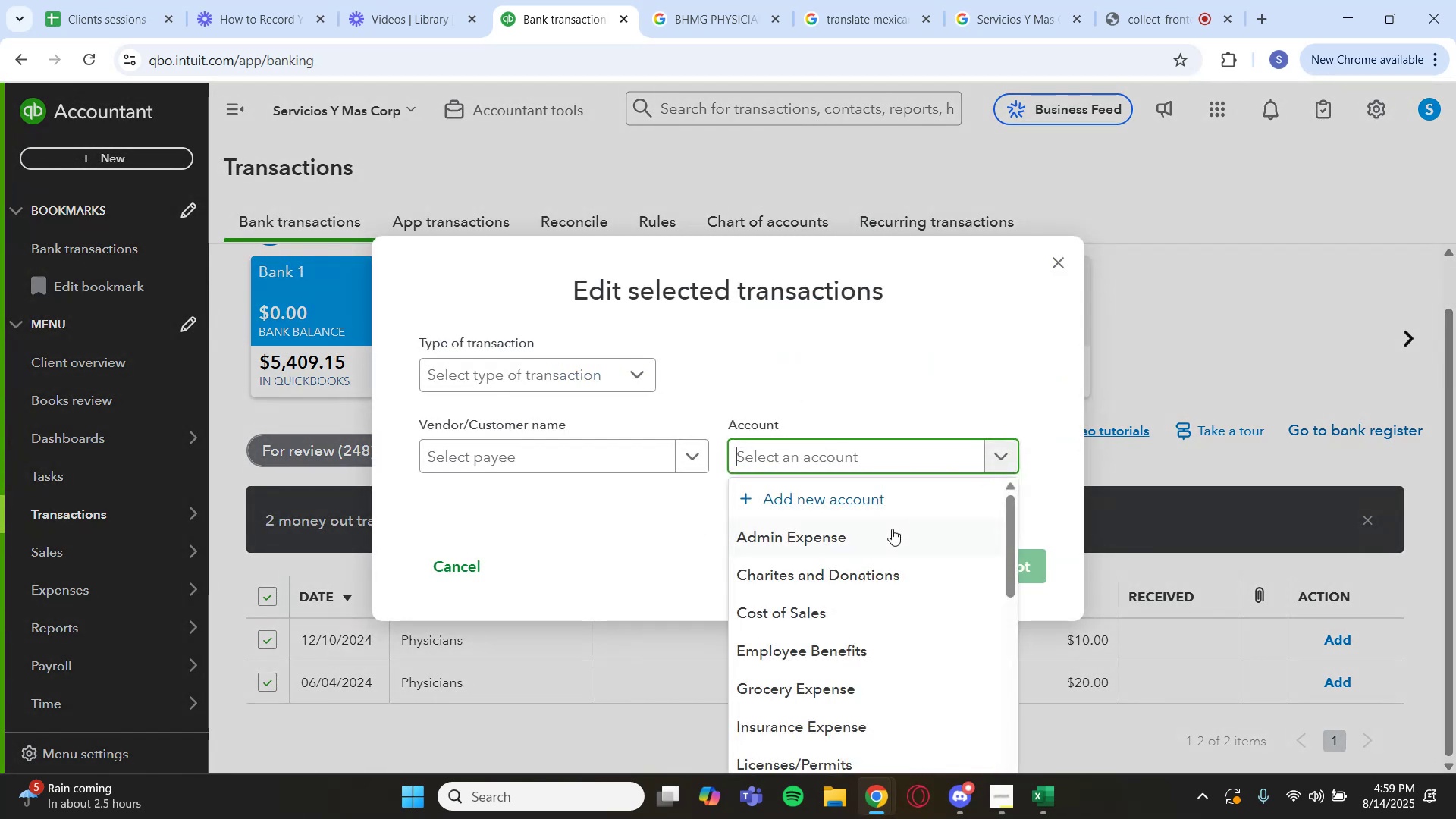 
scroll: coordinate [882, 629], scroll_direction: down, amount: 5.0
 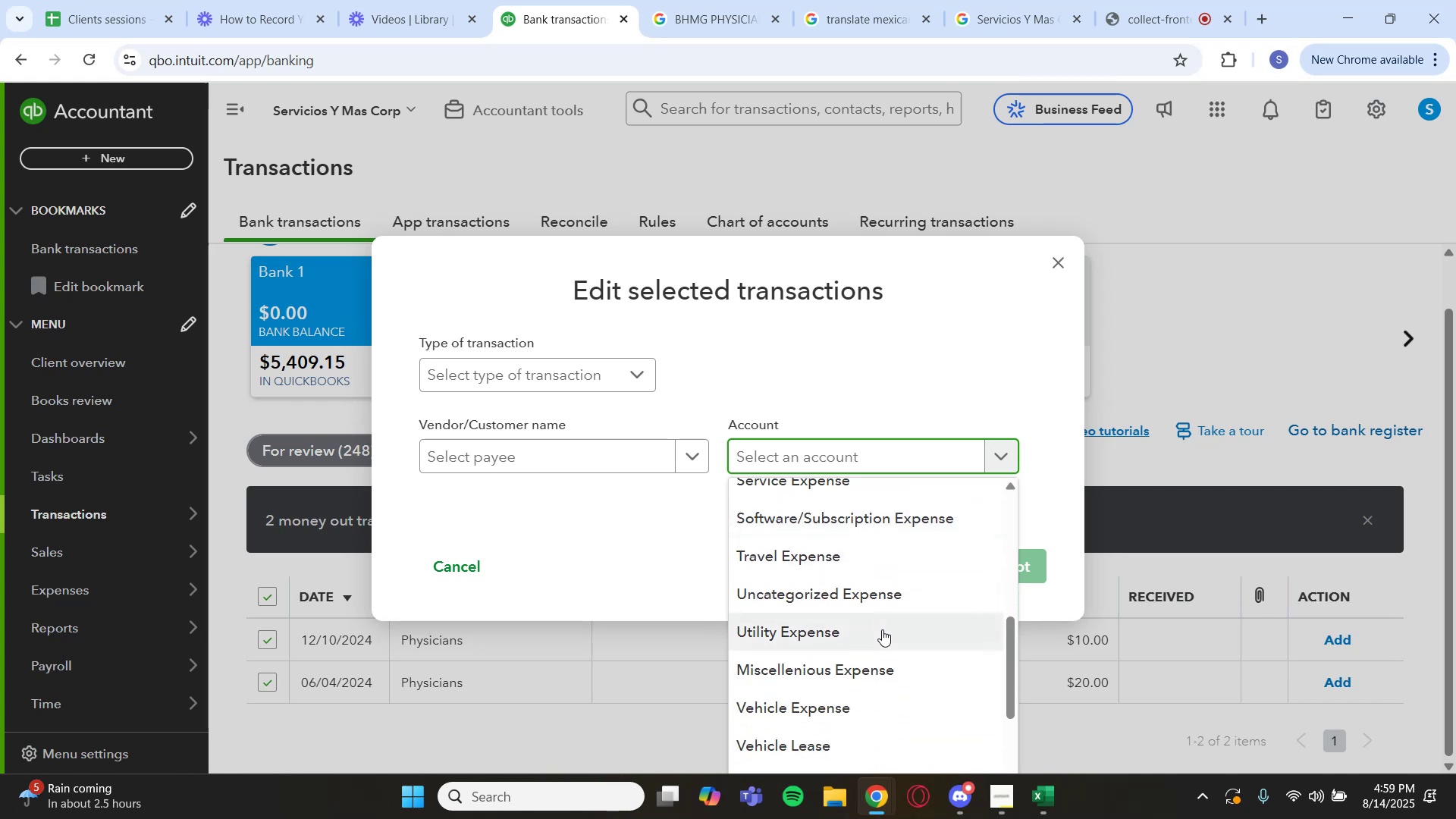 
scroll: coordinate [882, 629], scroll_direction: up, amount: 3.0
 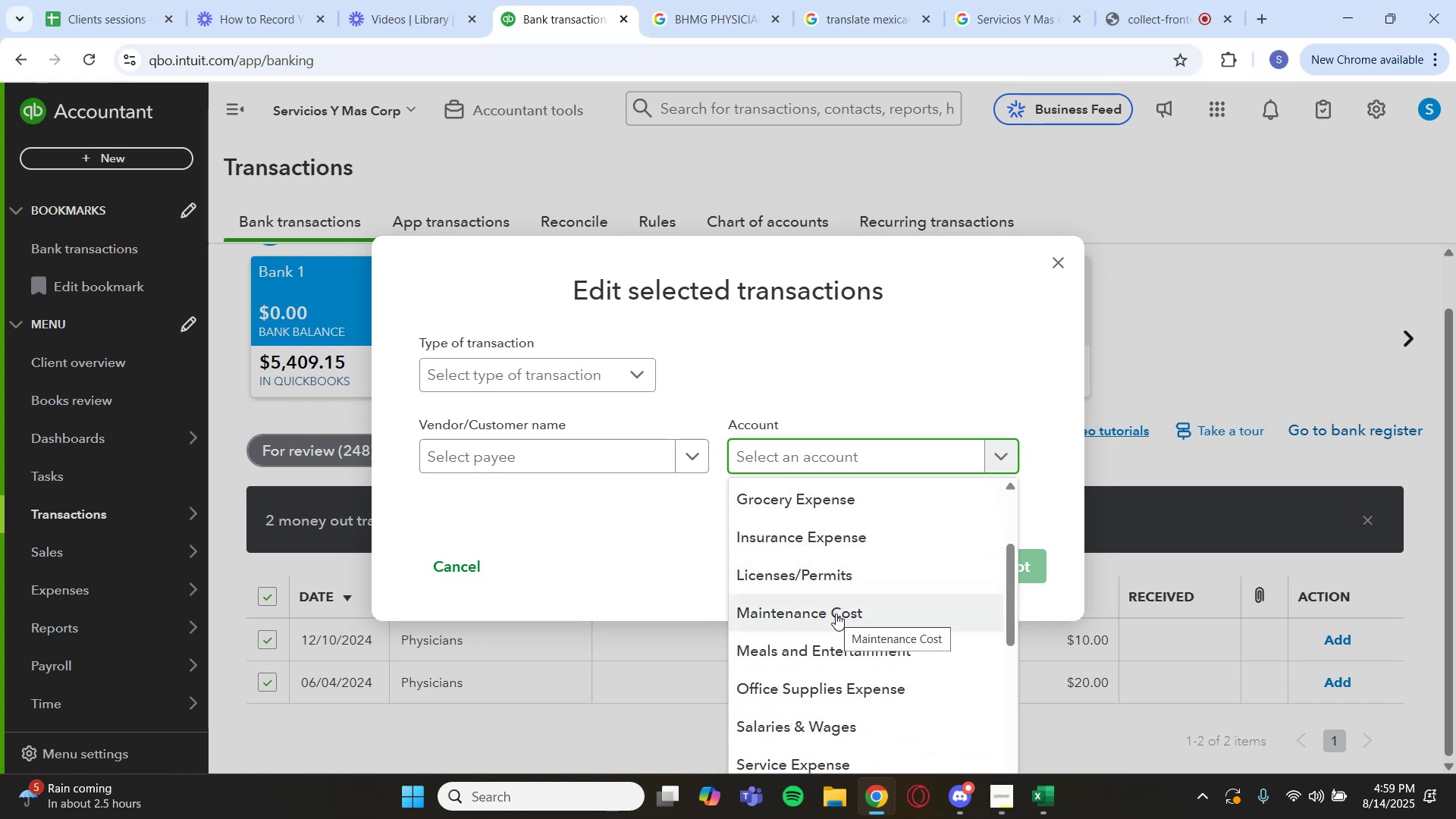 
wait(7.45)
 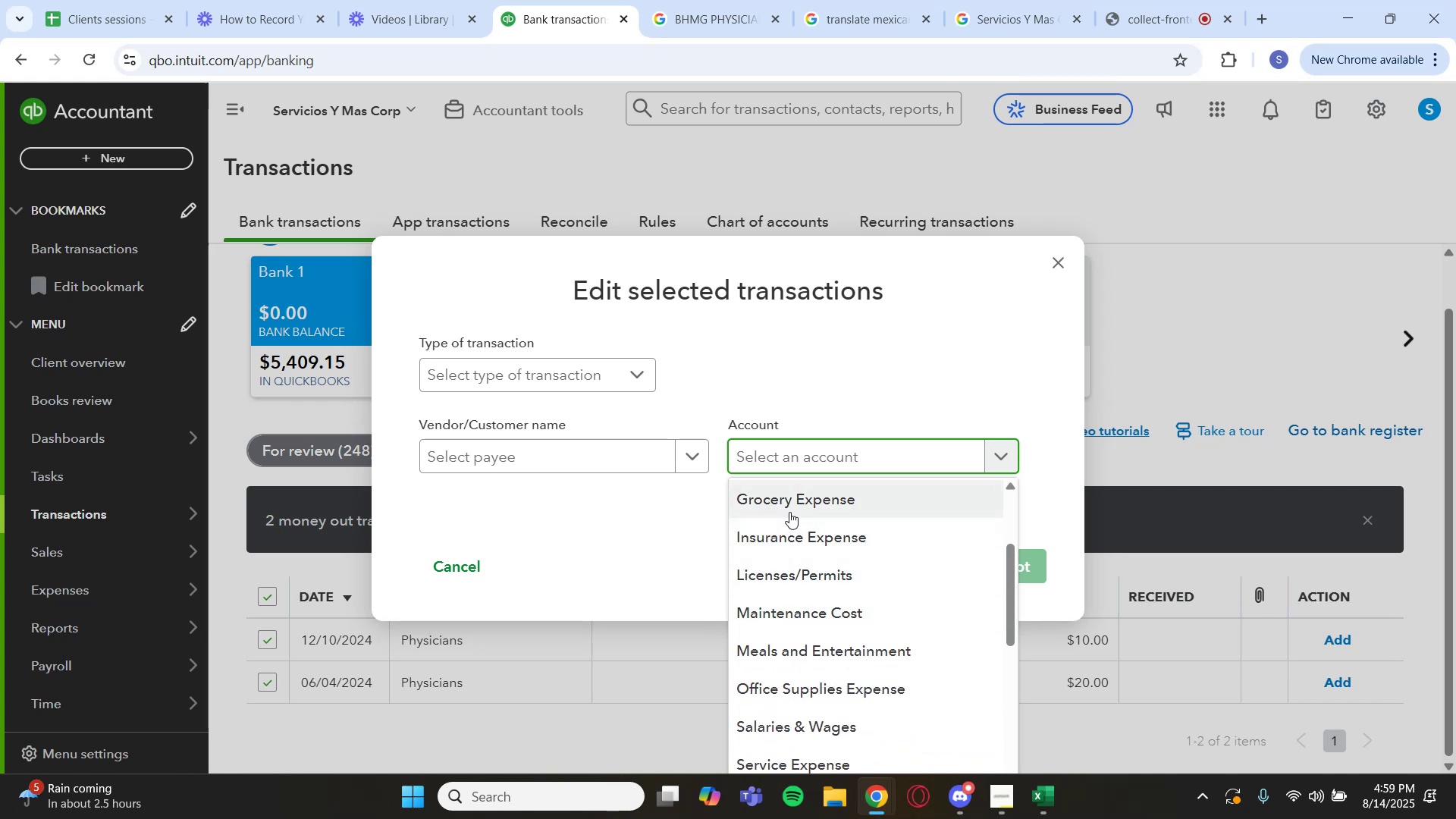 
scroll: coordinate [854, 674], scroll_direction: down, amount: 1.0
 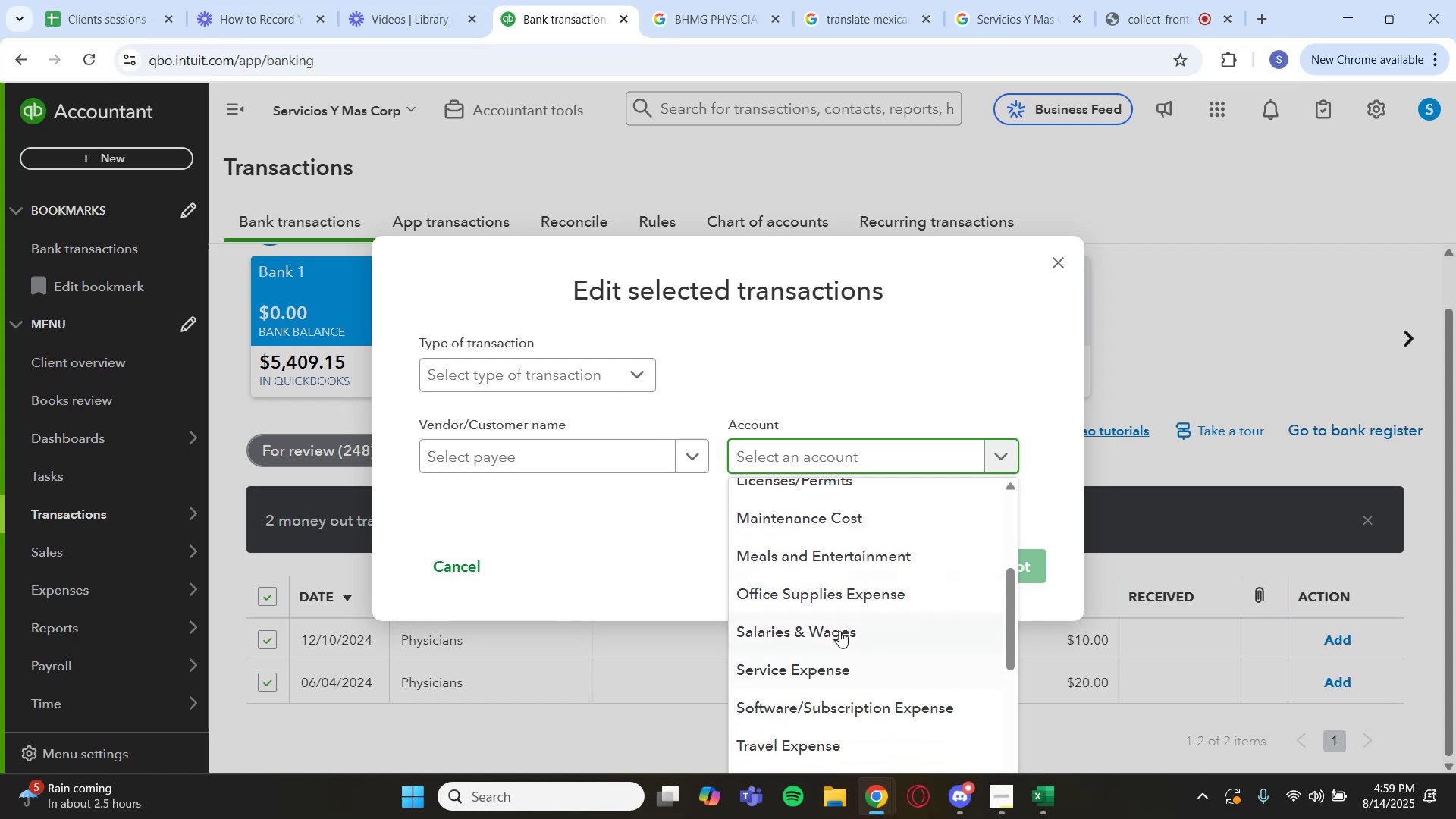 
mouse_move([818, 601])
 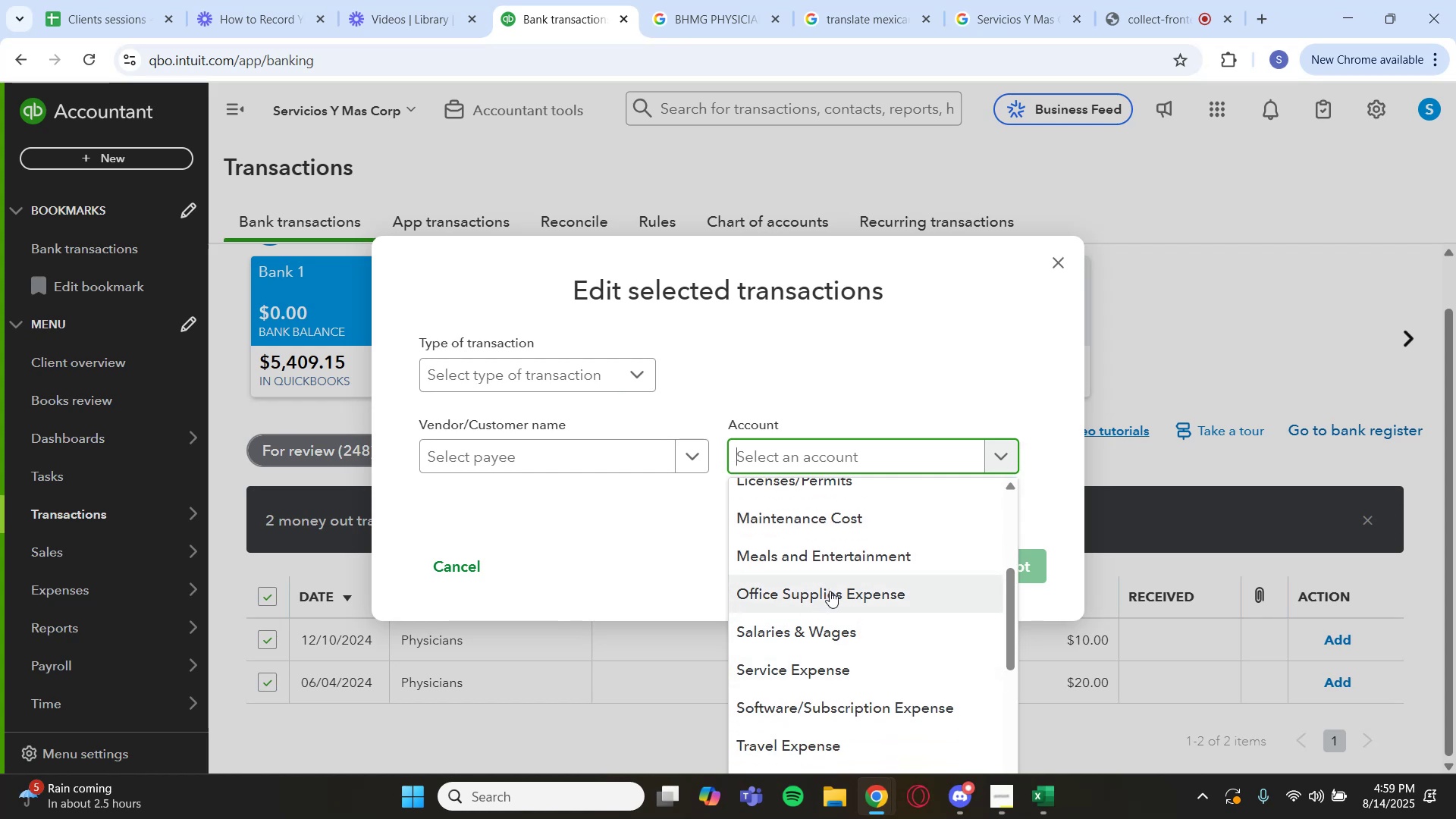 
scroll: coordinate [830, 590], scroll_direction: up, amount: 5.0
 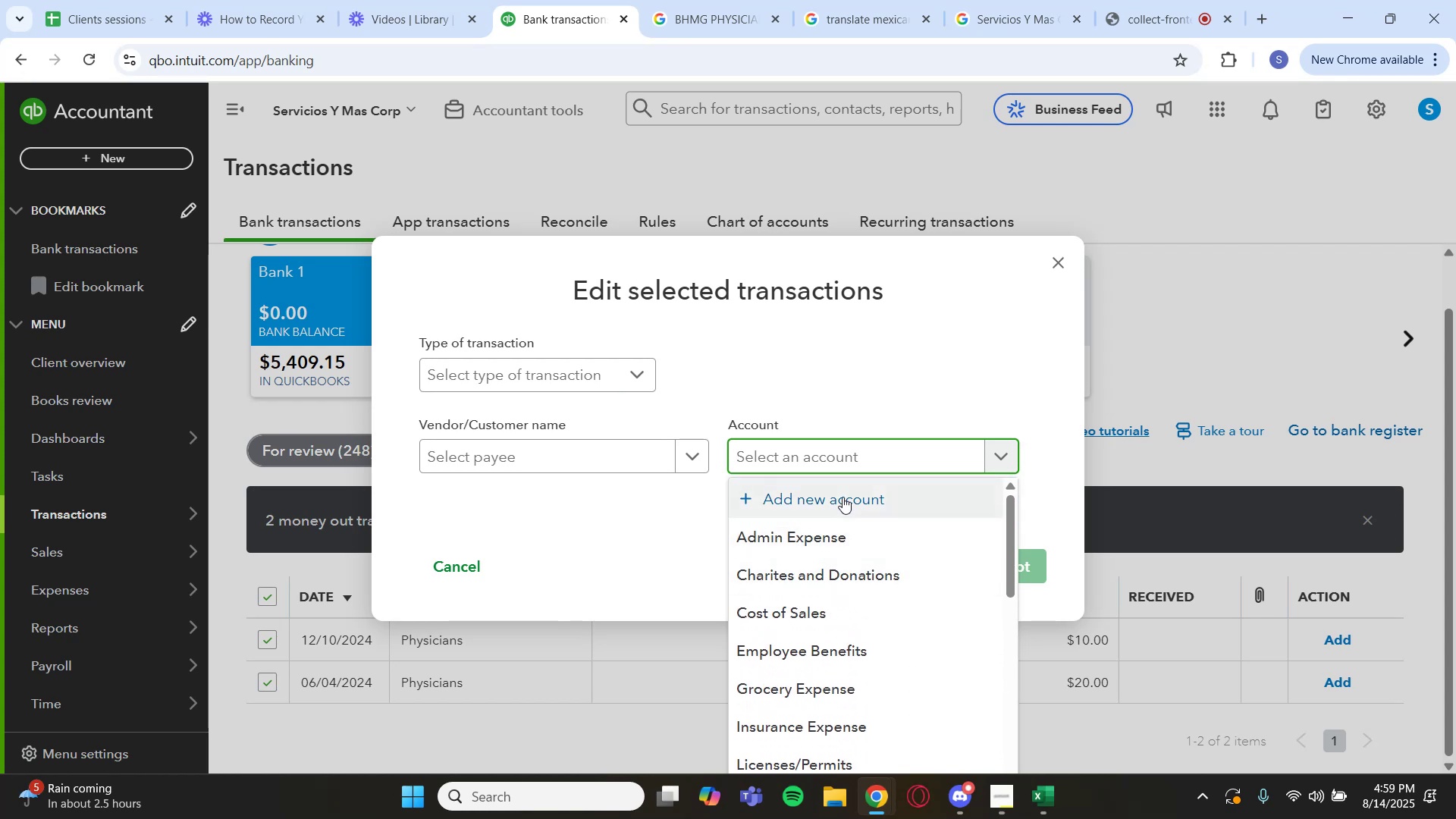 
left_click([843, 497])
 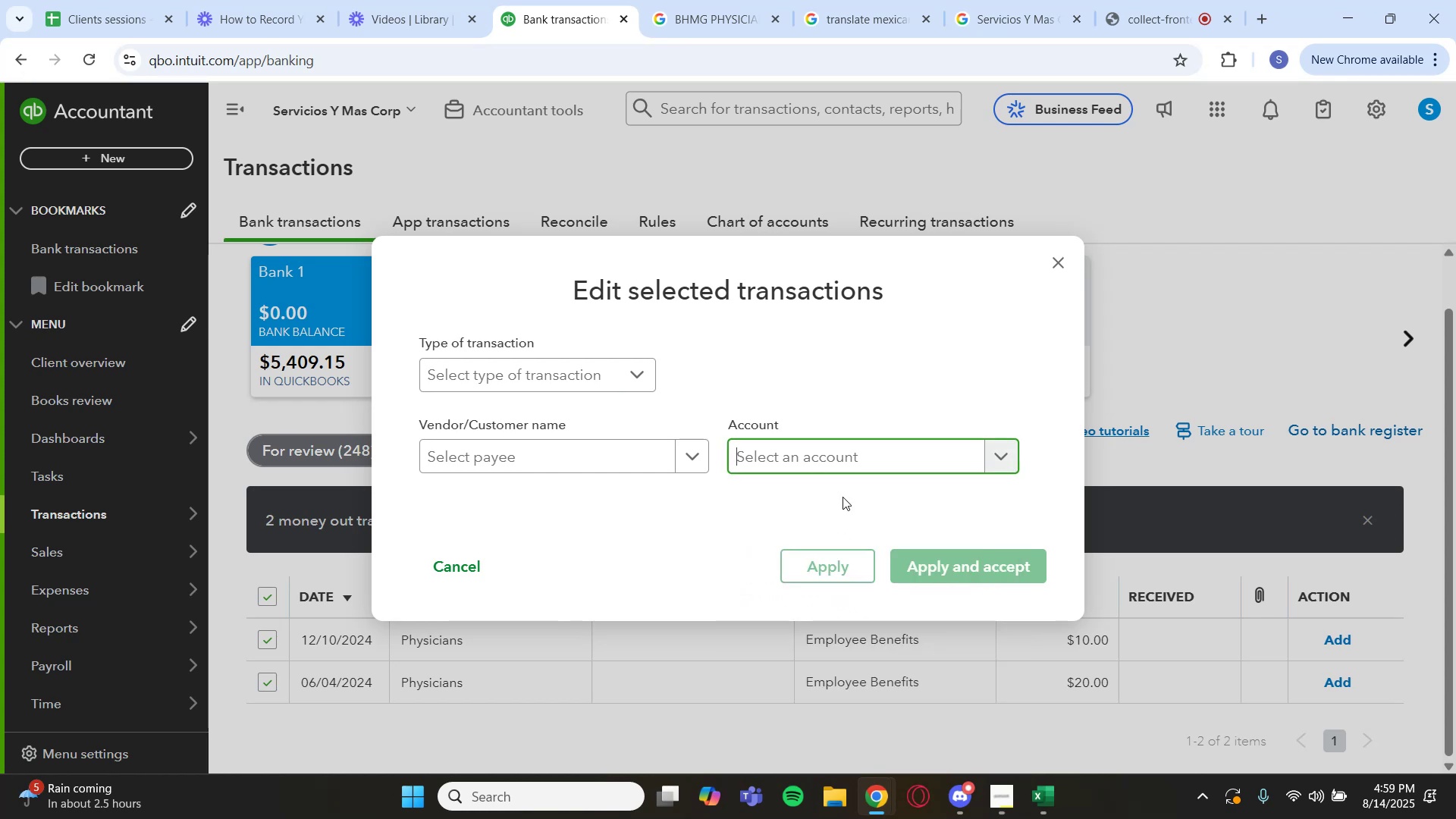 
mouse_move([827, 504])
 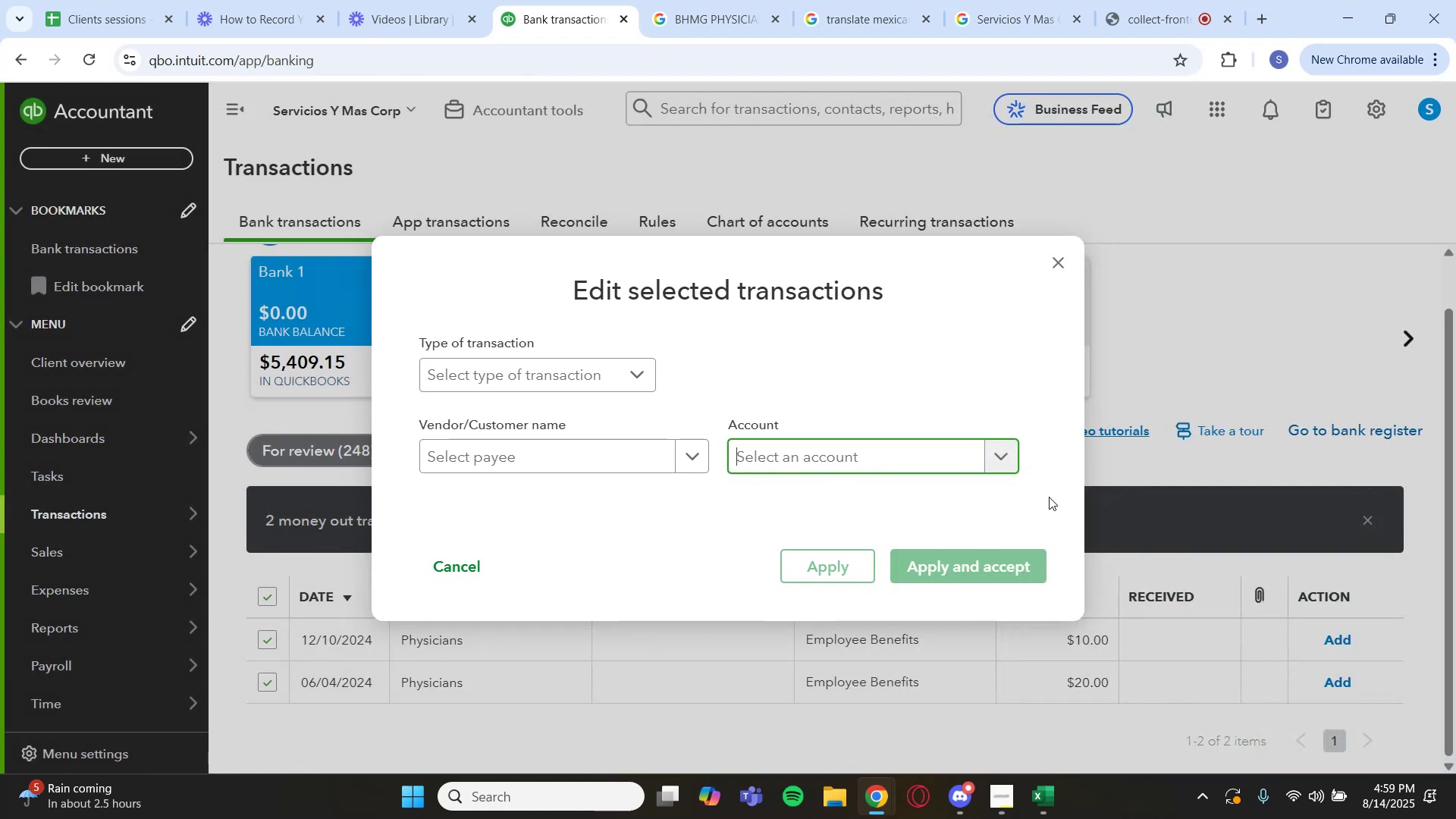 
left_click([1000, 452])
 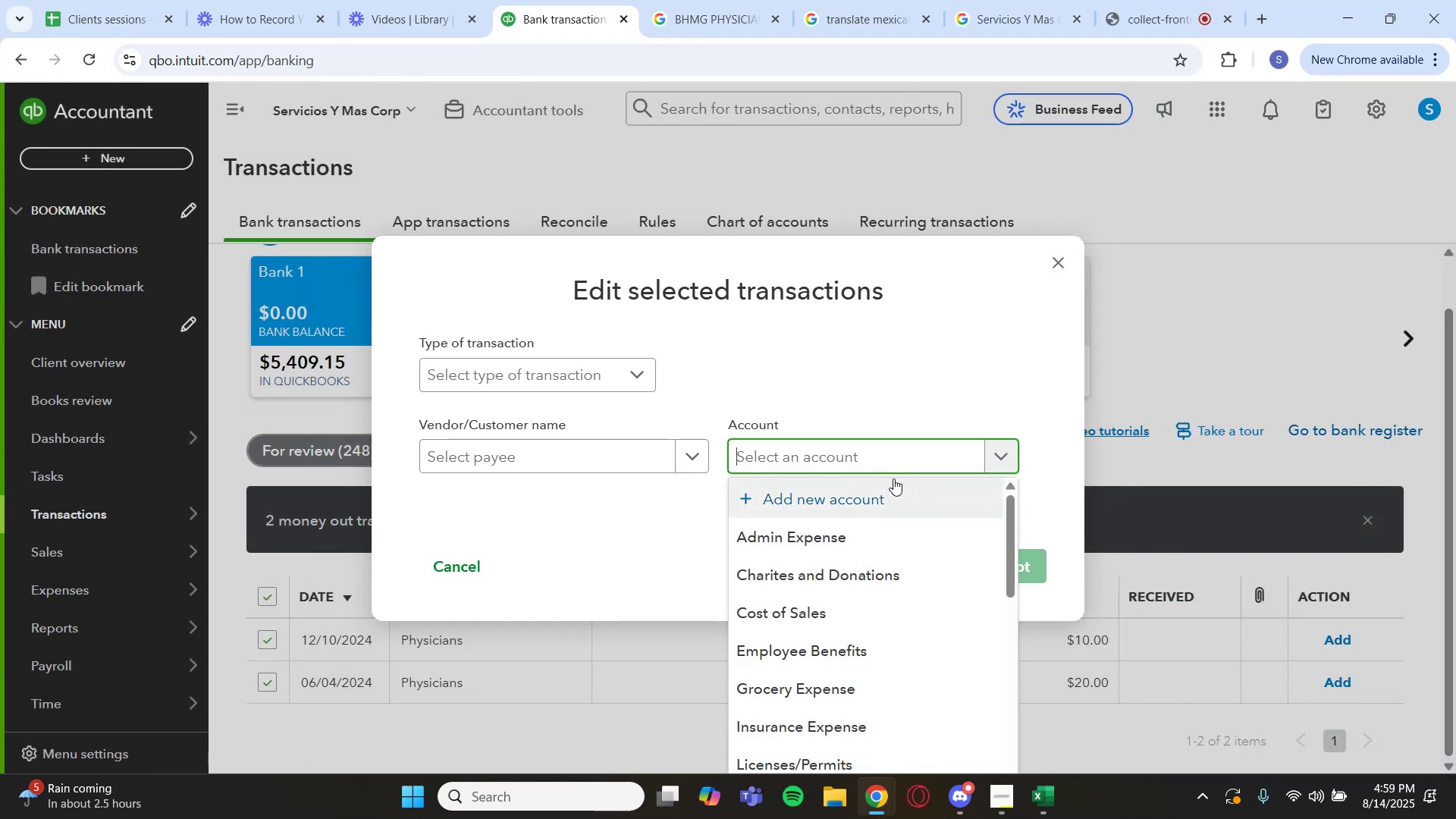 
scroll: coordinate [856, 585], scroll_direction: down, amount: 3.0
 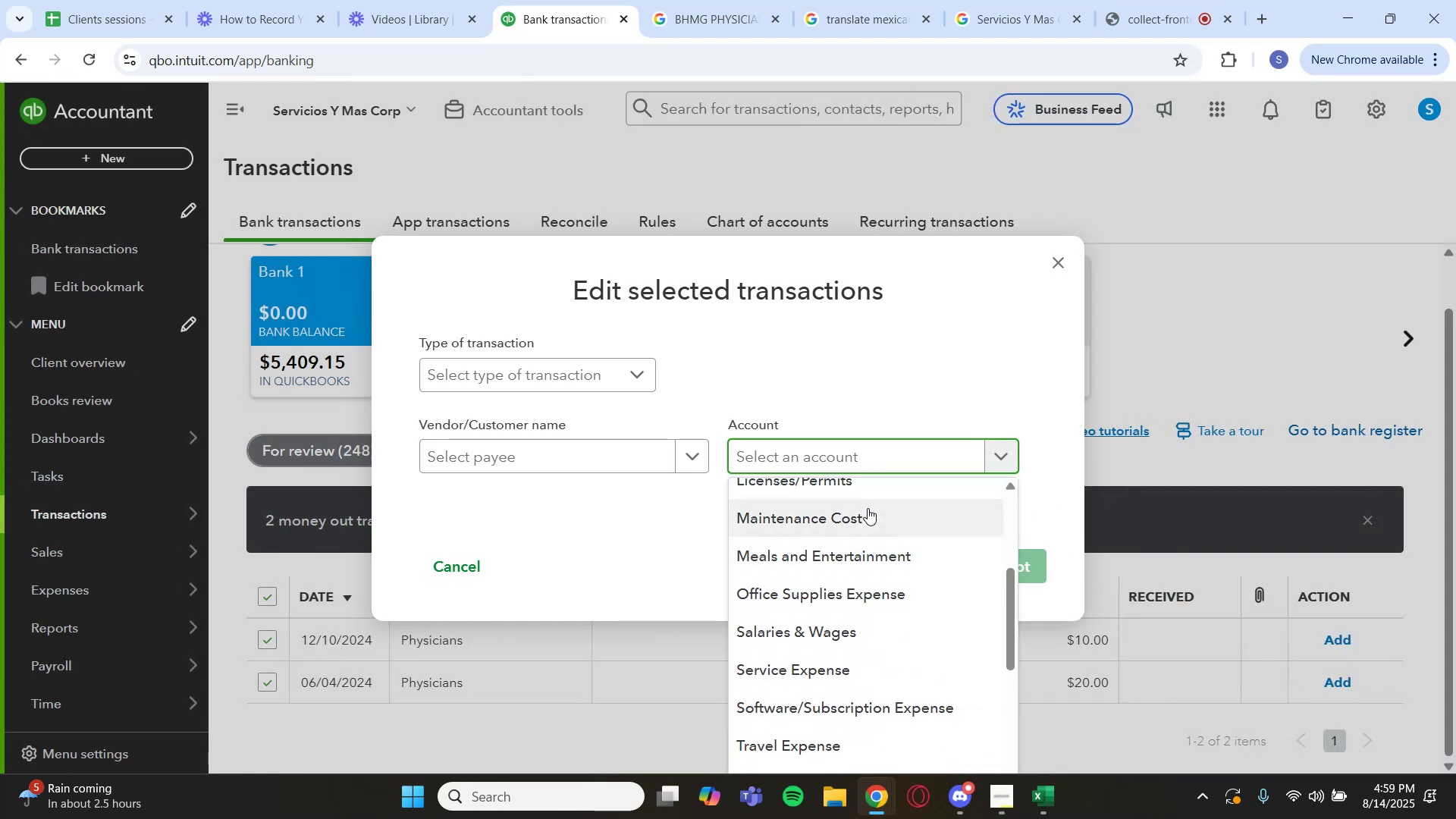 
type(cos)
 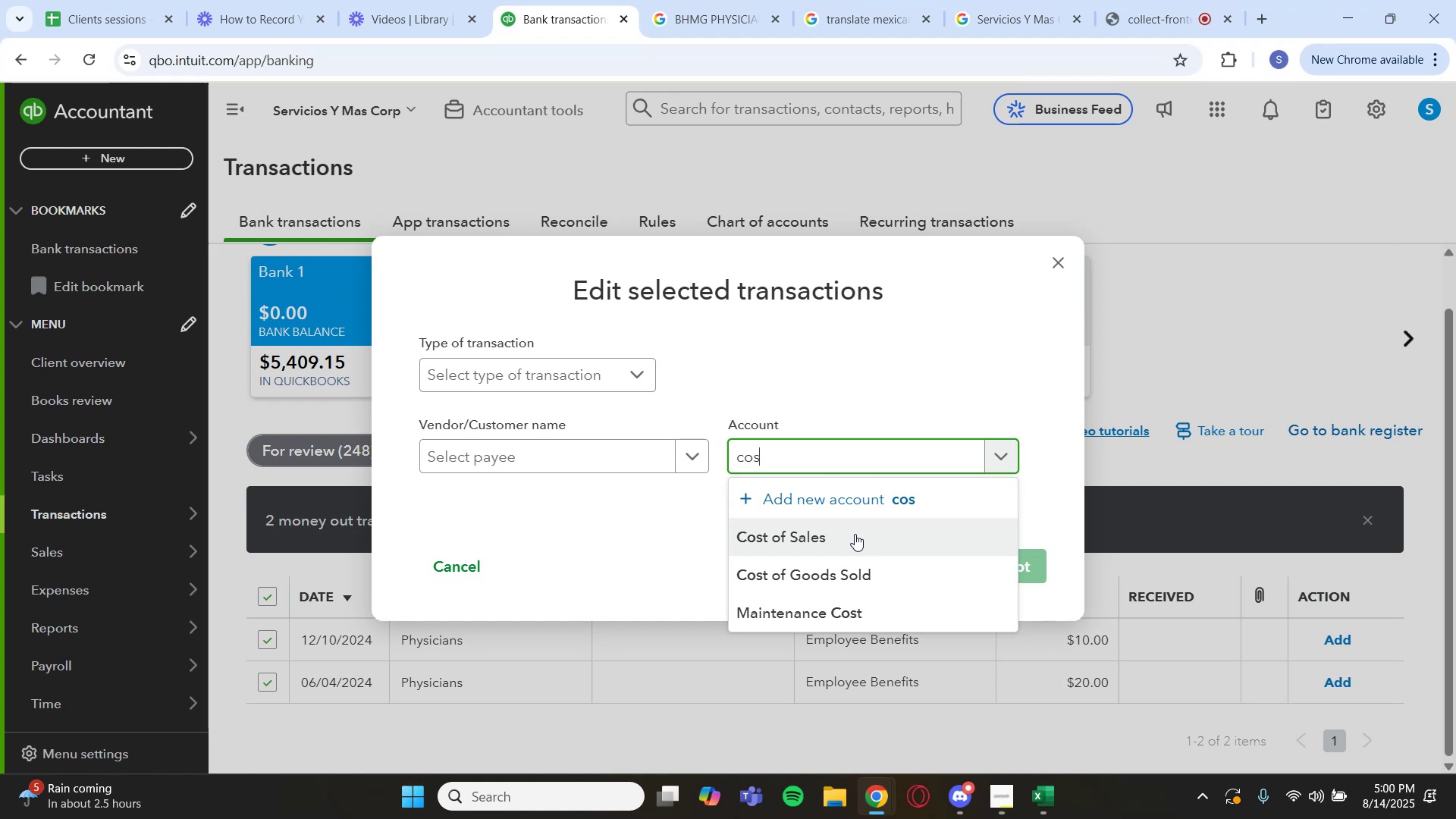 
left_click([855, 534])
 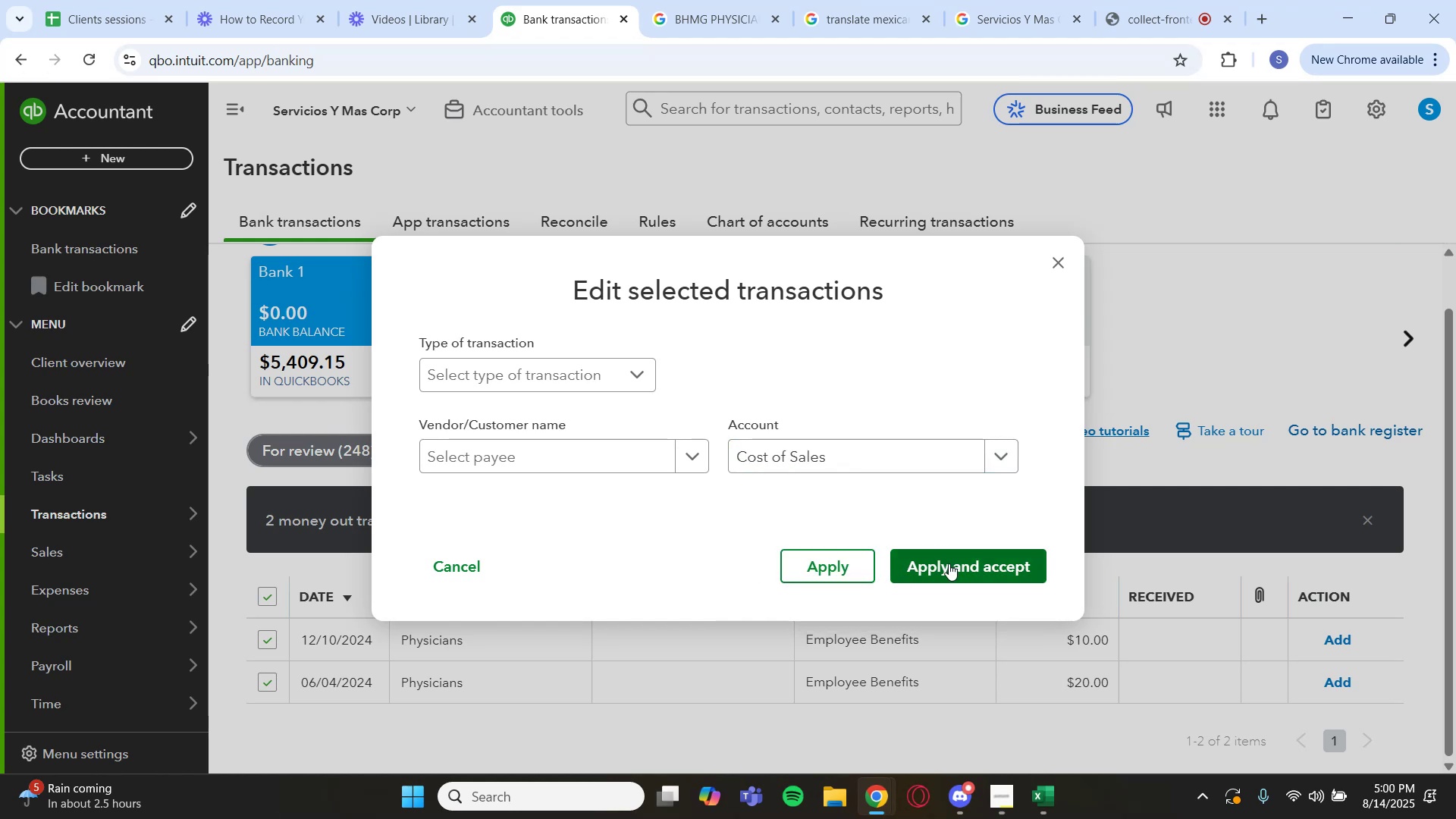 
left_click([949, 563])
 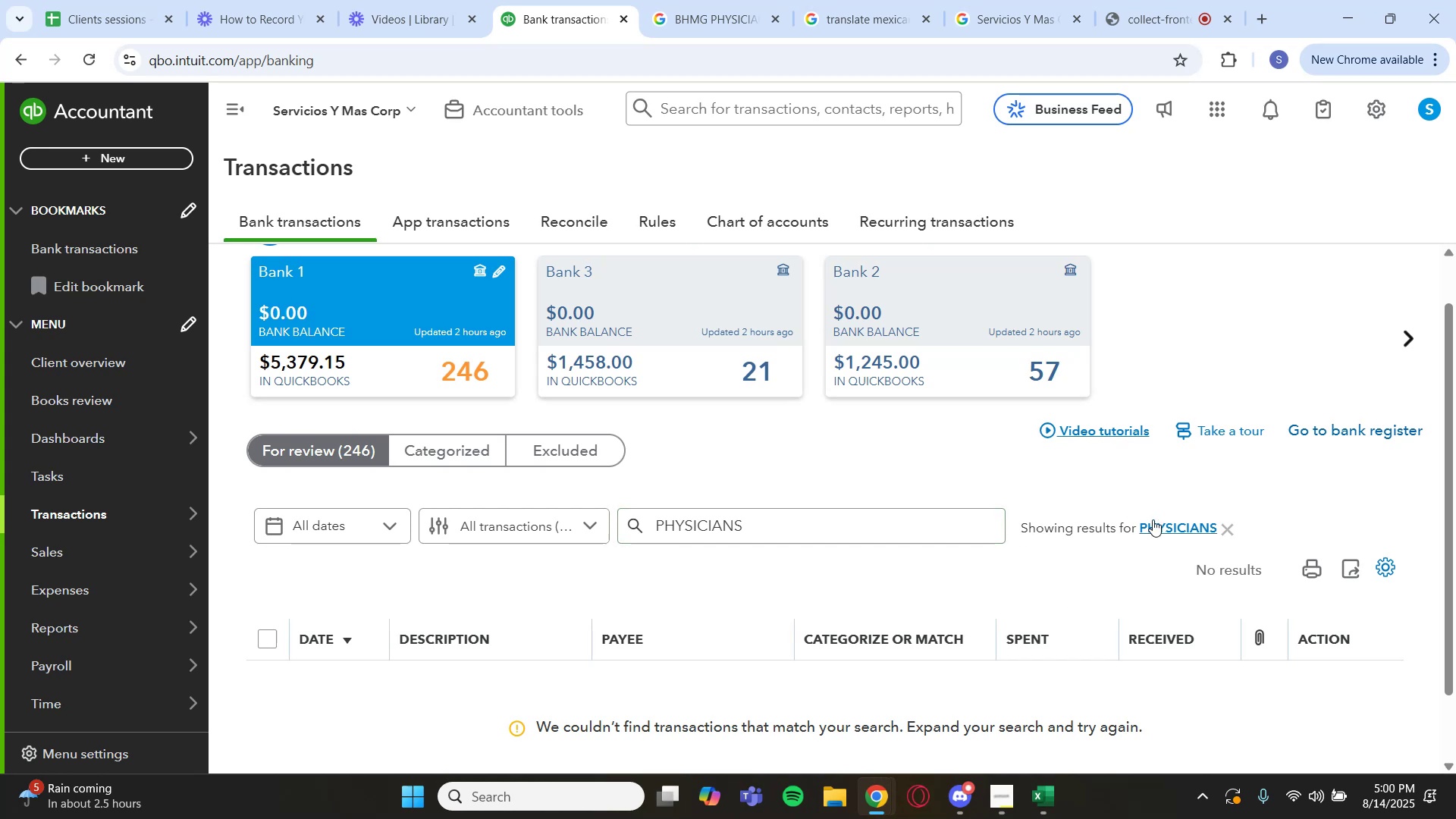 
wait(39.22)
 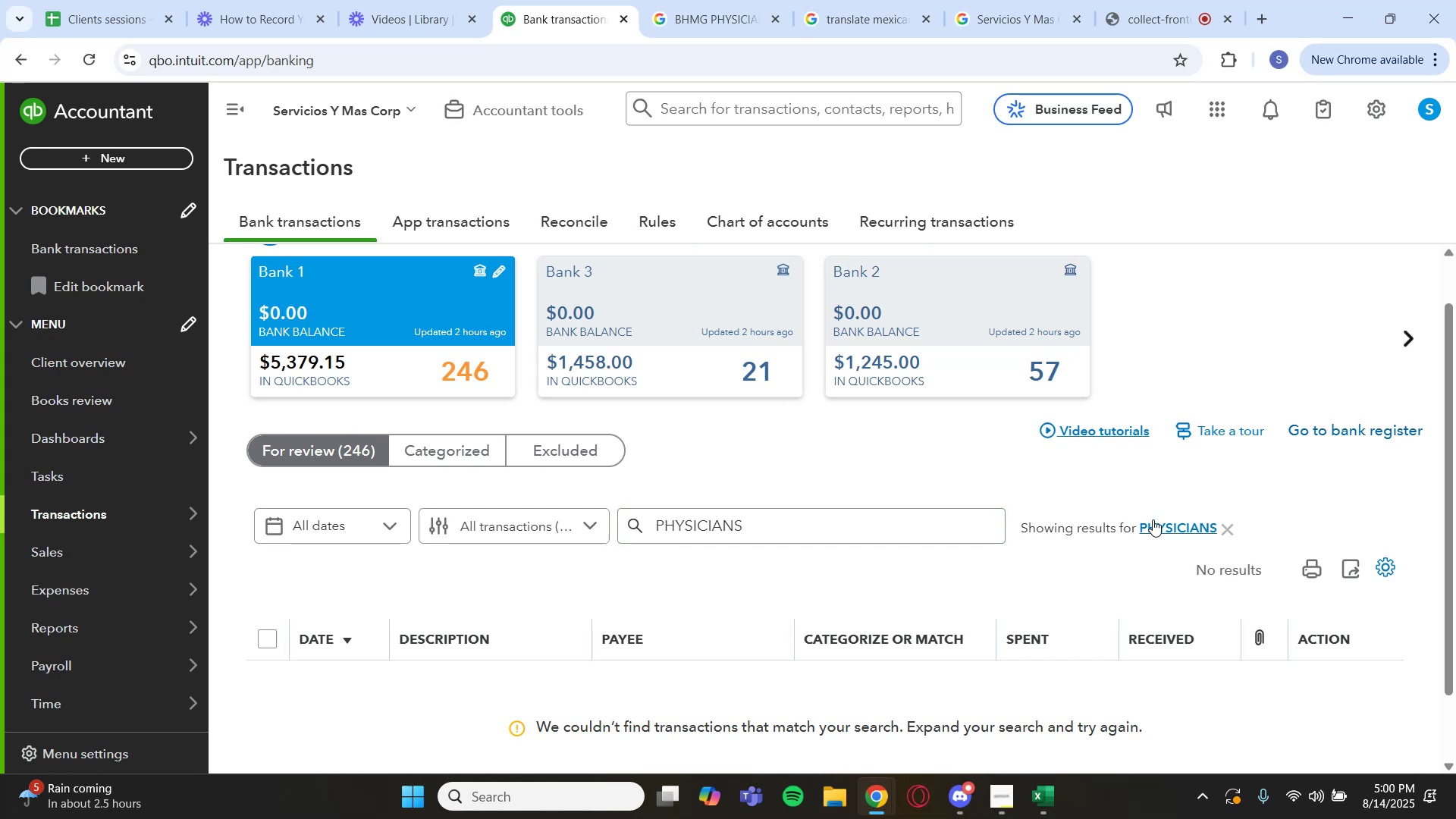 
scroll: coordinate [755, 609], scroll_direction: down, amount: 2.0
 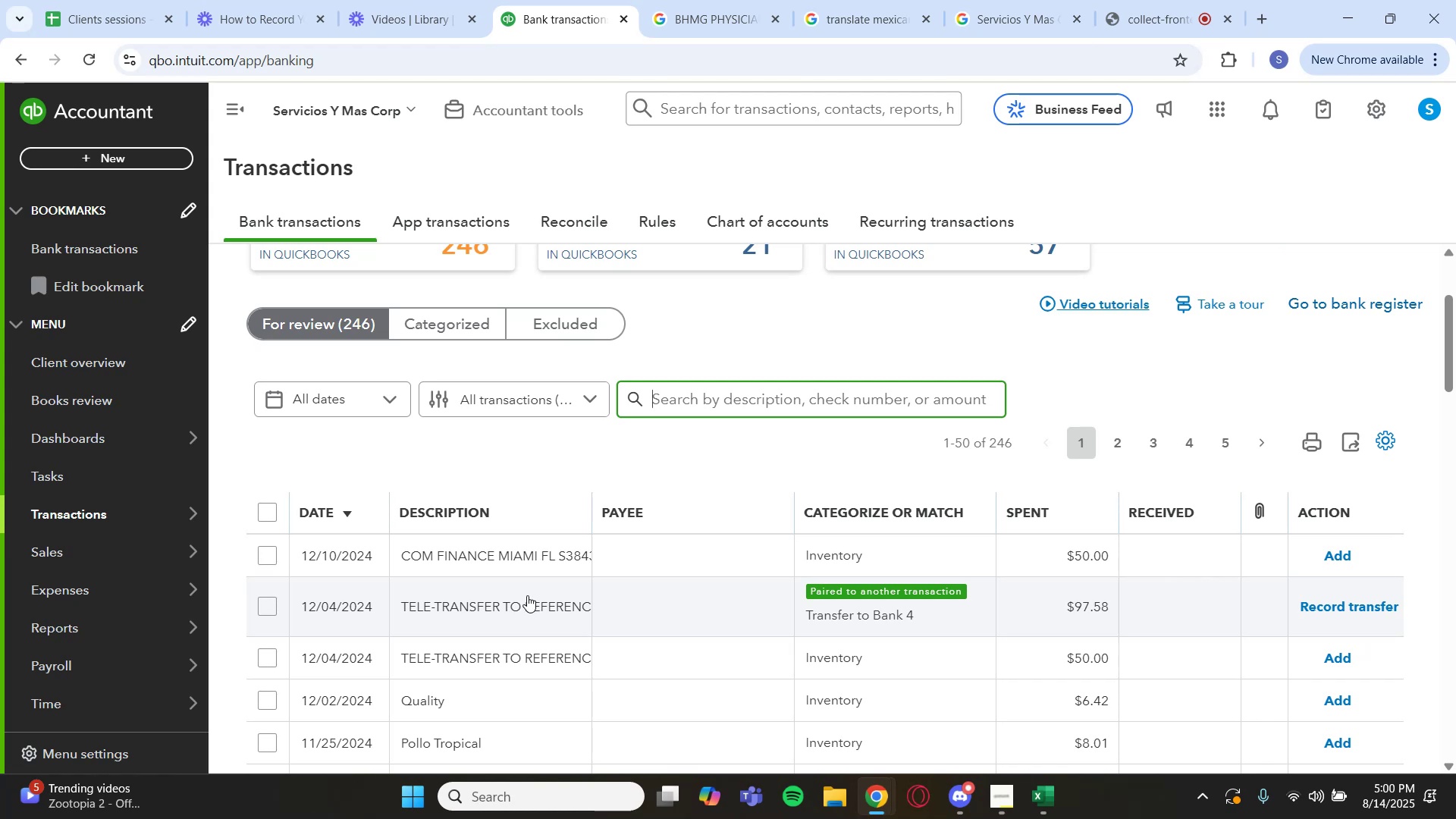 
wait(14.06)
 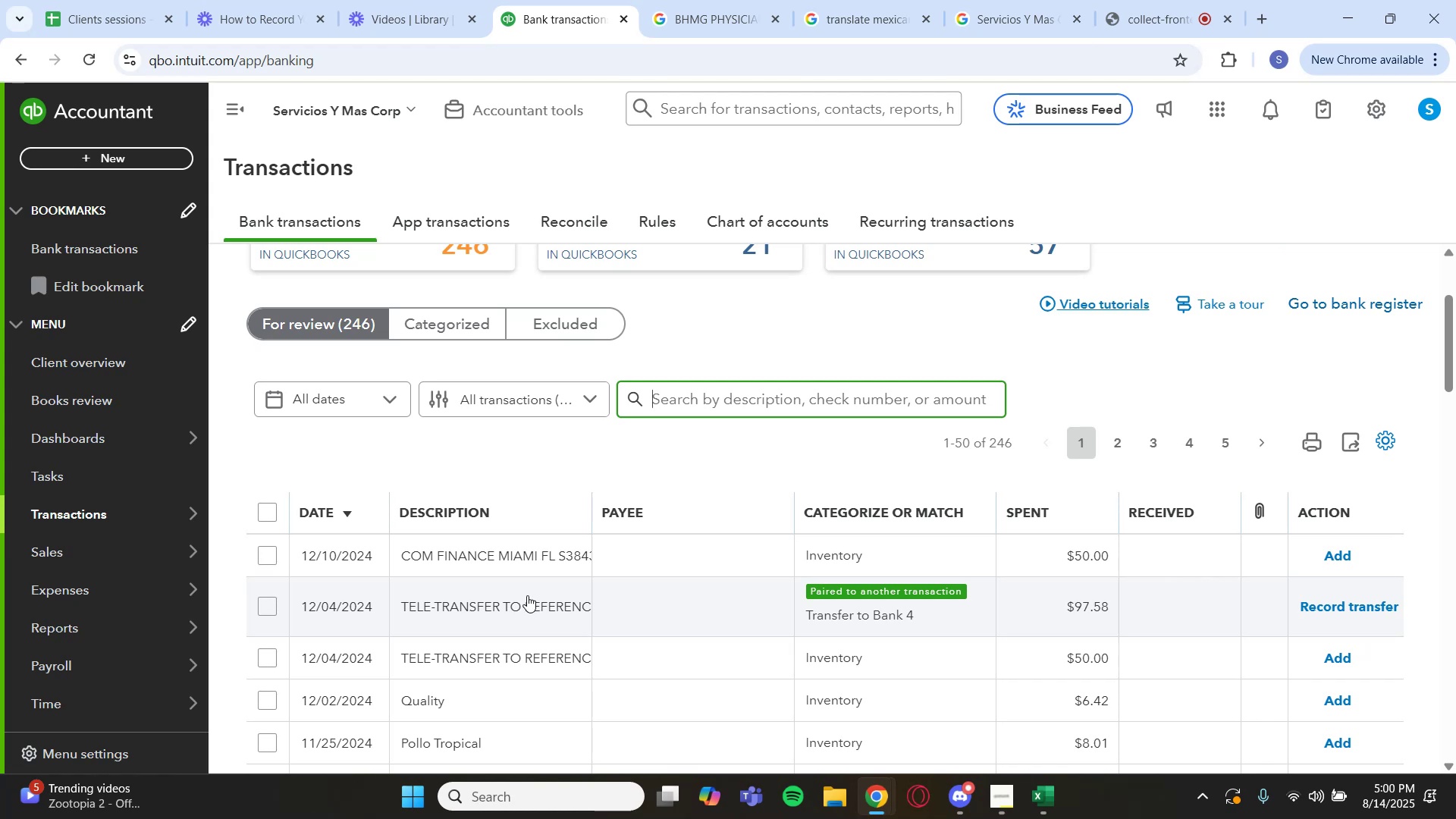 
scroll: coordinate [526, 595], scroll_direction: down, amount: 1.0
 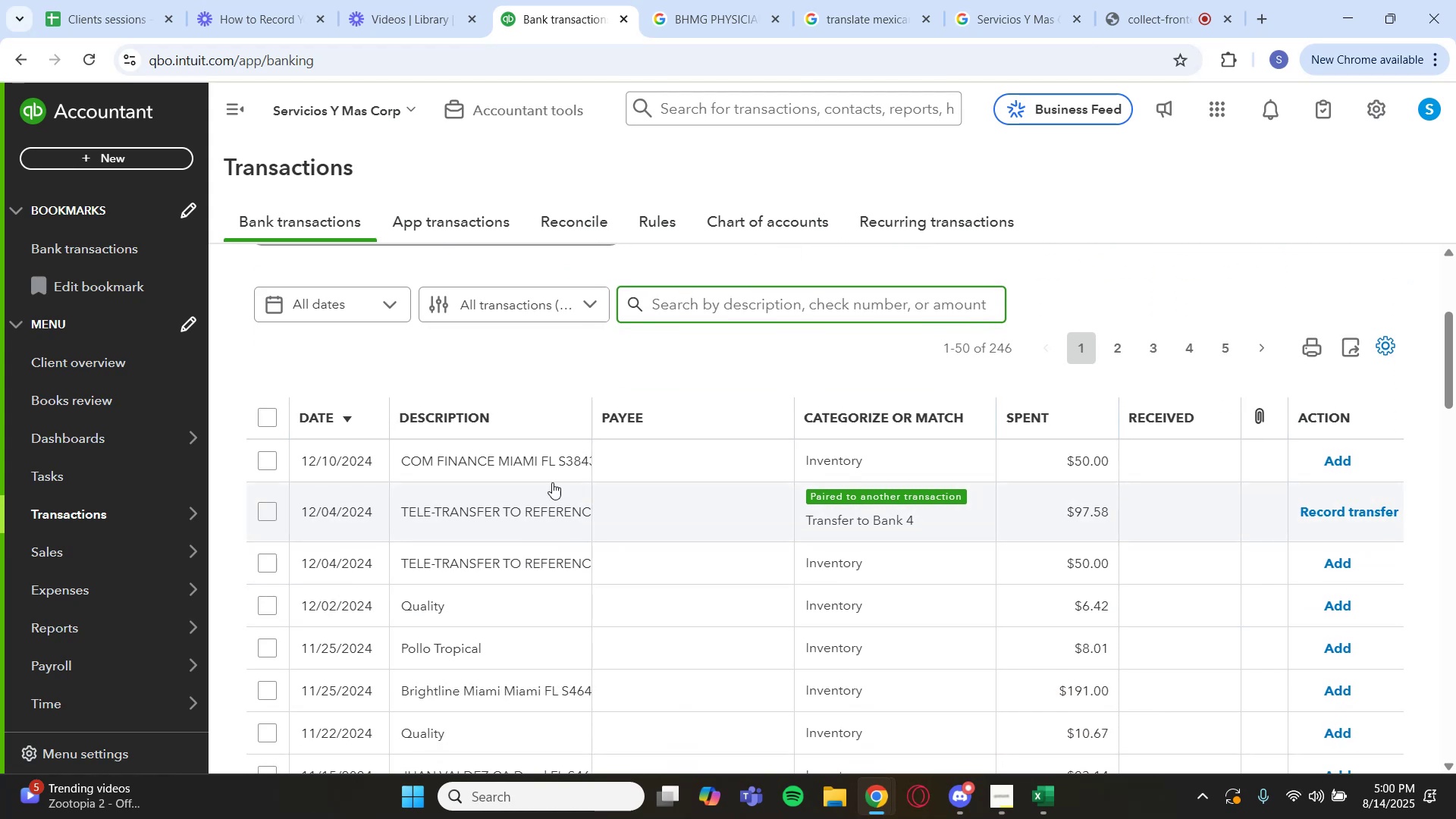 
left_click([566, 450])
 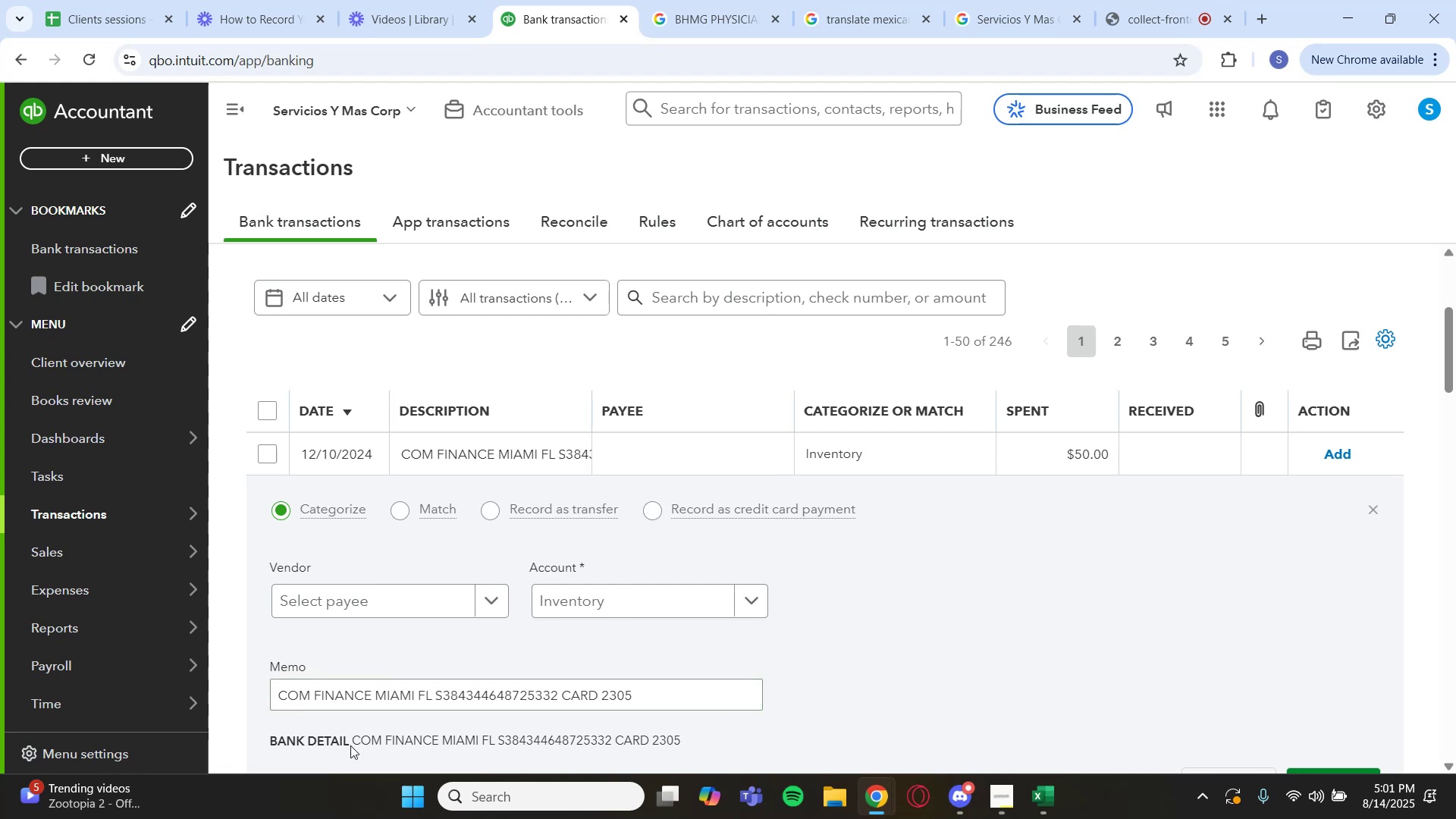 
left_click_drag(start_coordinate=[351, 742], to_coordinate=[479, 743])
 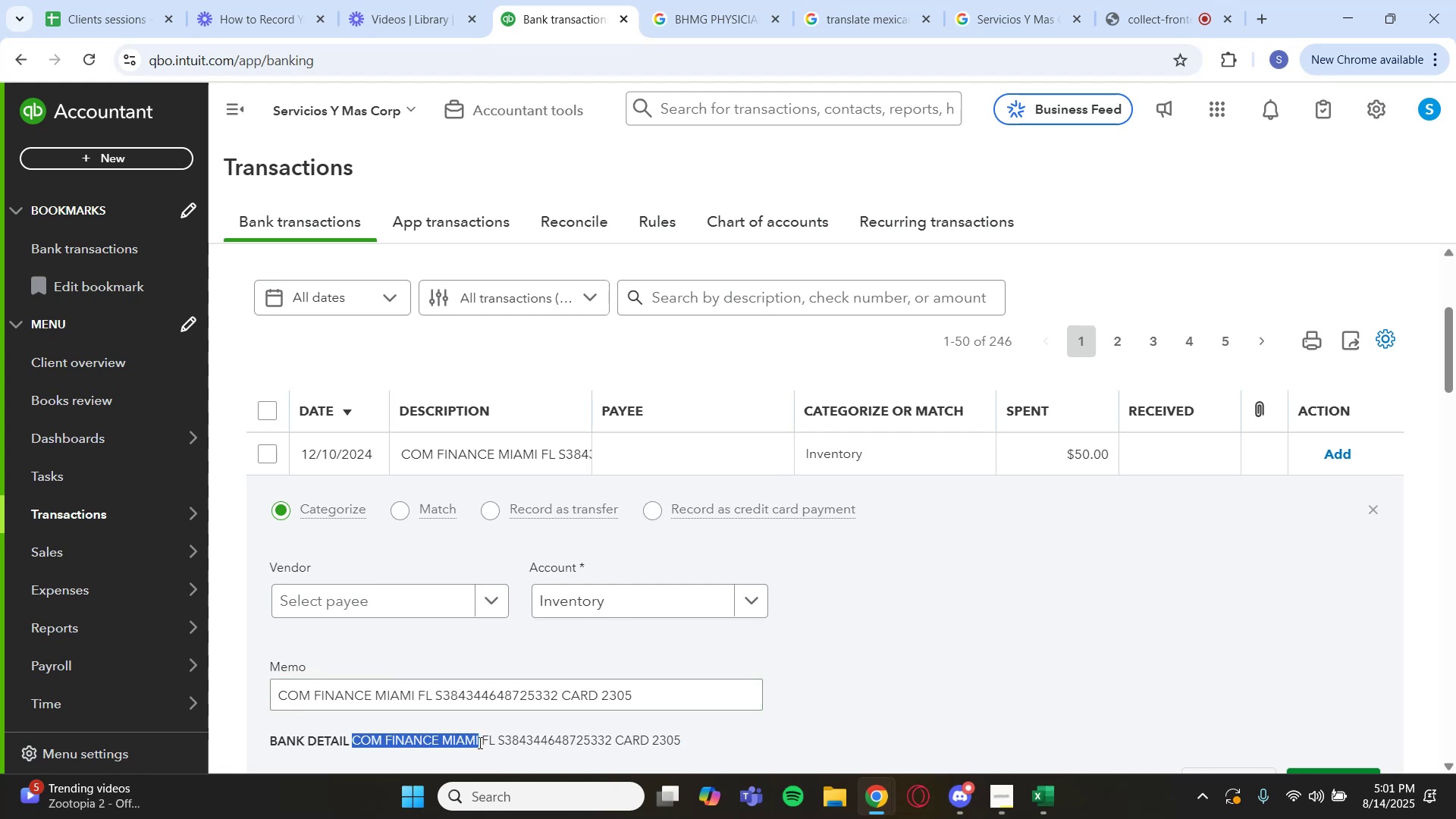 
key(Control+C)
 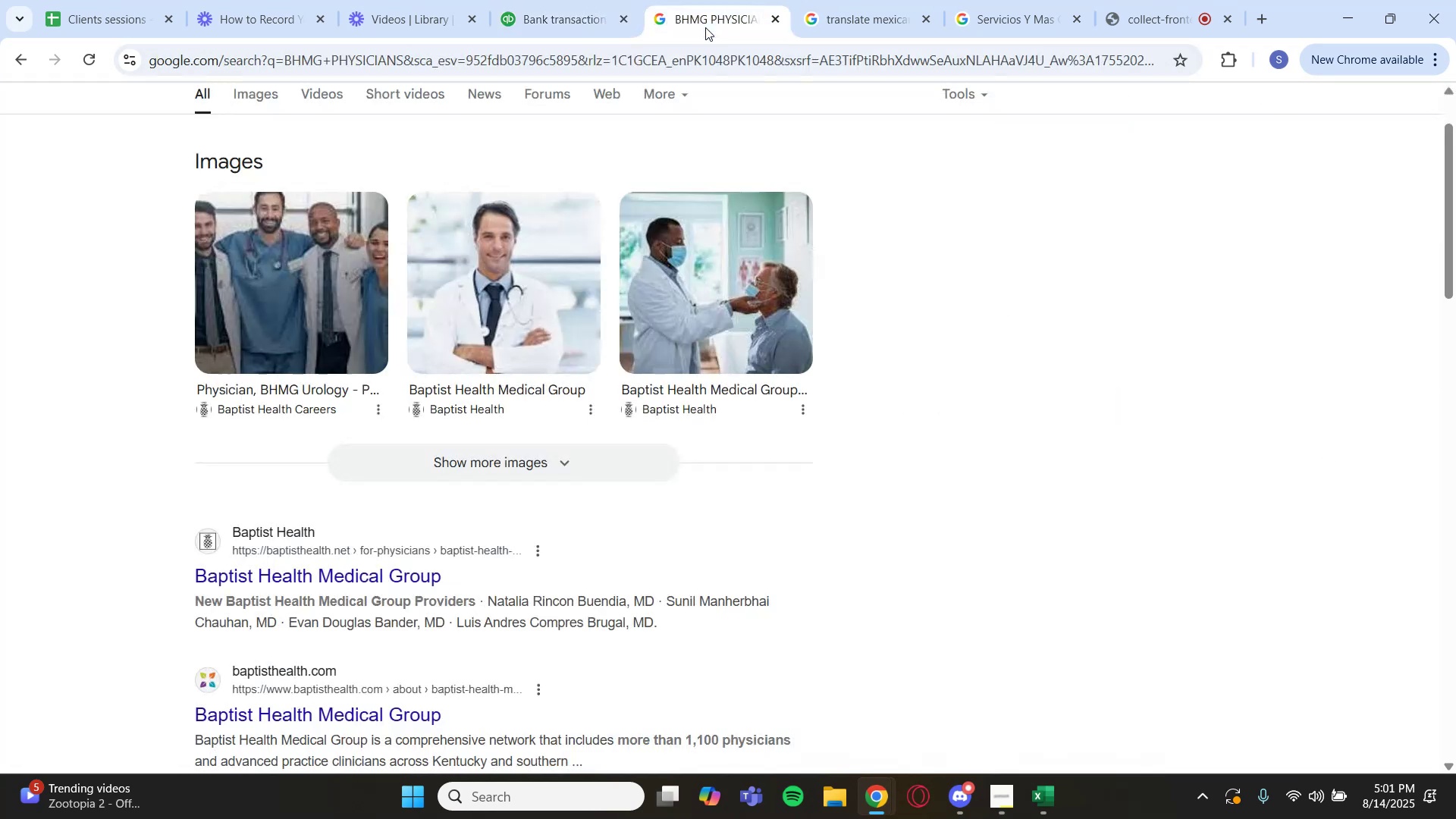 
scroll: coordinate [624, 145], scroll_direction: up, amount: 4.0
 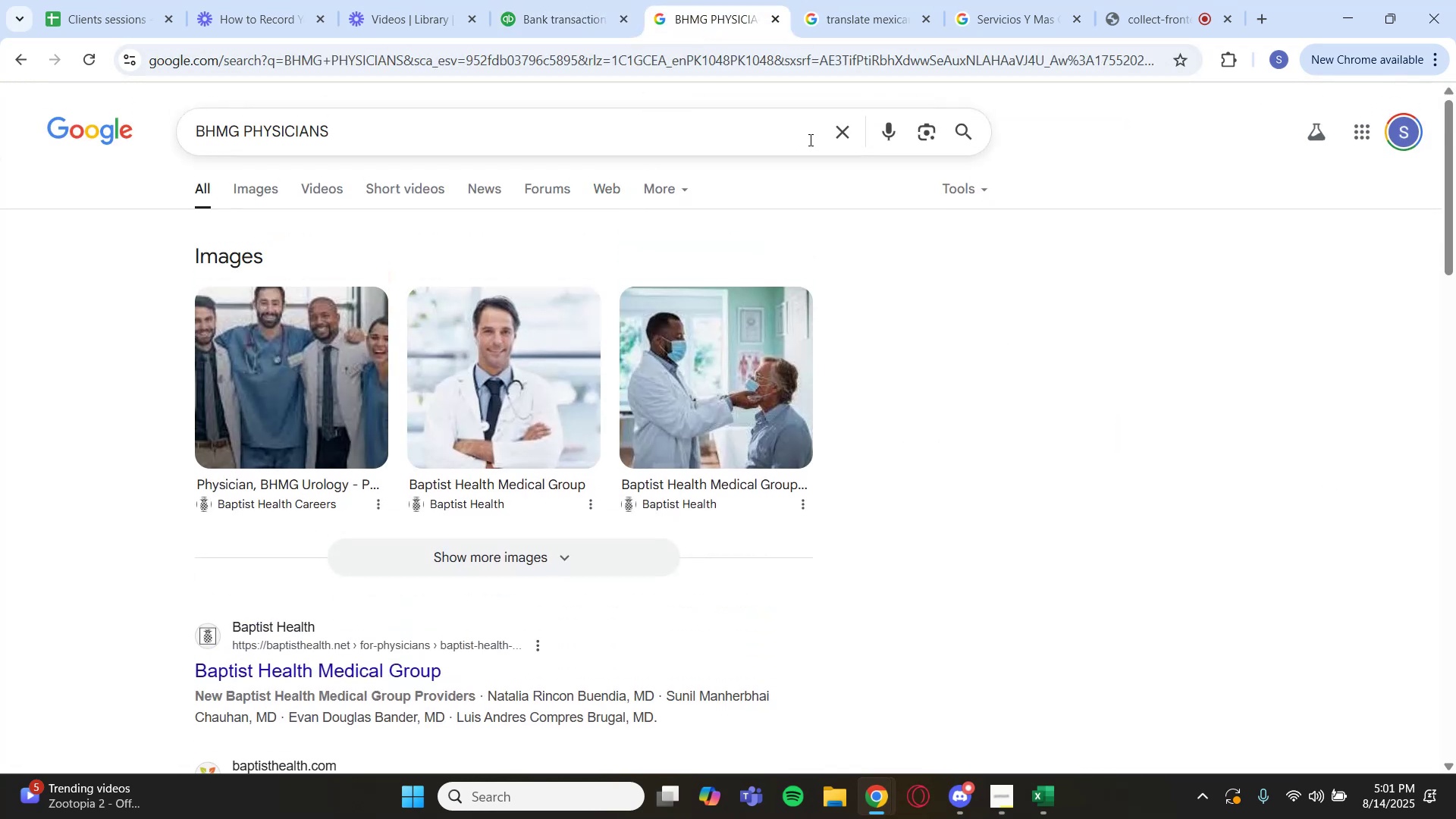 
left_click([834, 137])
 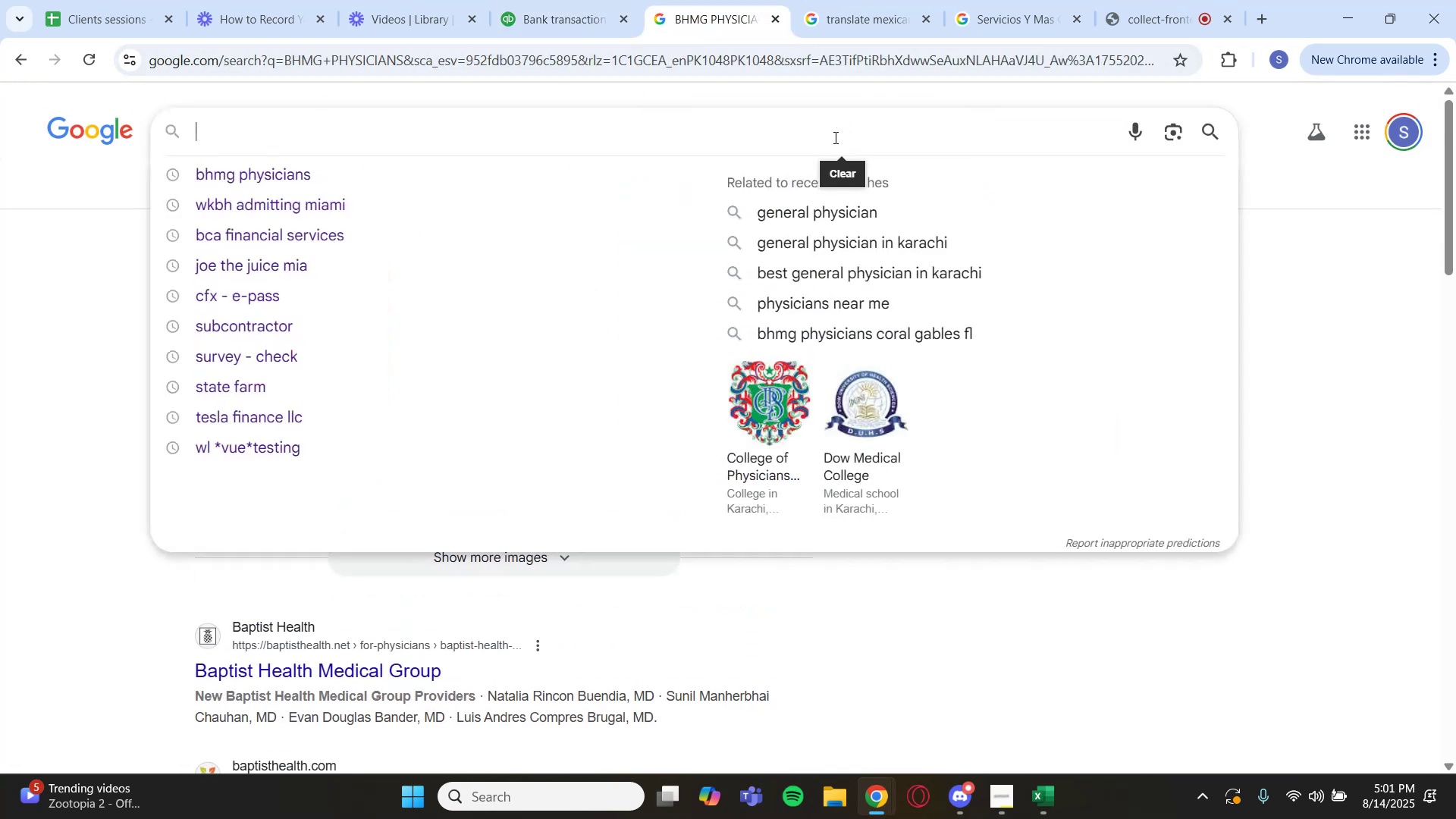 
key(Control+V)
 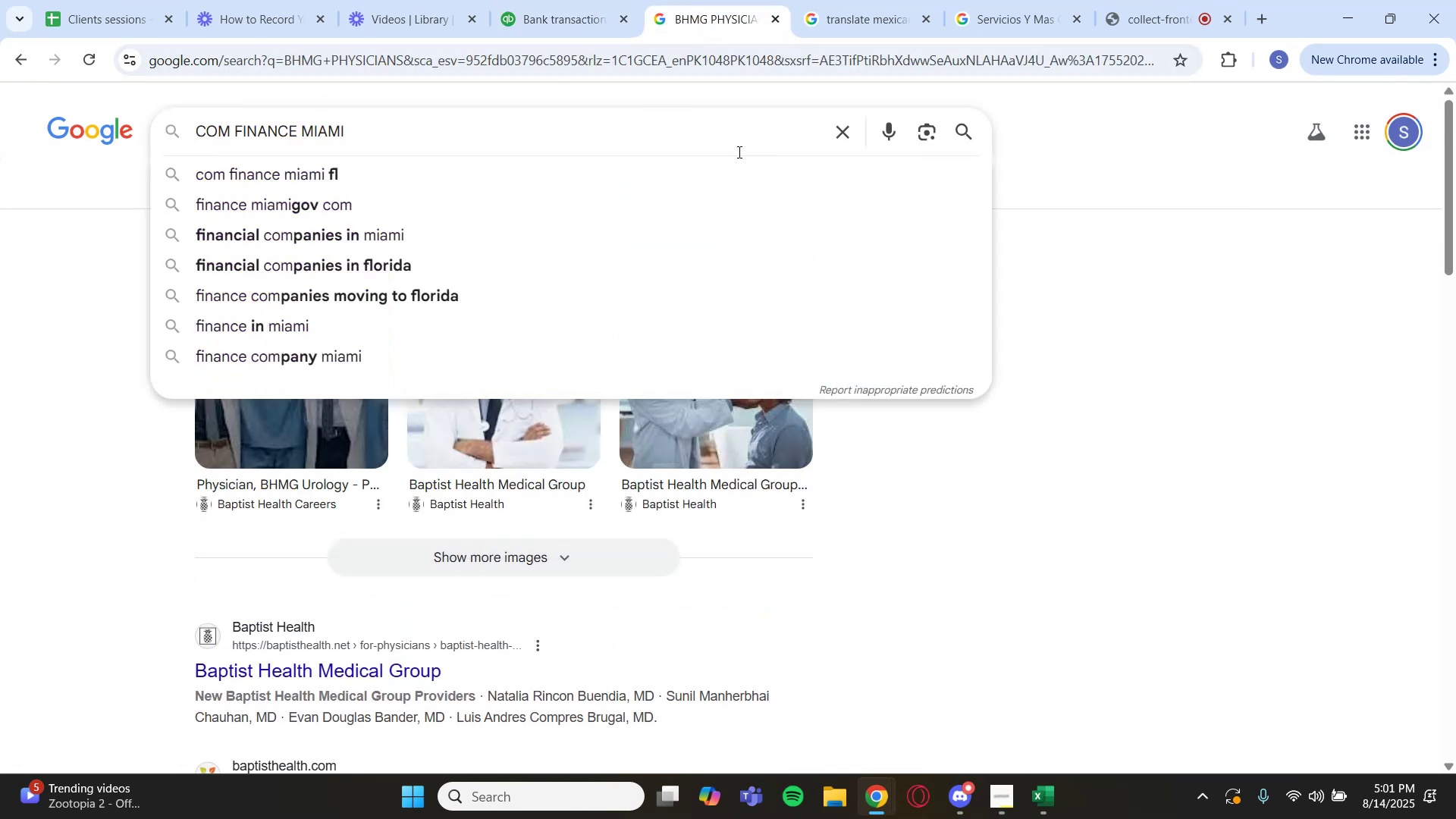 
key(Enter)
 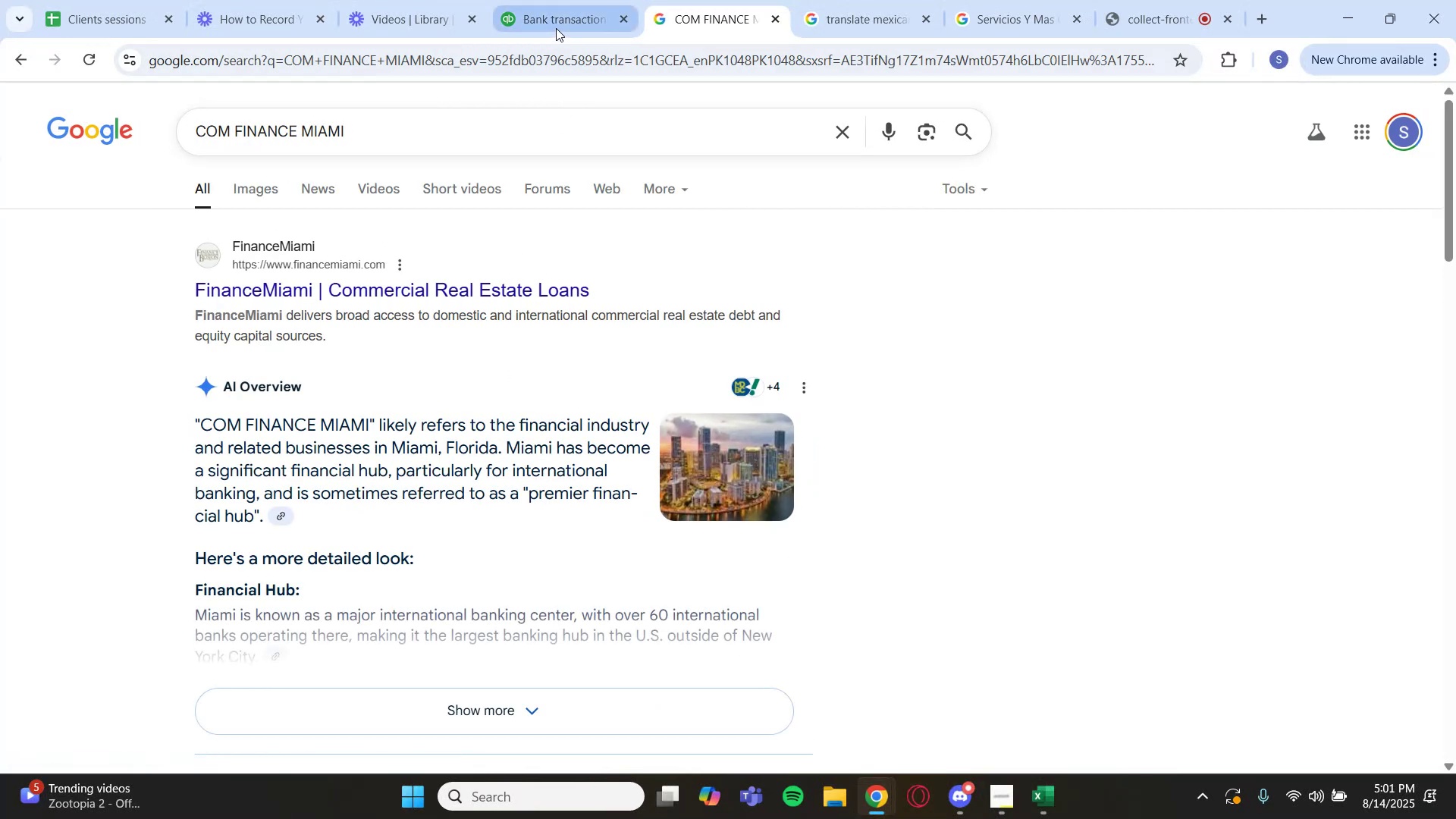 
left_click([555, 24])
 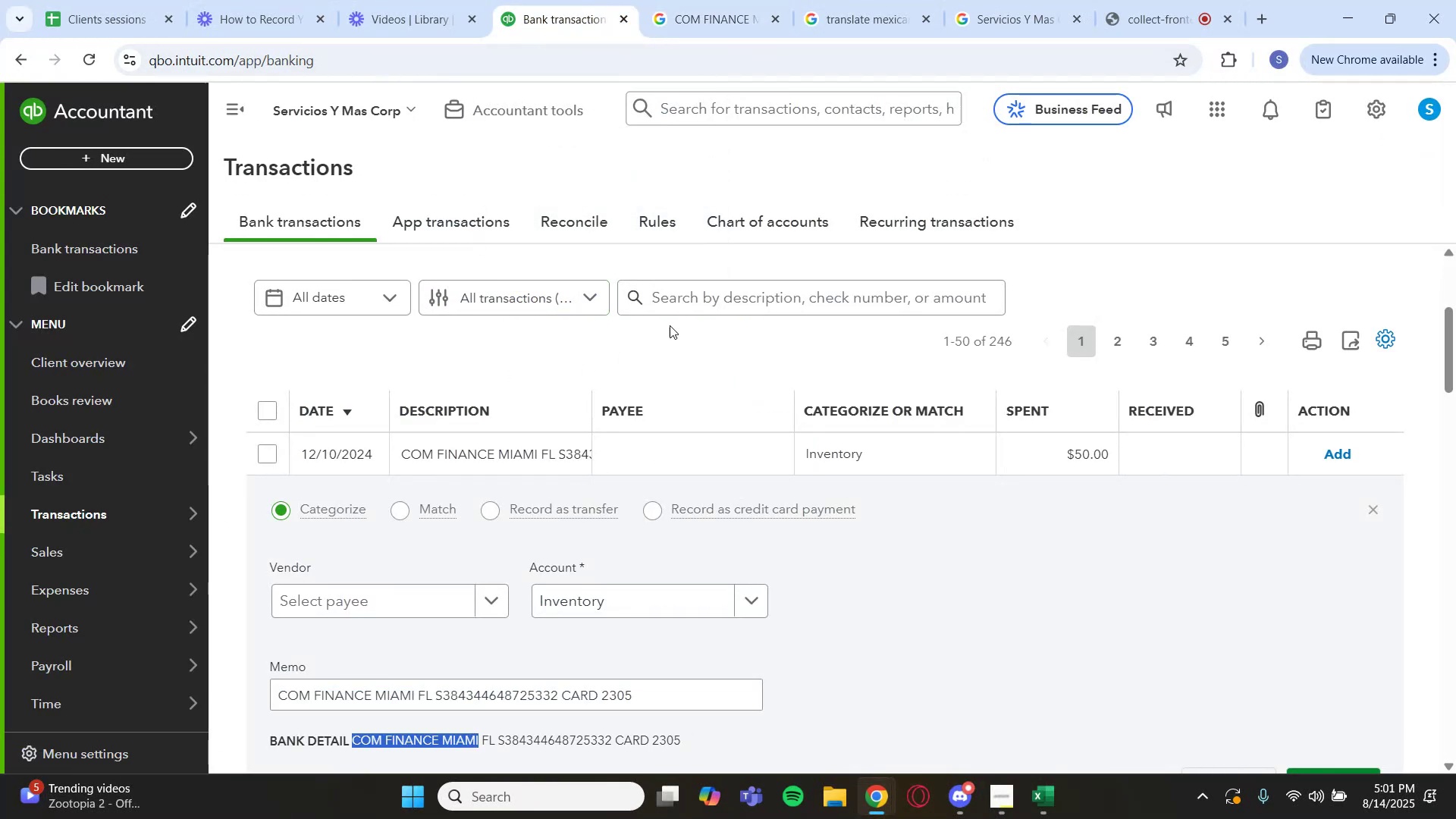 
left_click([720, 301])
 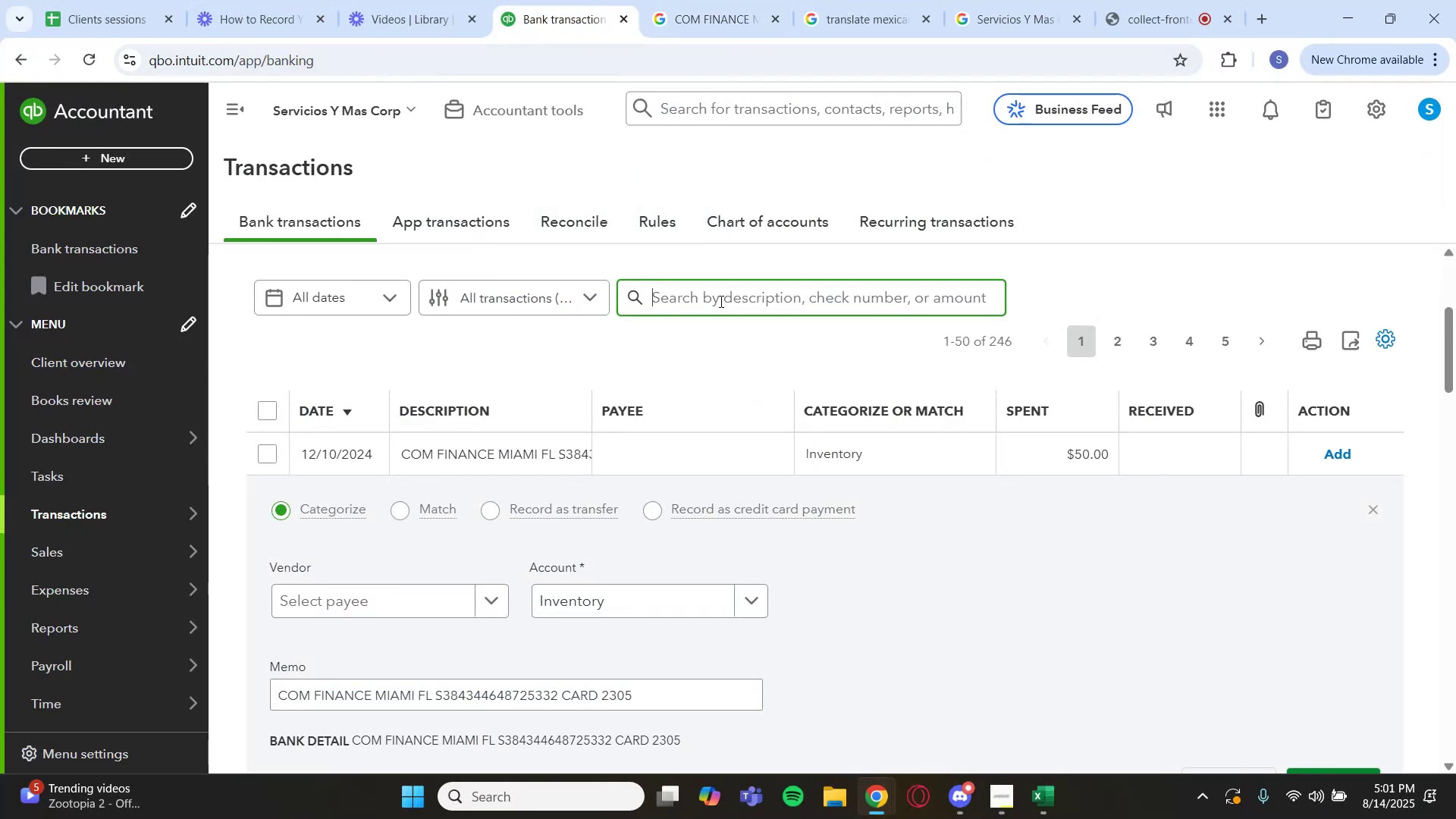 
key(Control+V)
 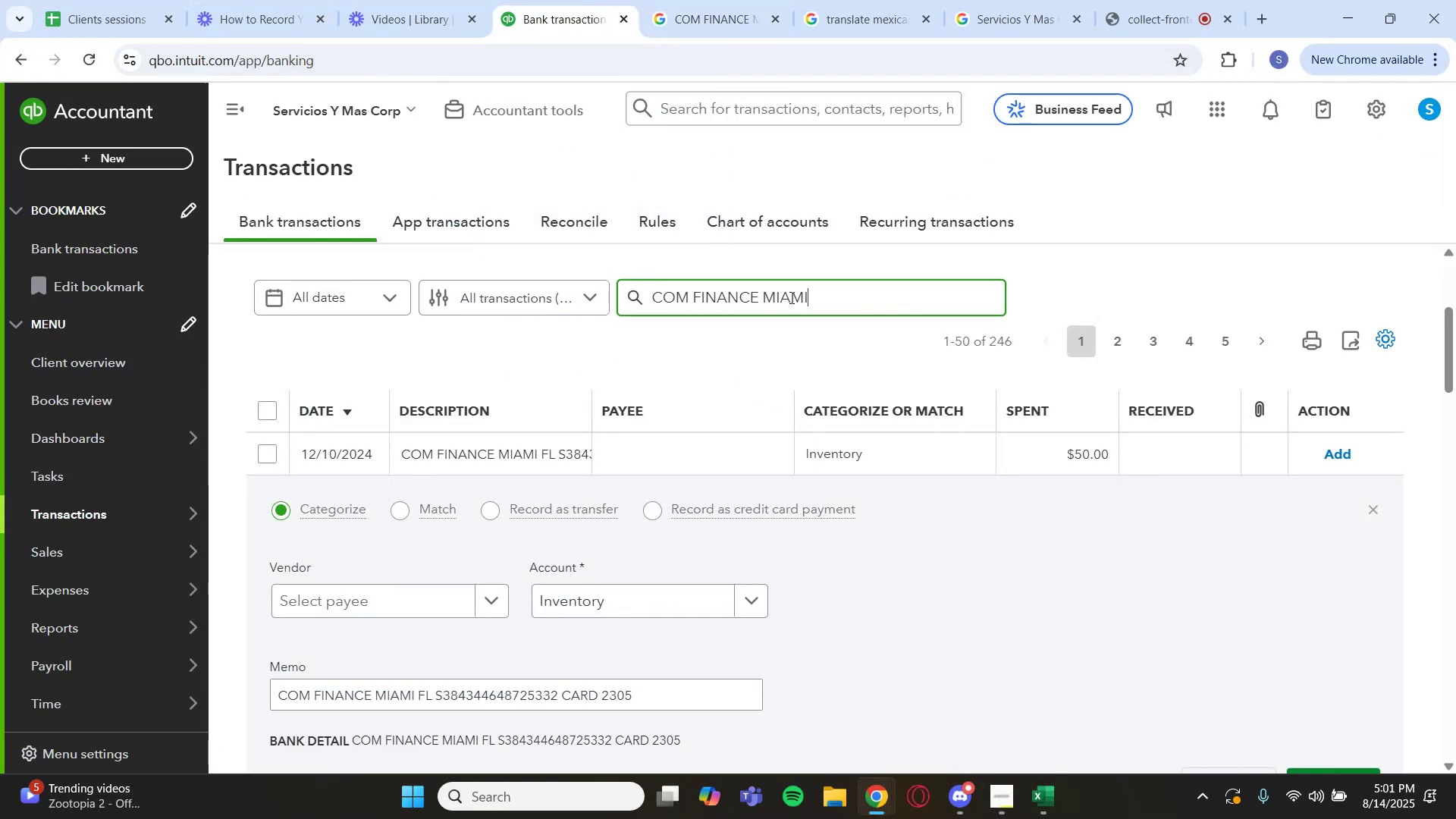 
left_click_drag(start_coordinate=[812, 294], to_coordinate=[764, 305])
 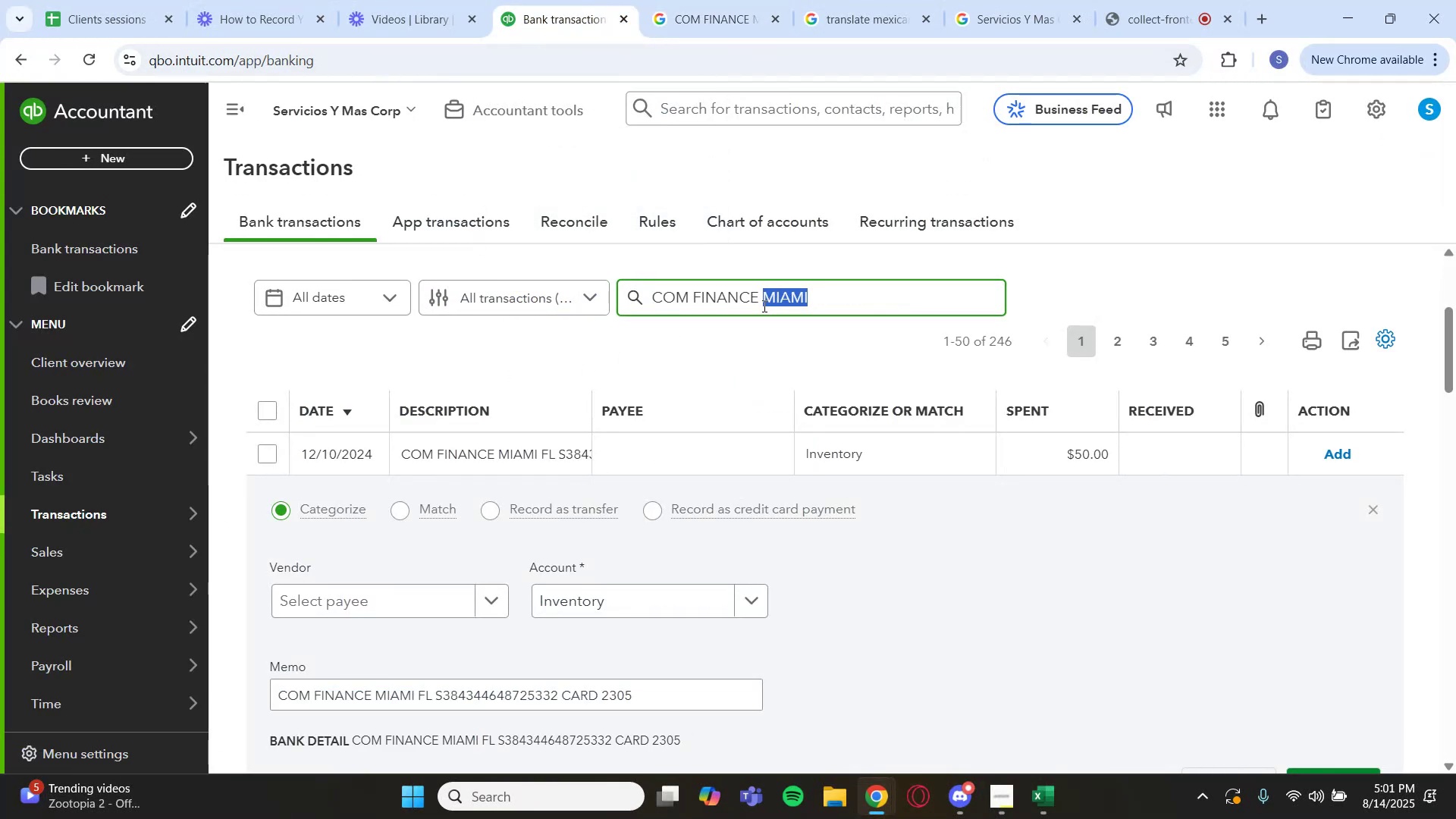 
key(Backspace)
 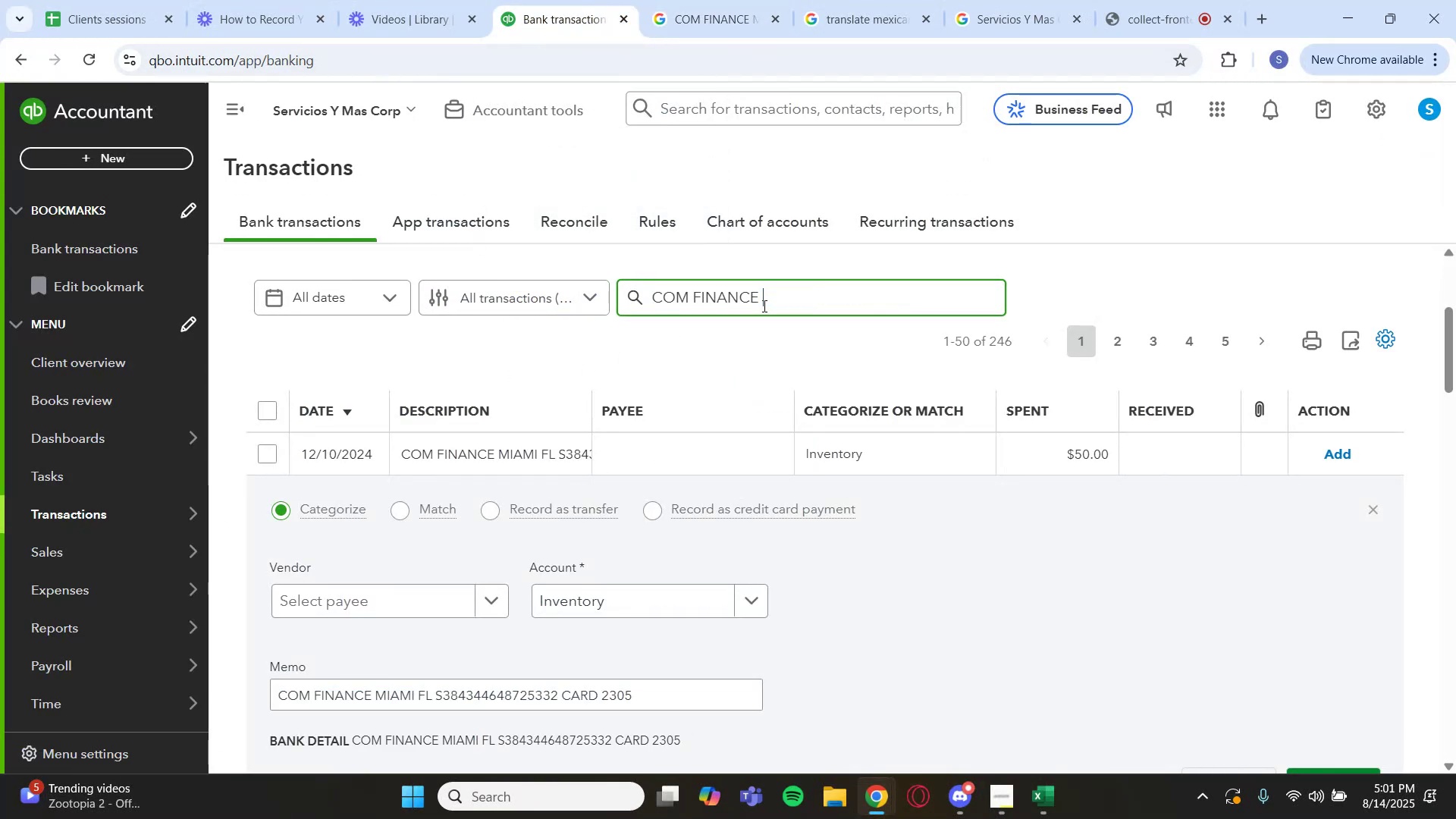 
key(Enter)
 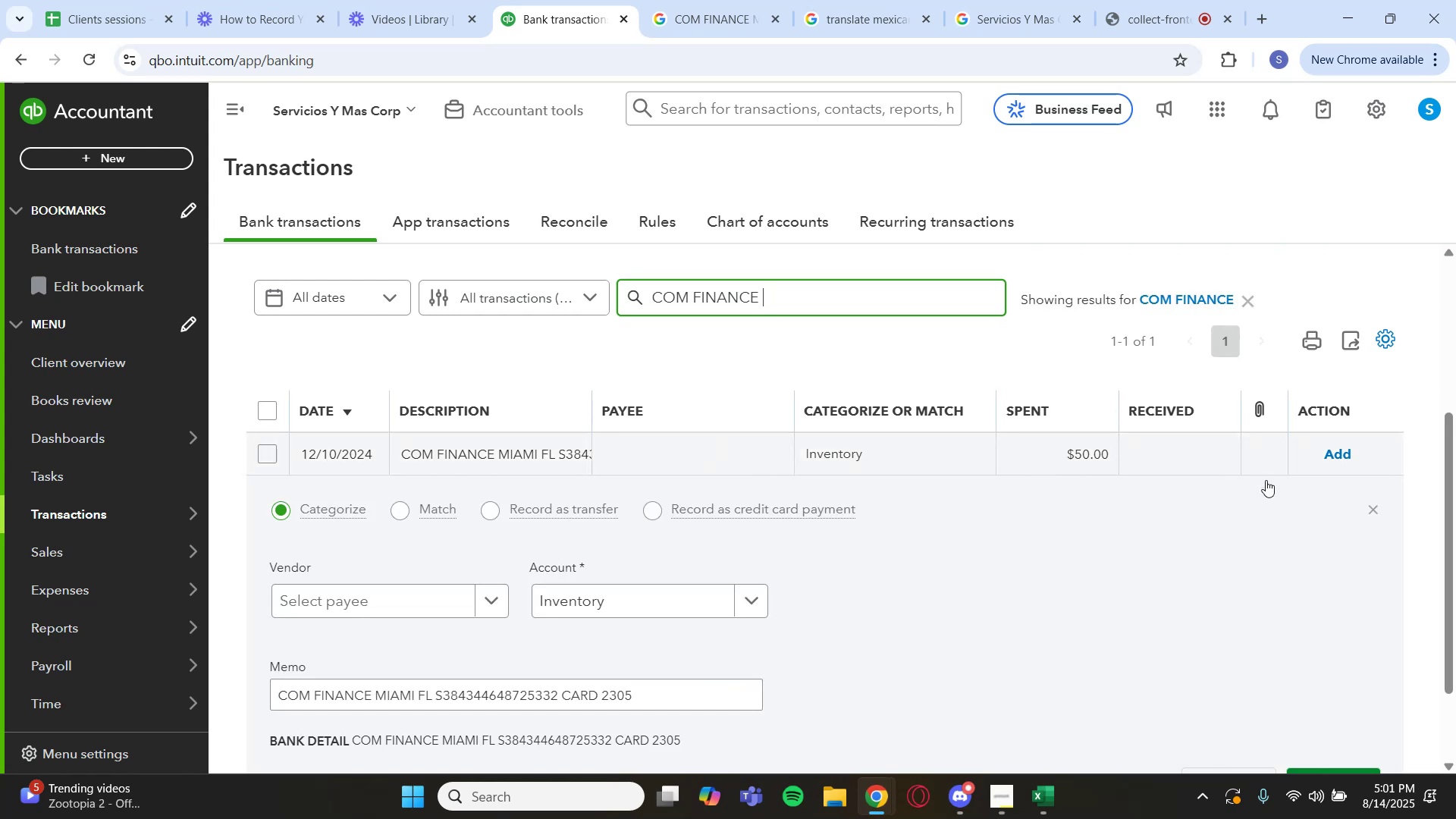 
scroll: coordinate [802, 535], scroll_direction: down, amount: 3.0
 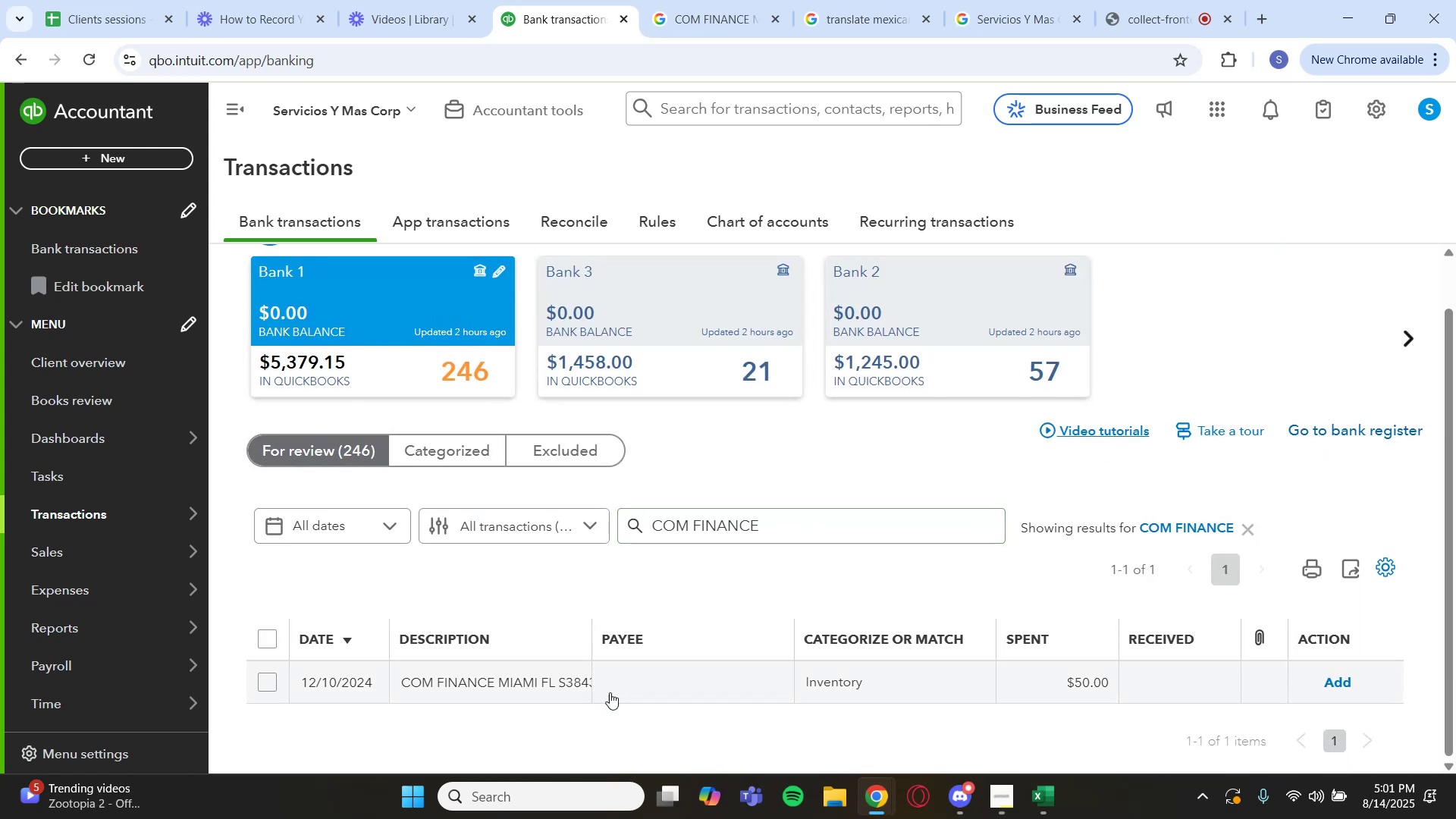 
left_click([609, 693])
 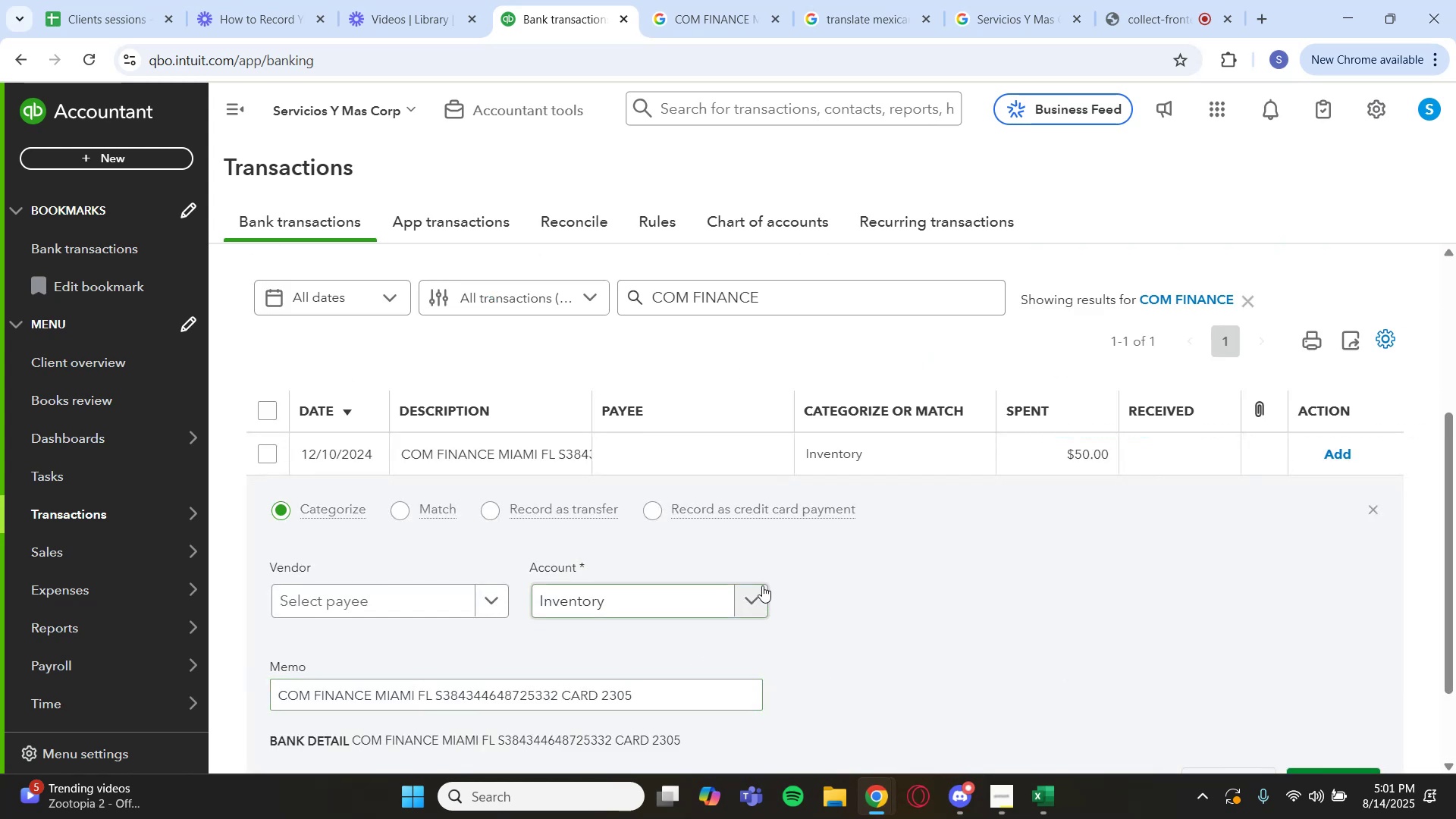 
left_click([749, 598])
 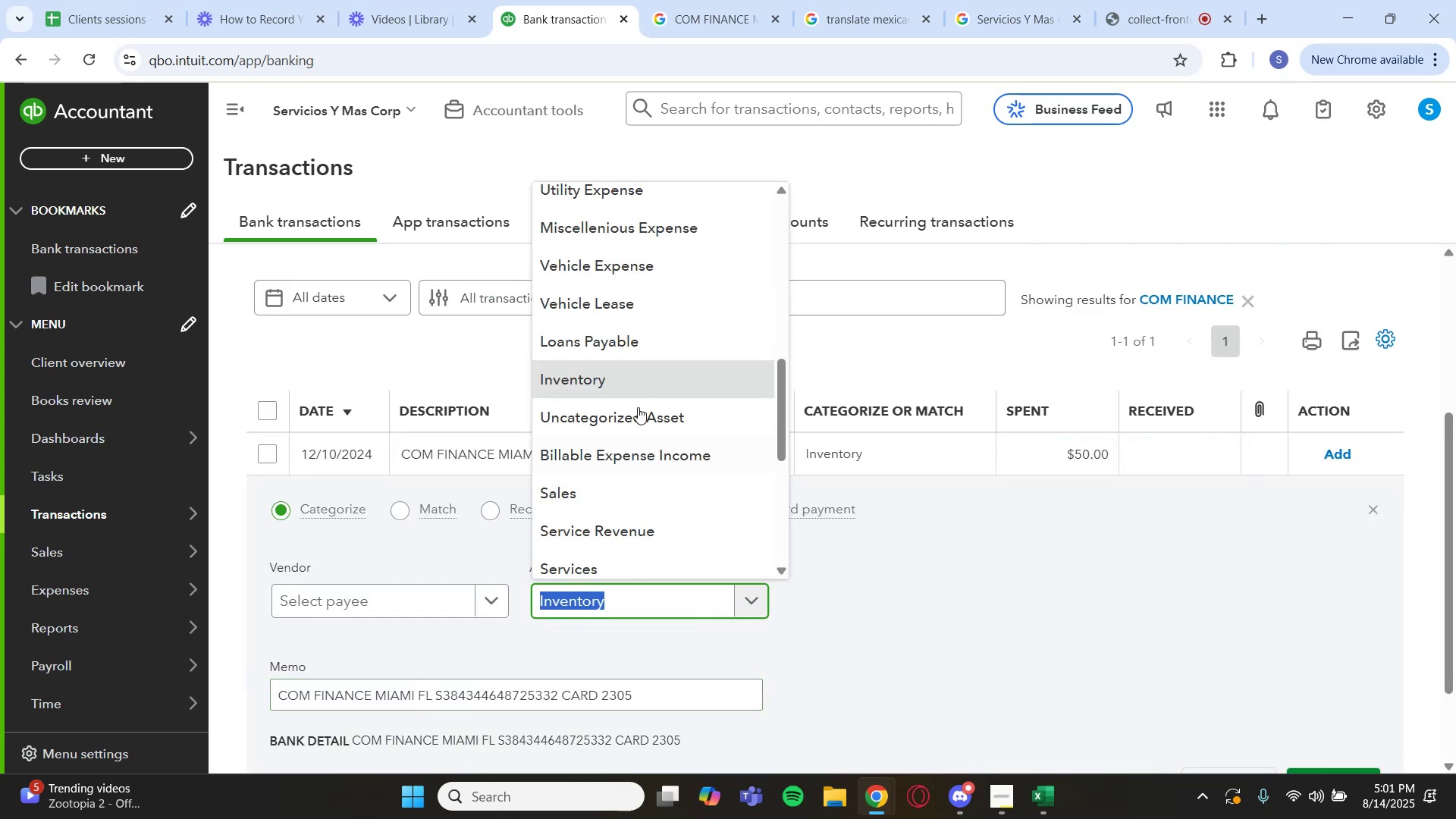 
left_click([616, 357])
 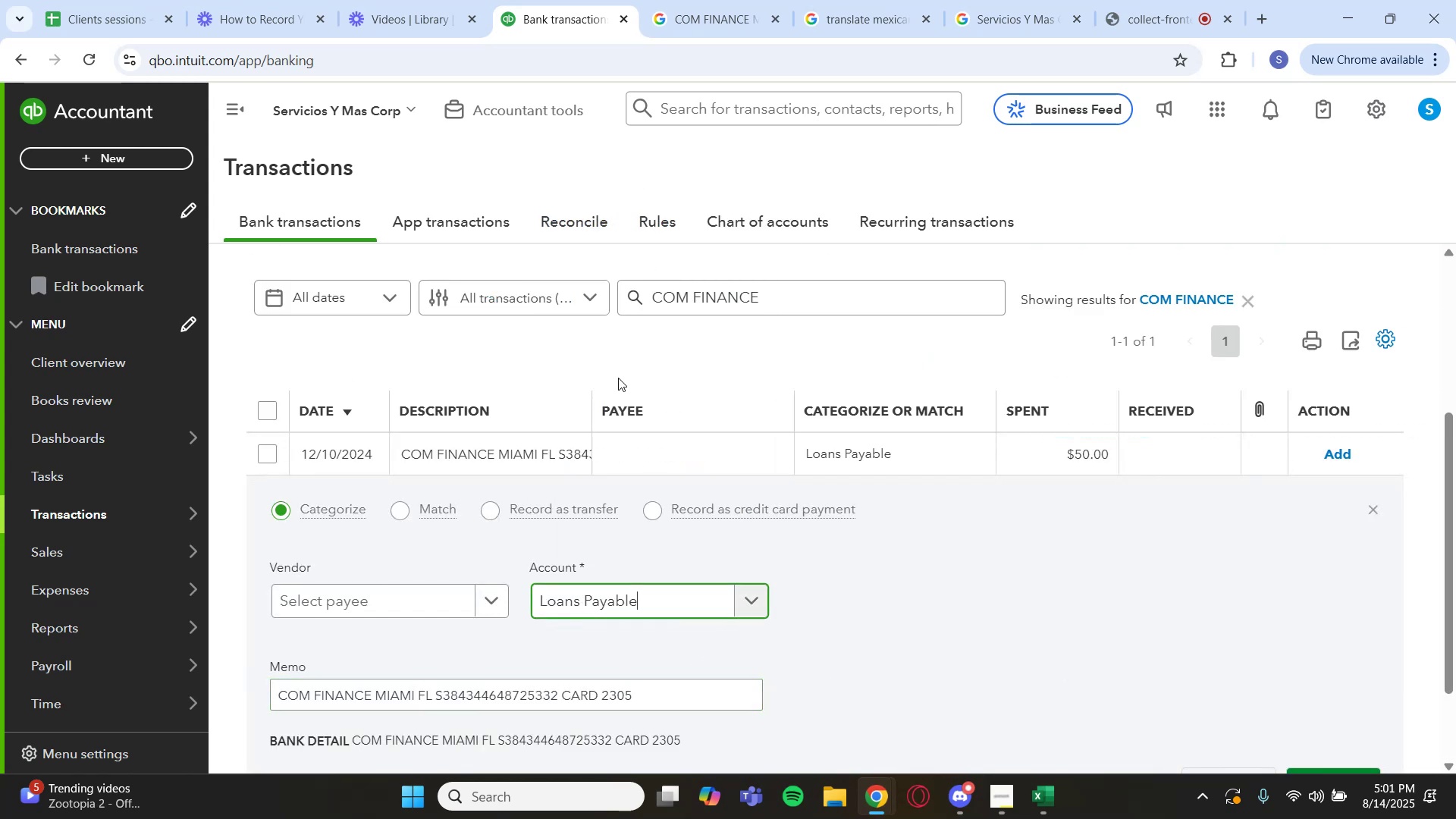 
scroll: coordinate [615, 610], scroll_direction: down, amount: 3.0
 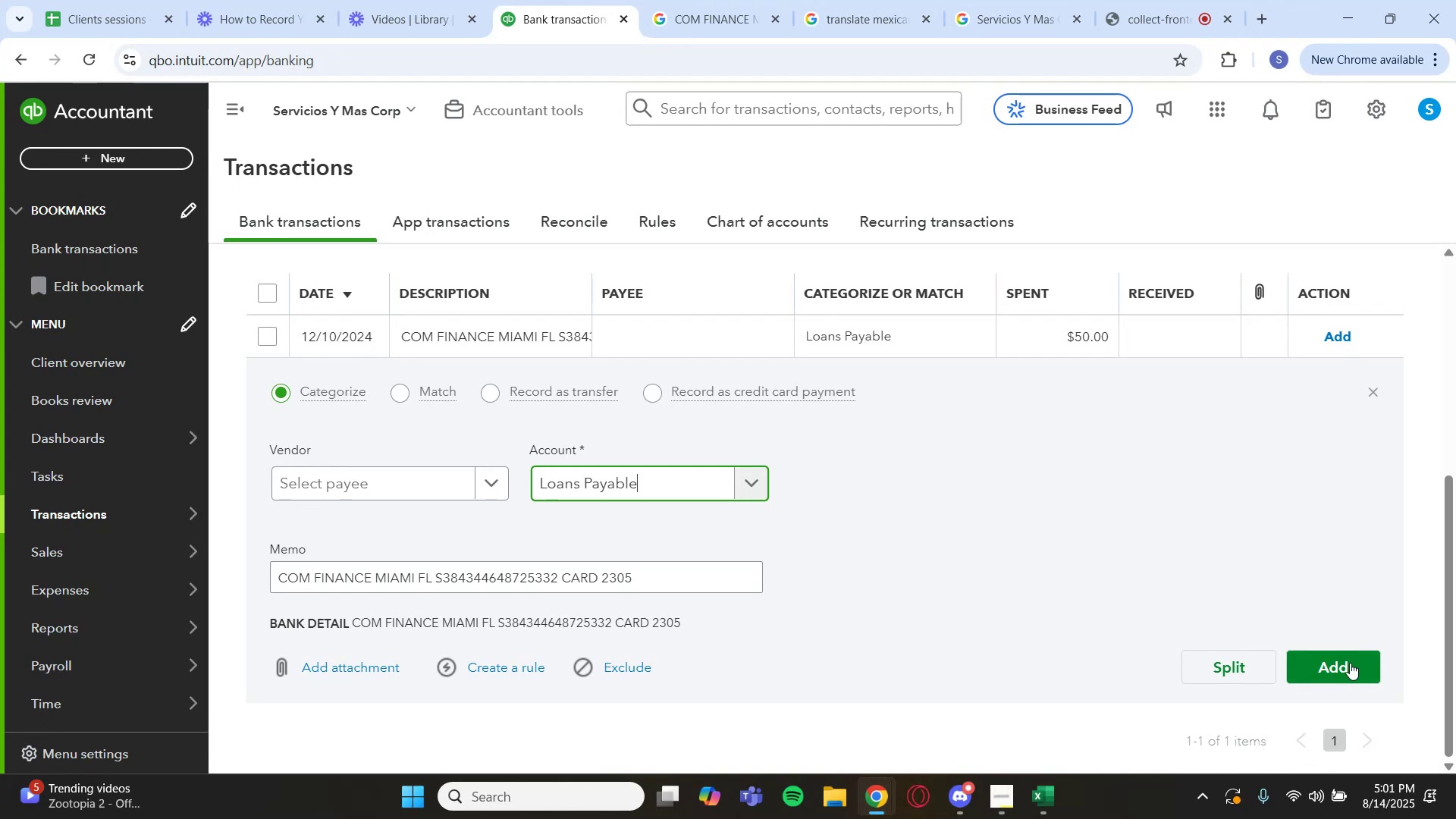 
left_click([1333, 657])
 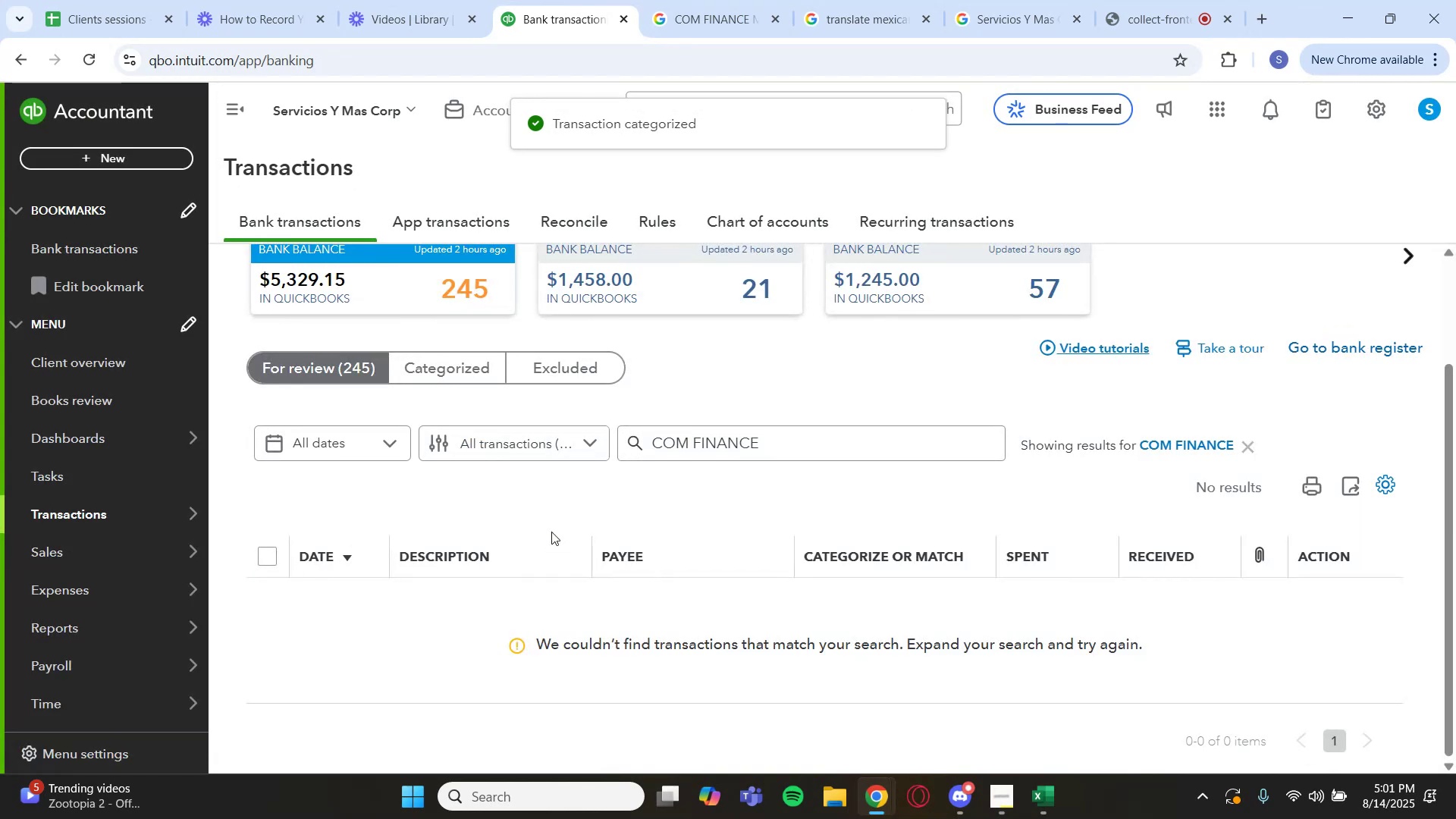 
left_click_drag(start_coordinate=[1179, 435], to_coordinate=[1178, 438])
 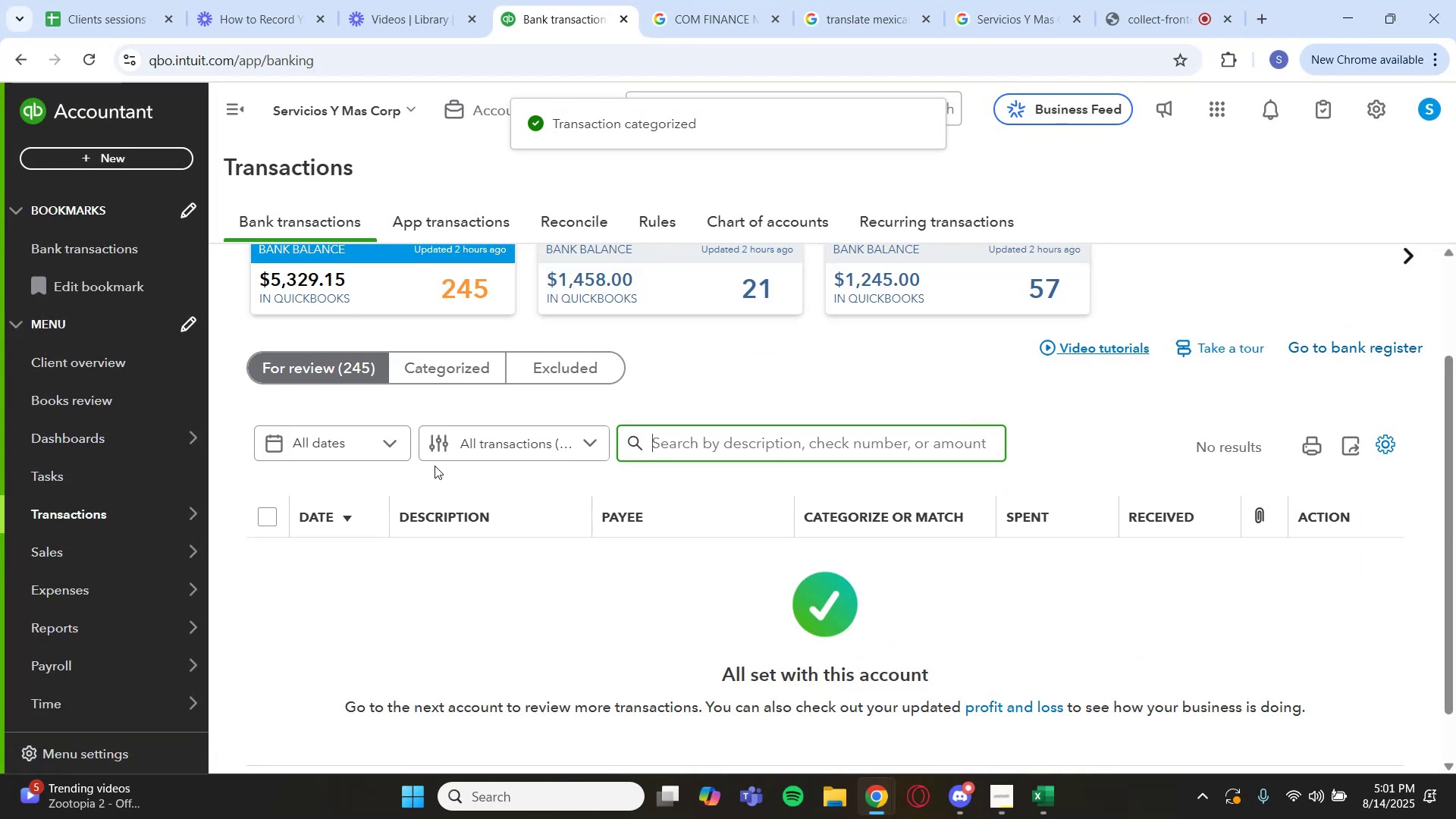 
scroll: coordinate [501, 516], scroll_direction: down, amount: 3.0
 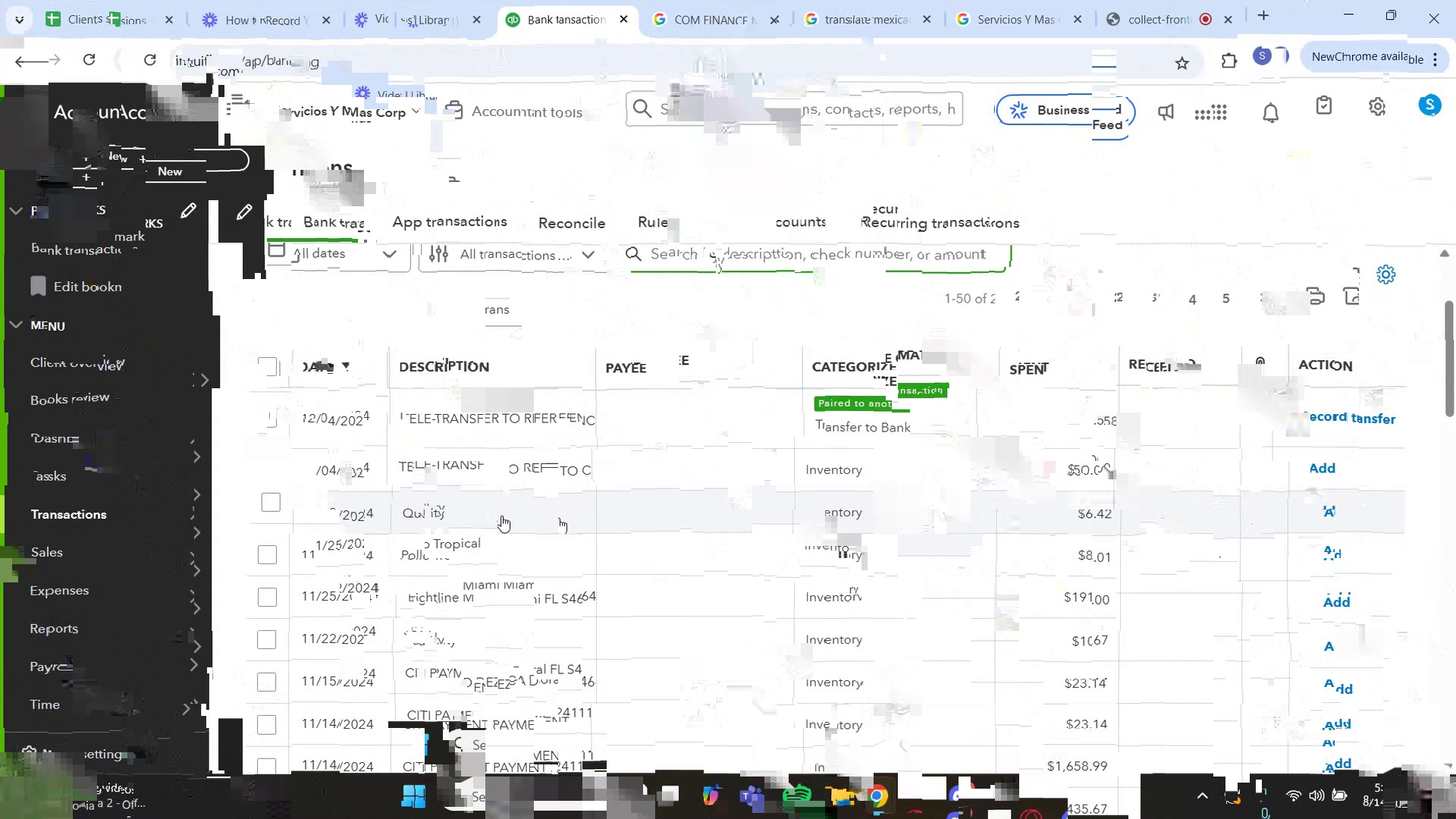 
left_click([500, 523])
 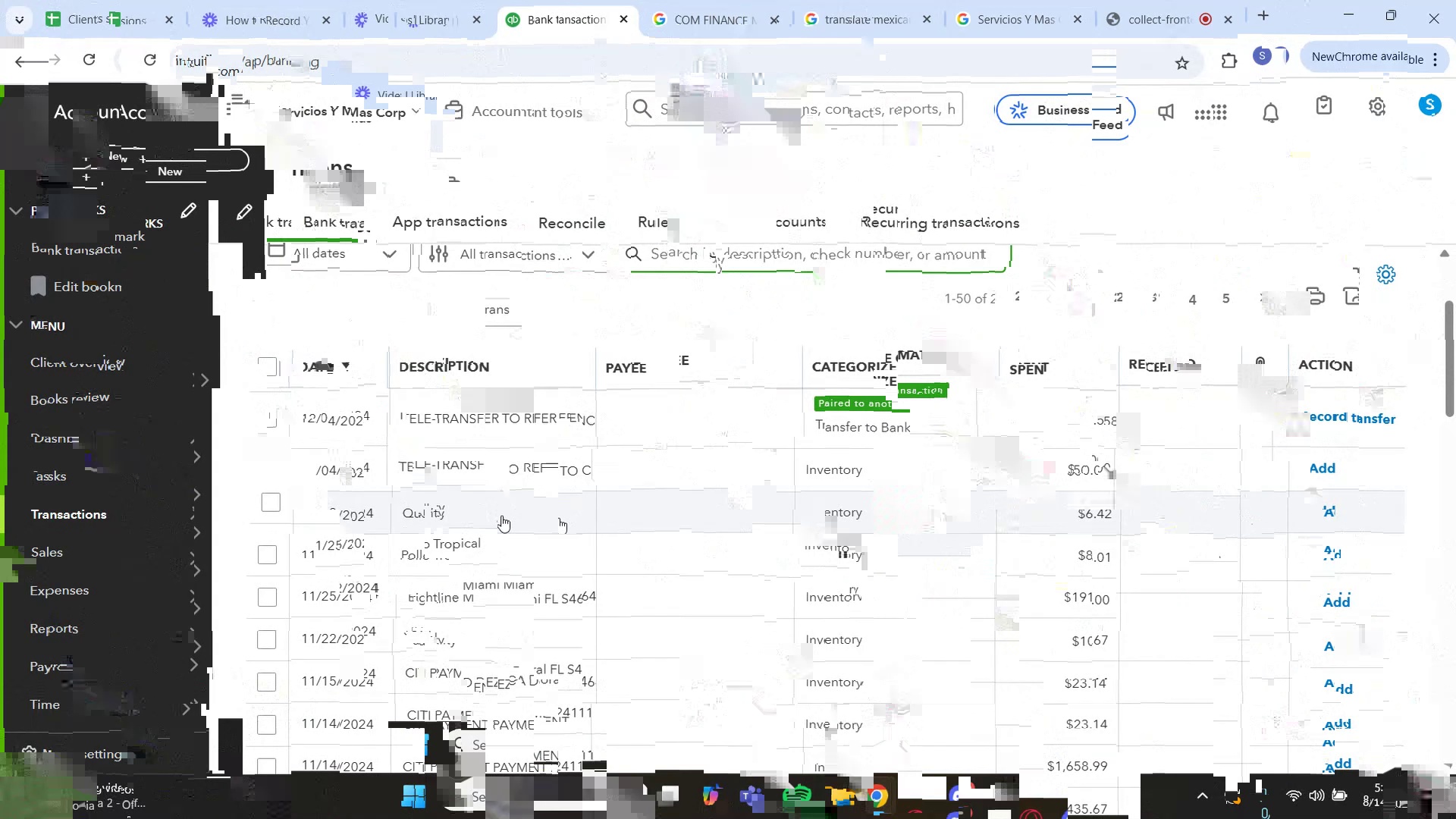 
left_click_drag(start_coordinate=[272, 691], to_coordinate=[365, 704])
 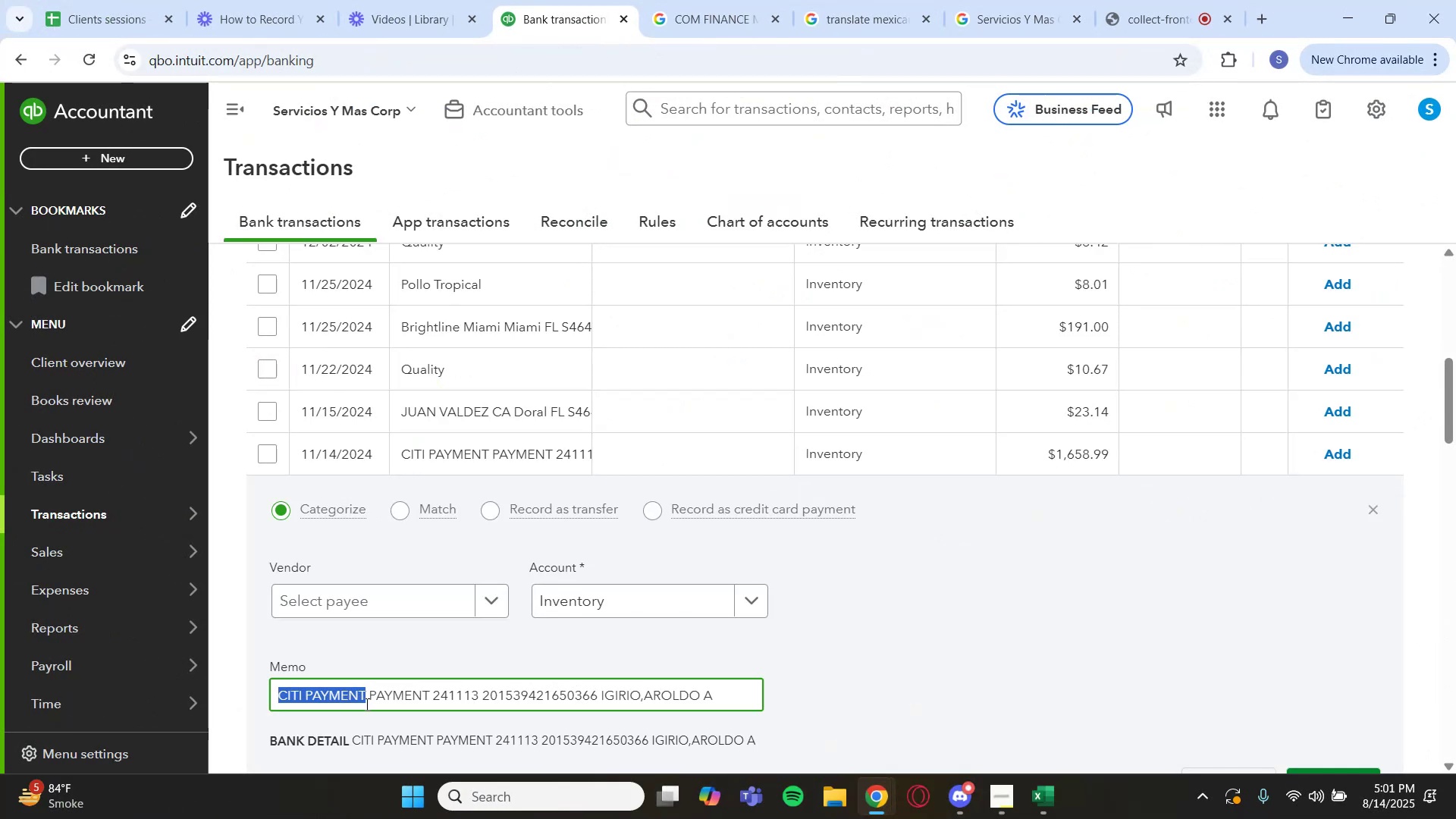 
key(Control+C)
 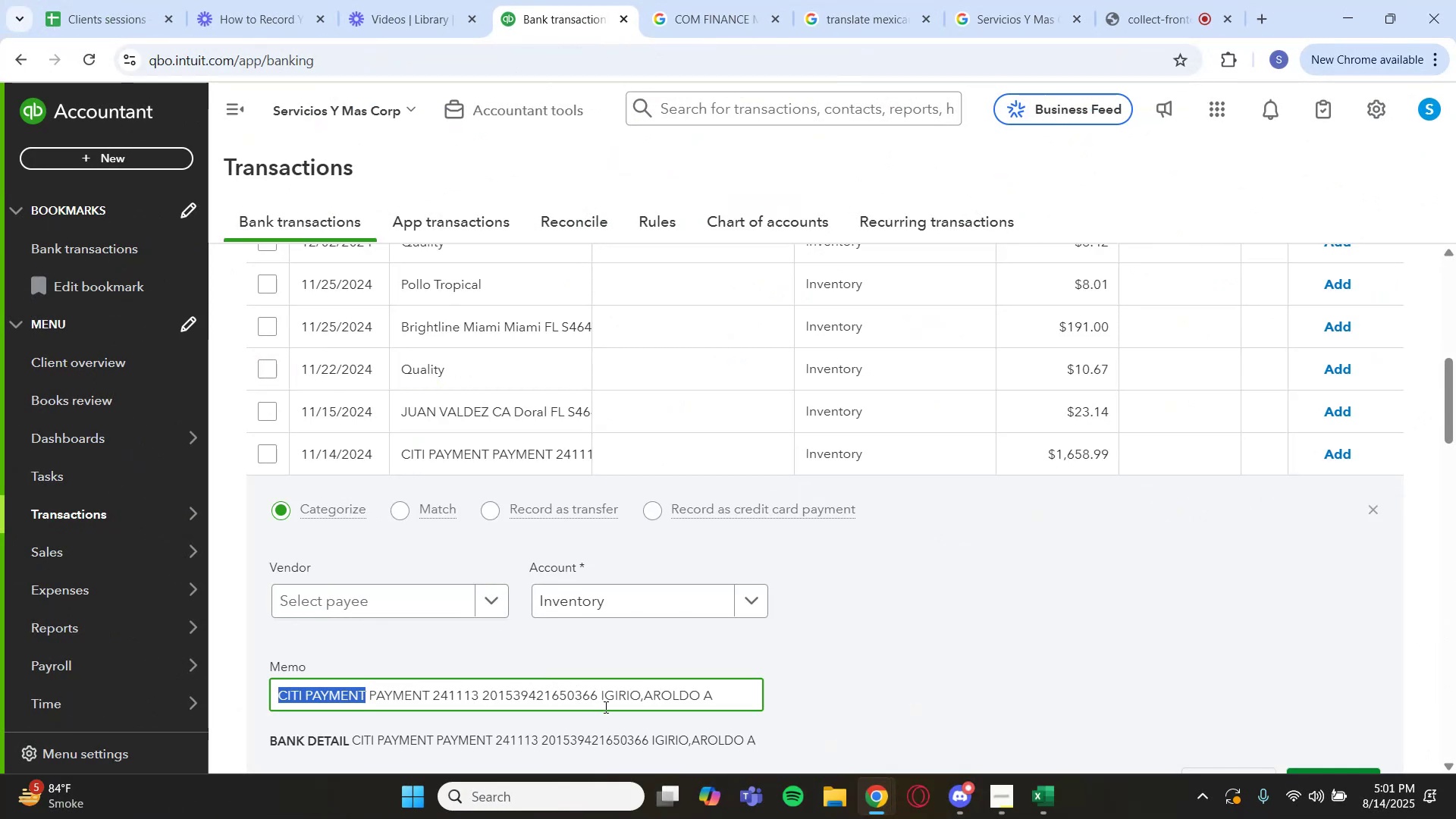 
left_click_drag(start_coordinate=[655, 742], to_coordinate=[737, 746])
 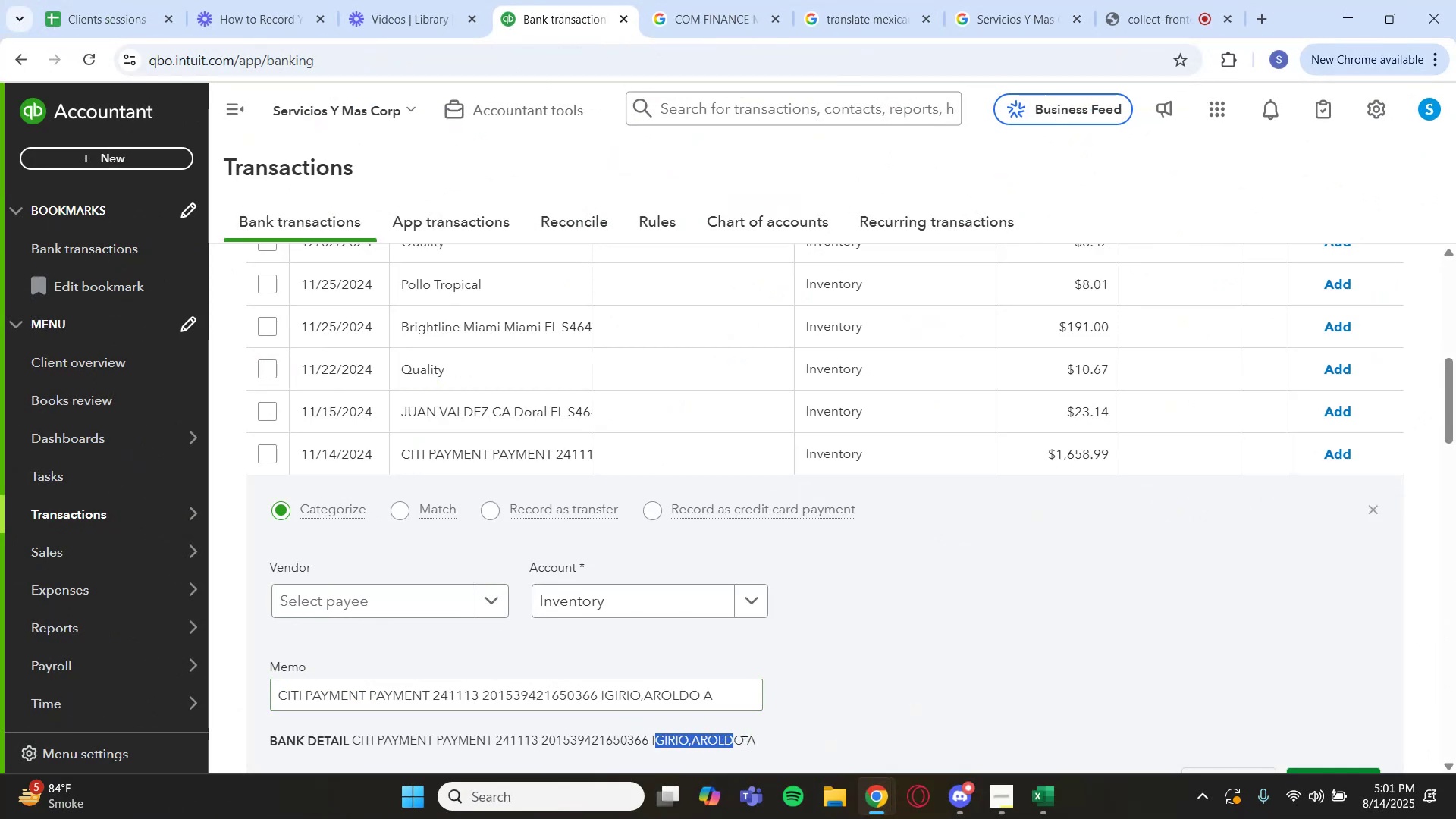 
left_click_drag(start_coordinate=[741, 742], to_coordinate=[734, 744])
 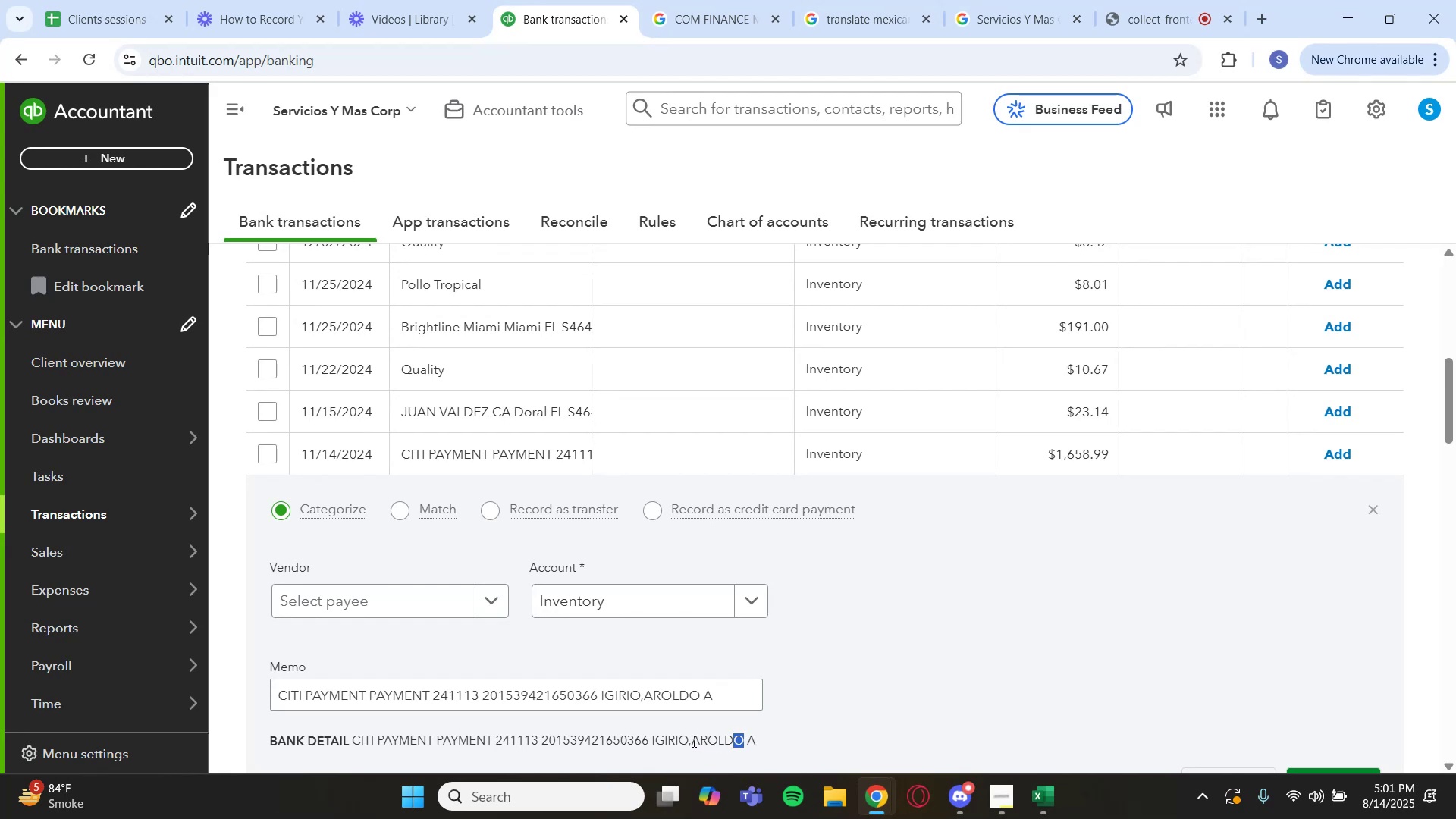 
left_click_drag(start_coordinate=[687, 740], to_coordinate=[657, 747])
 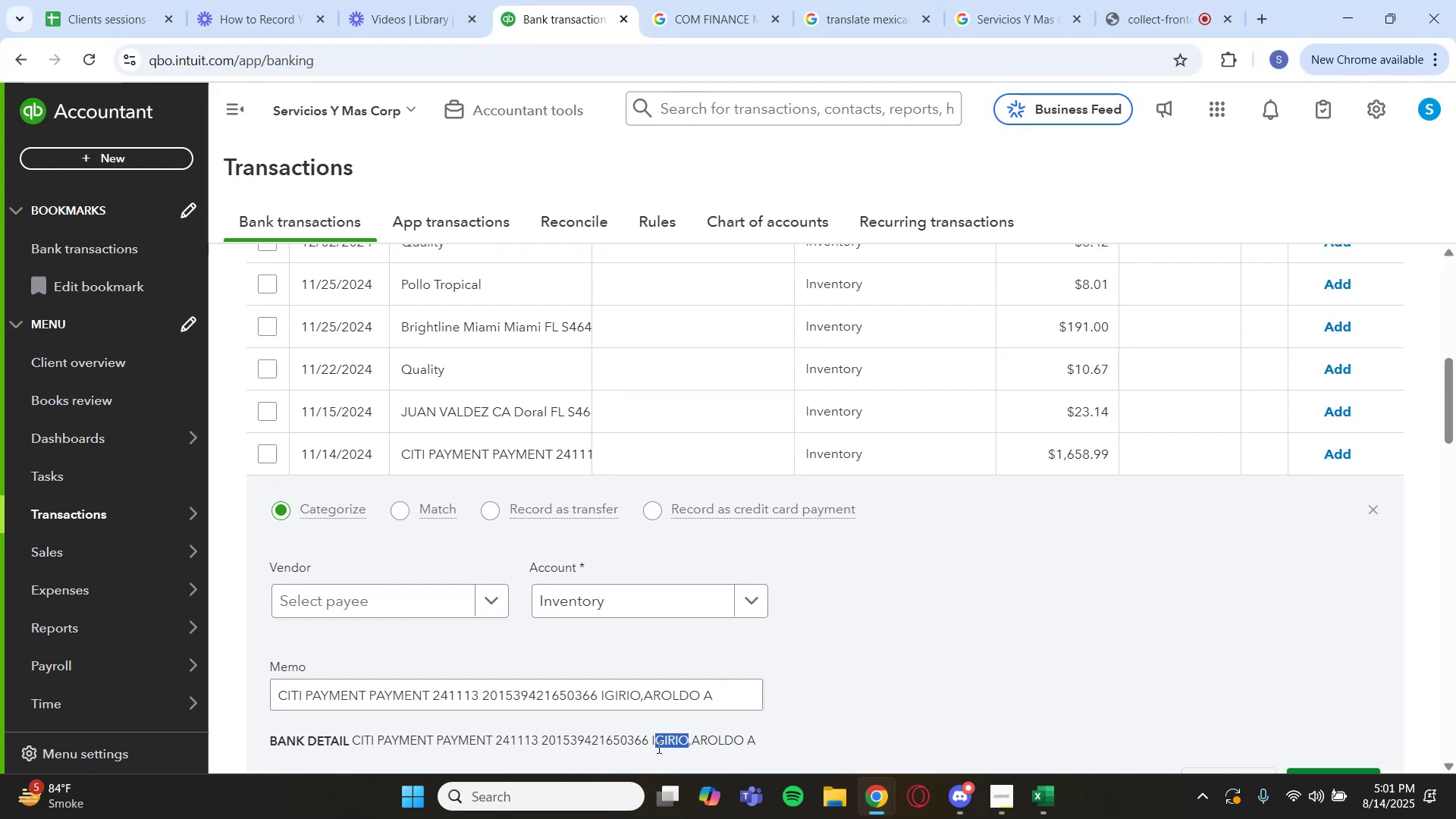 
hold_key(key=ControlLeft, duration=0.61)
 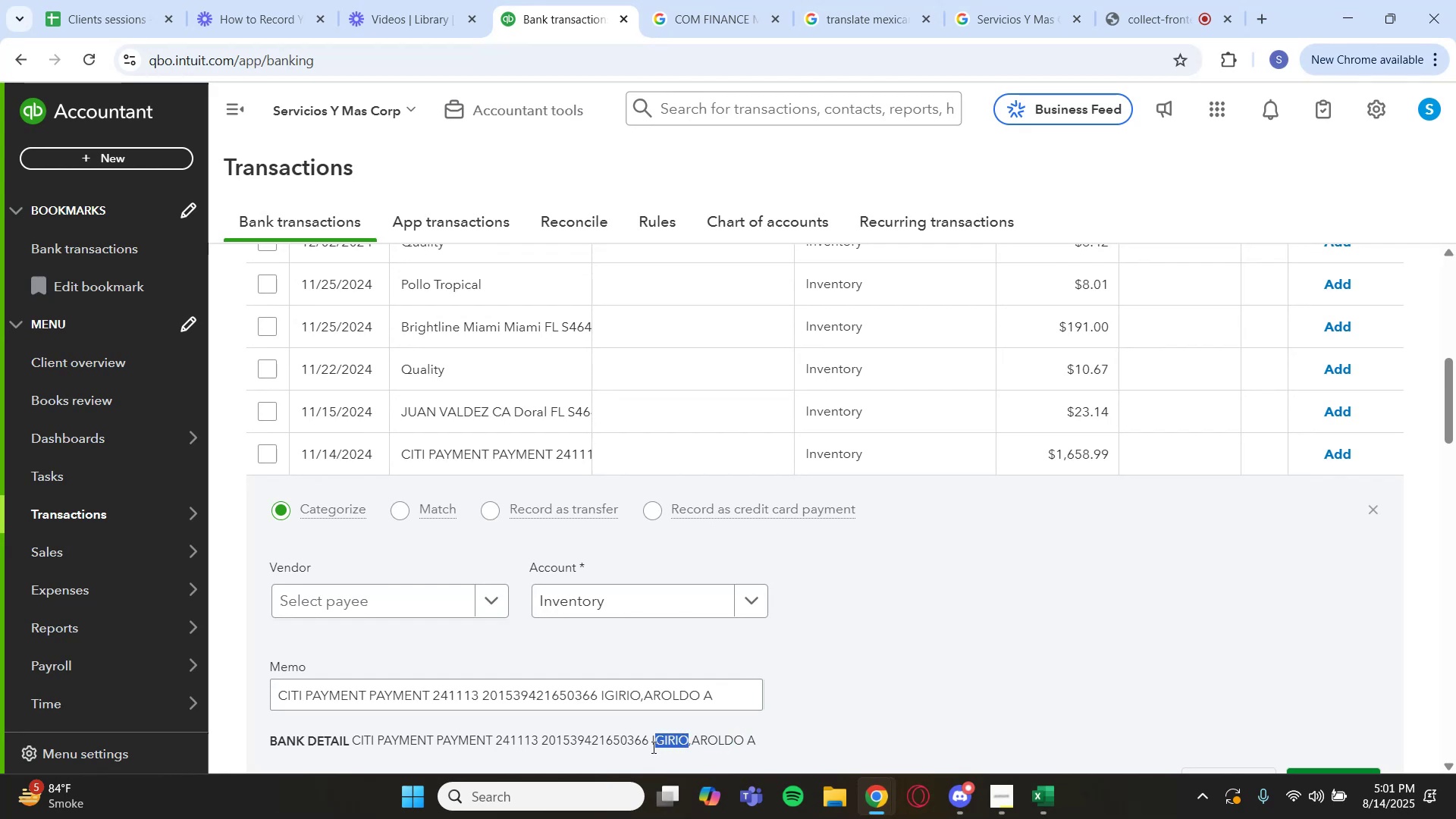 
left_click_drag(start_coordinate=[651, 747], to_coordinate=[686, 748])
 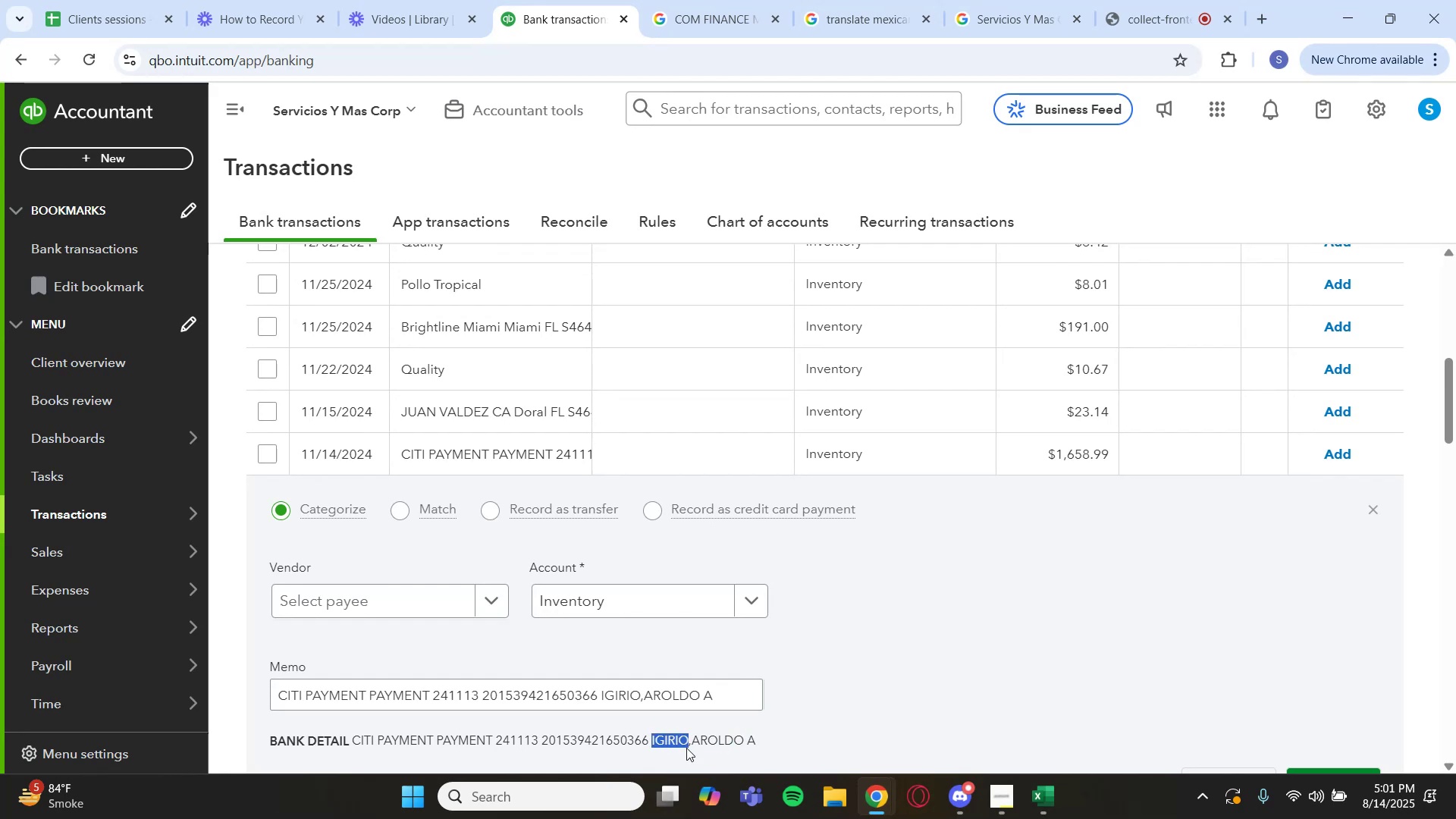 
key(Control+C)
 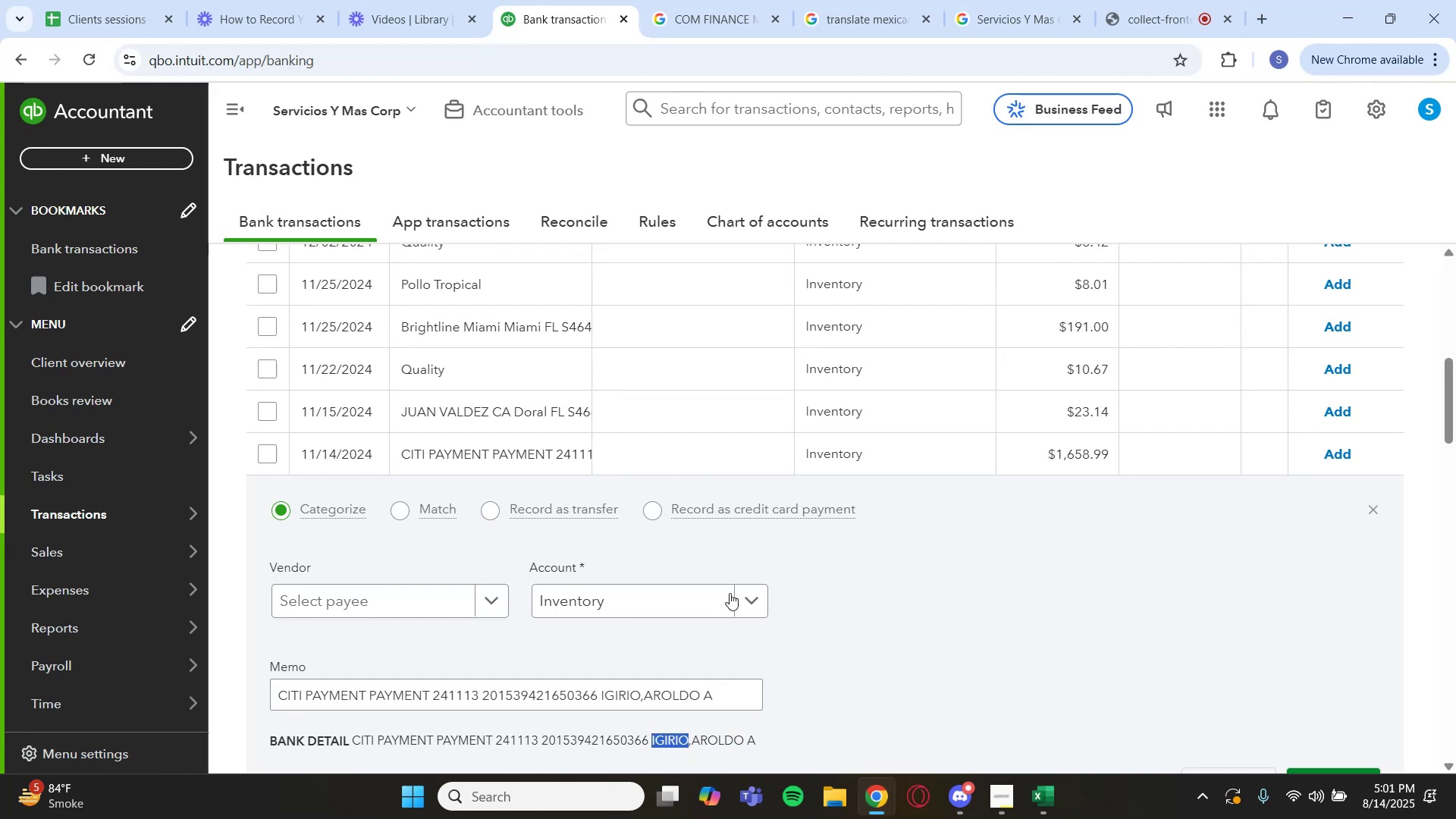 
scroll: coordinate [730, 568], scroll_direction: up, amount: 7.0
 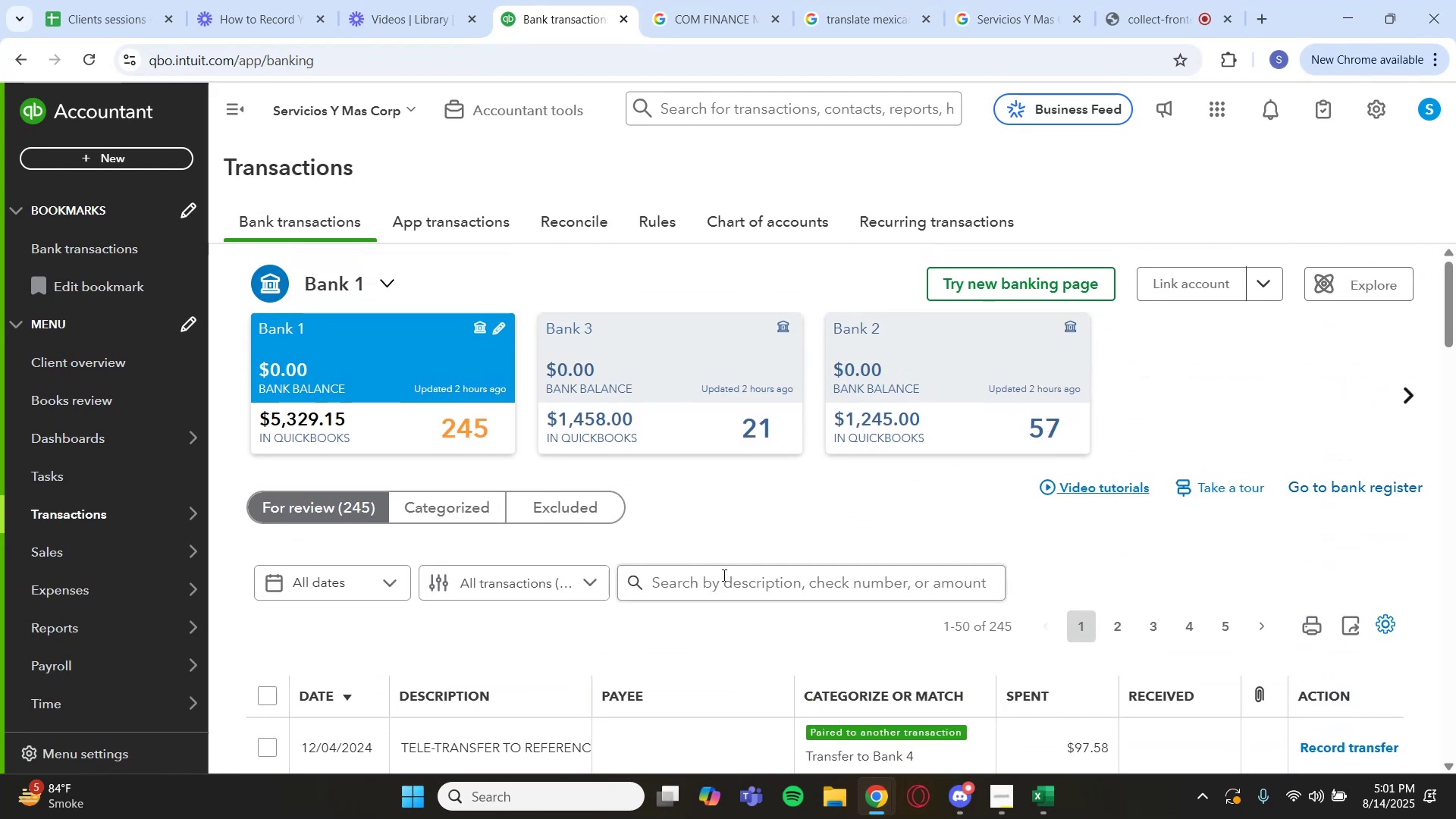 
left_click([720, 592])
 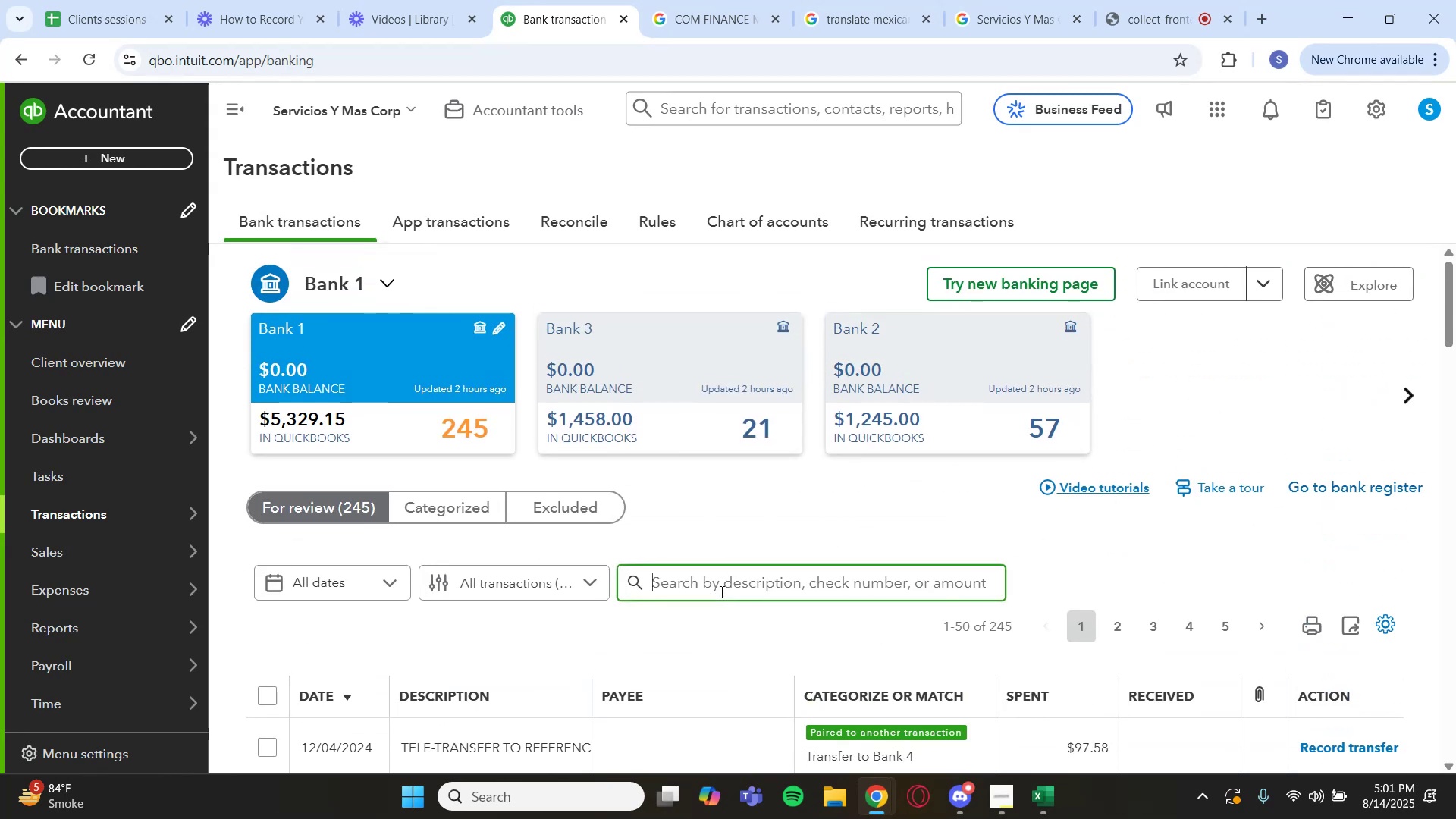 
key(Control+V)
 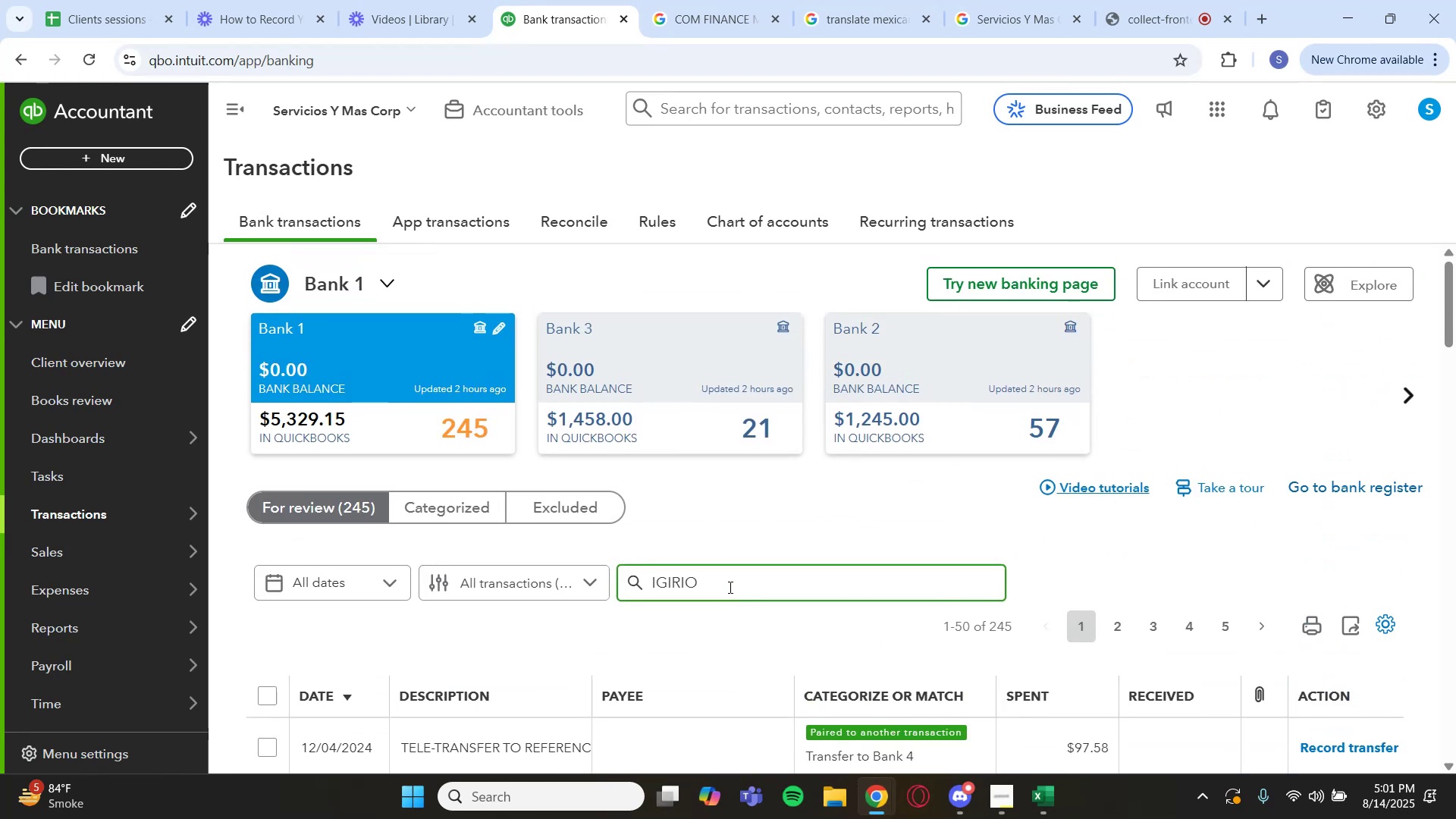 
key(Enter)
 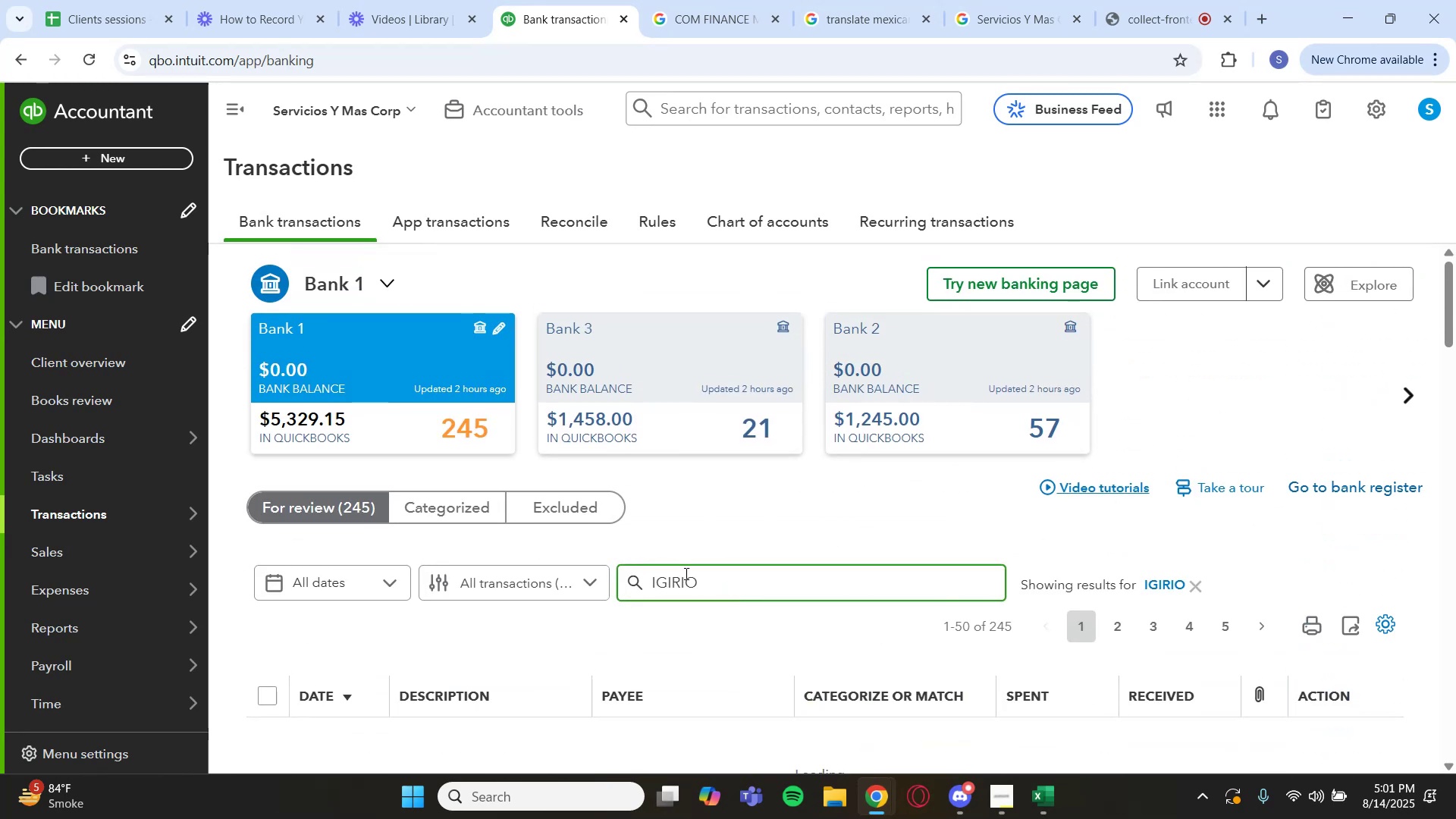 
scroll: coordinate [487, 526], scroll_direction: down, amount: 5.0
 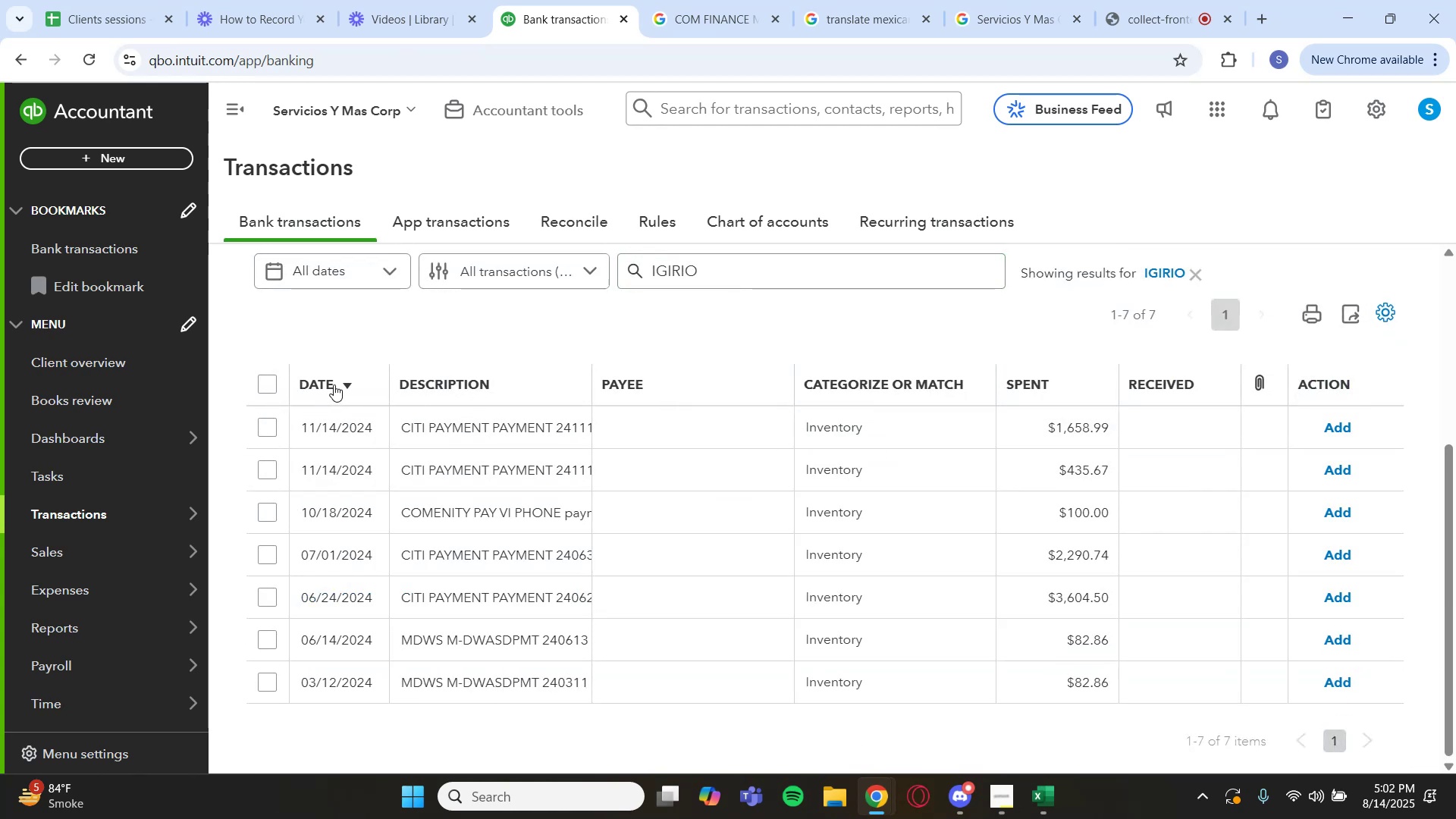 
left_click([268, 387])
 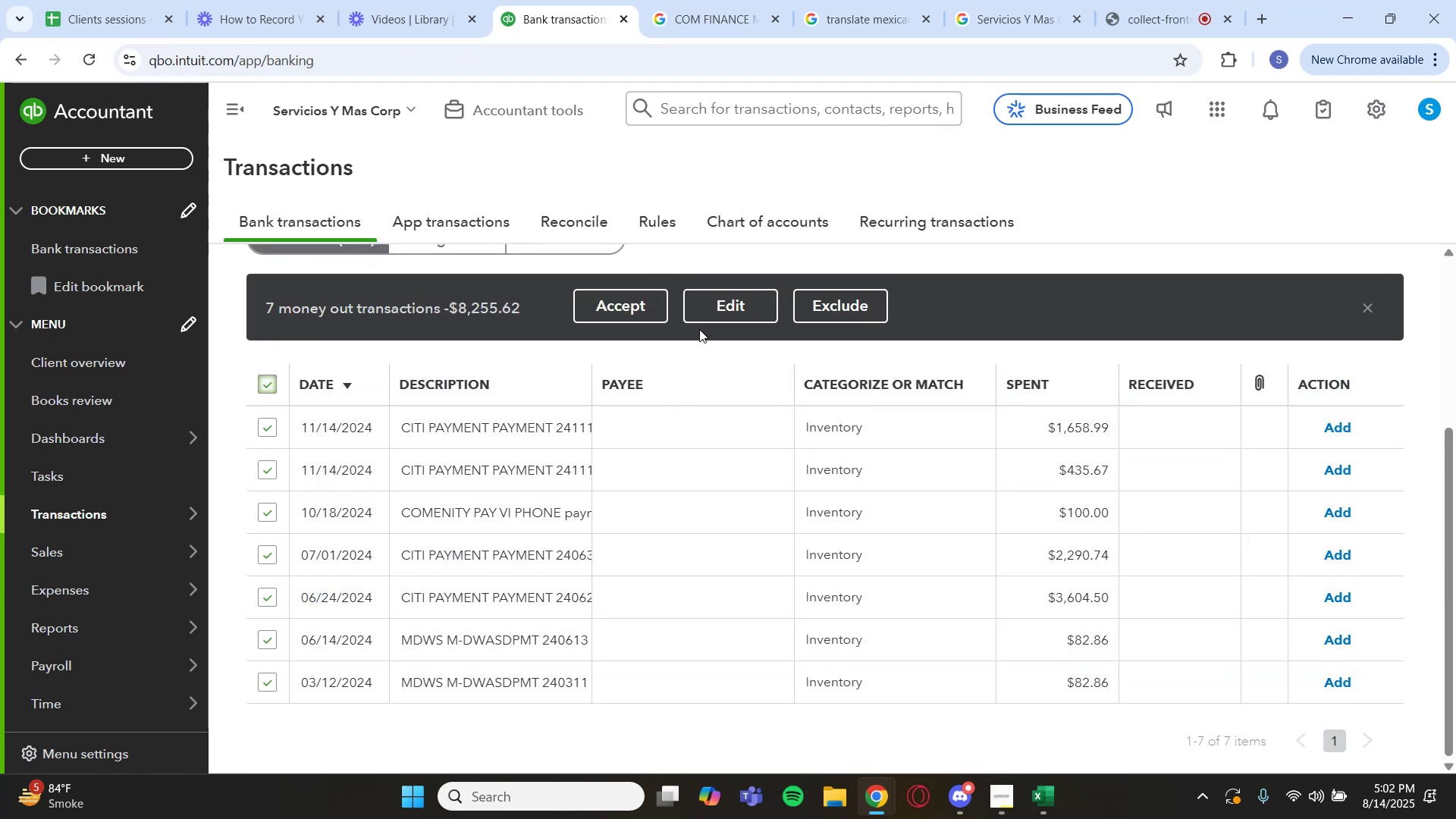 
left_click([716, 318])
 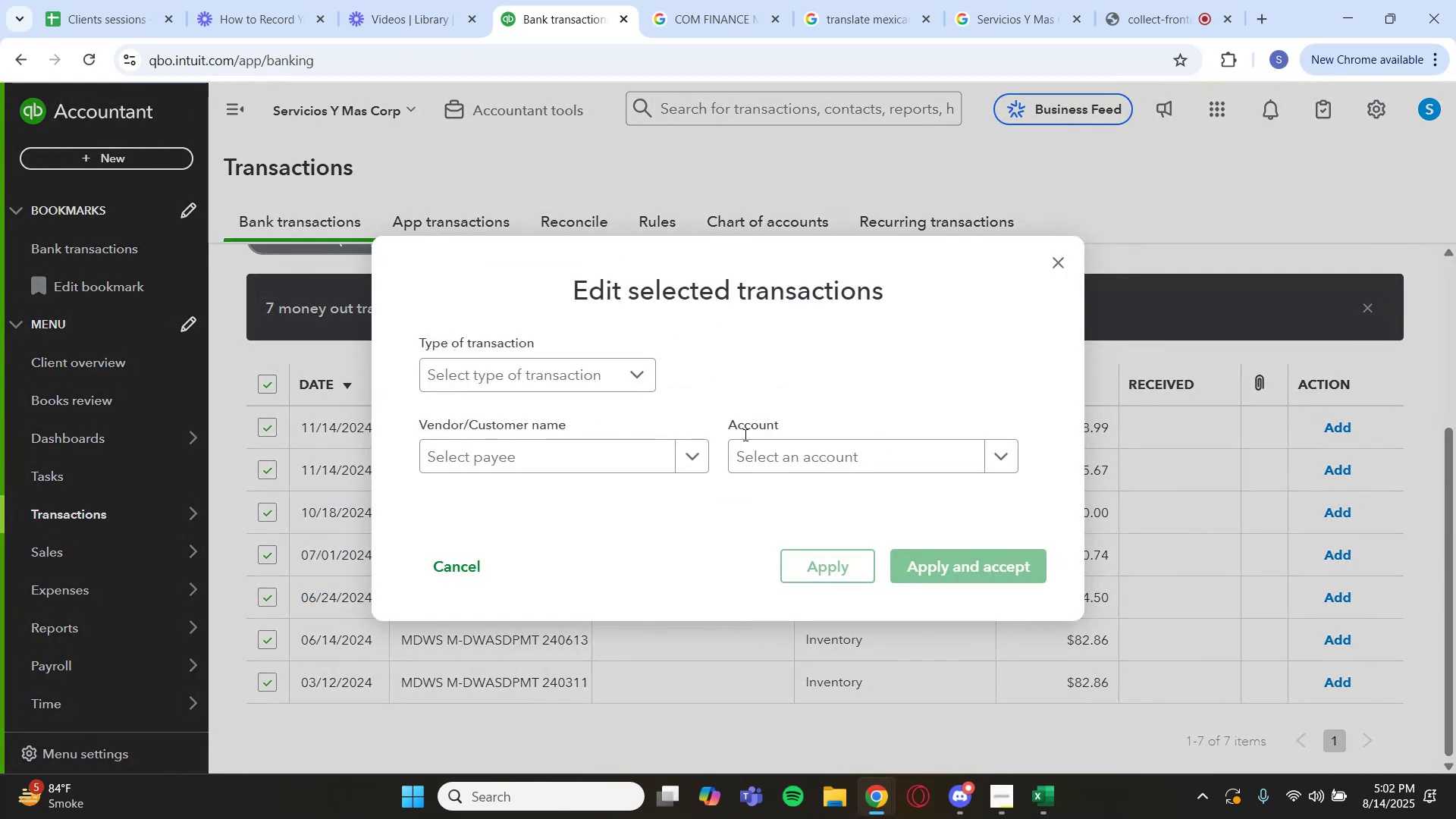 
left_click([782, 457])
 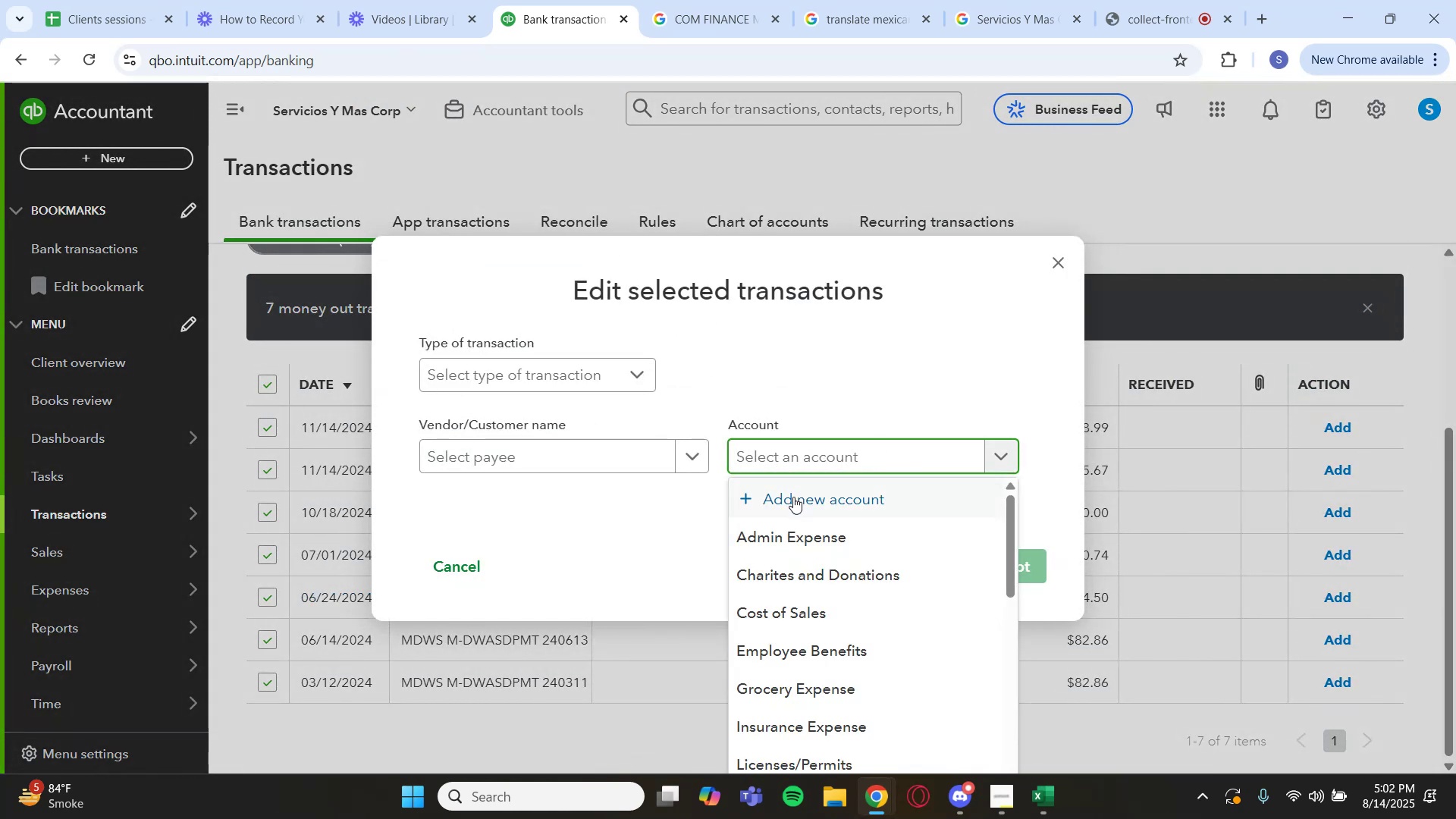 
scroll: coordinate [822, 649], scroll_direction: down, amount: 6.0
 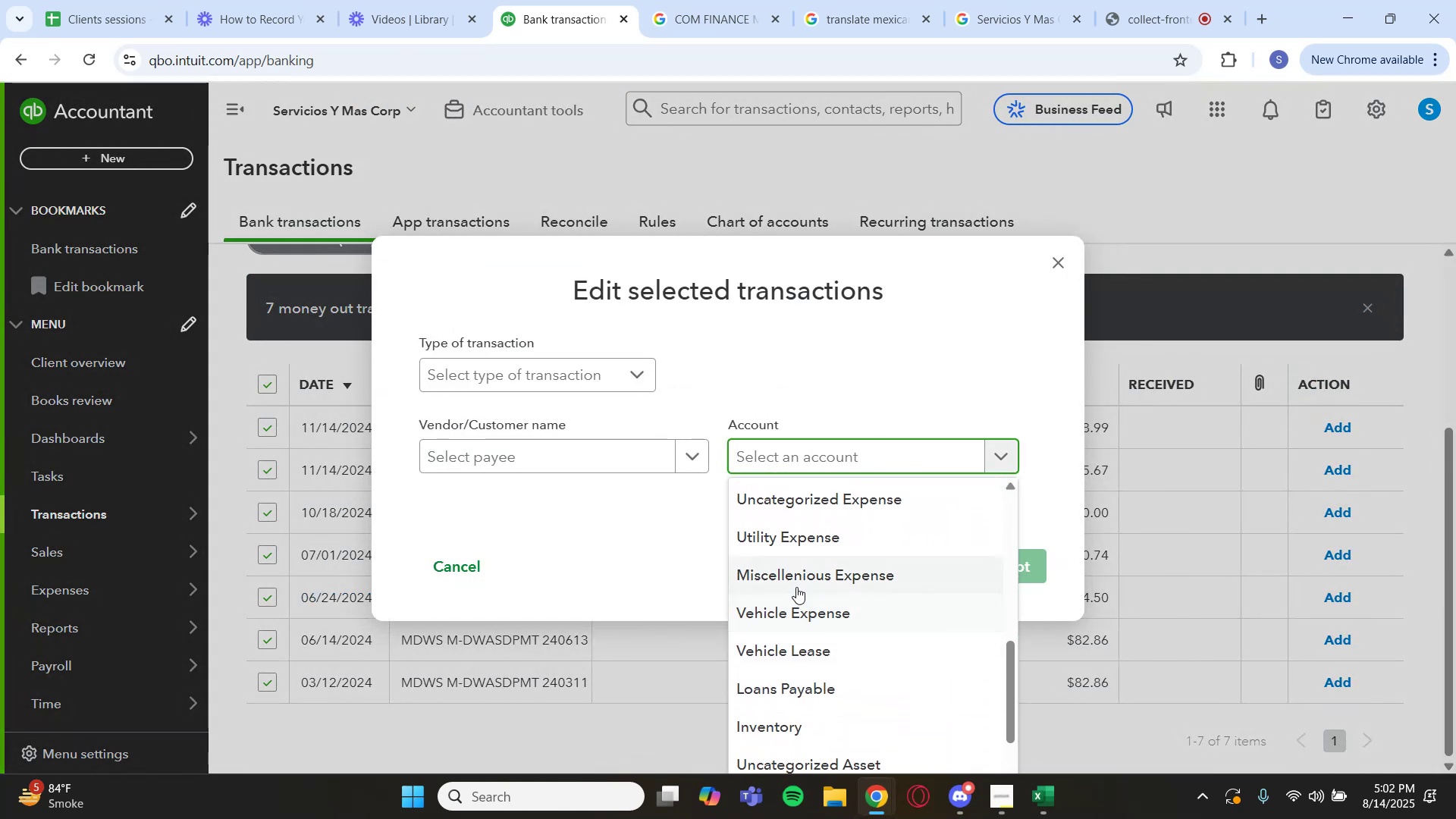 
left_click([794, 578])
 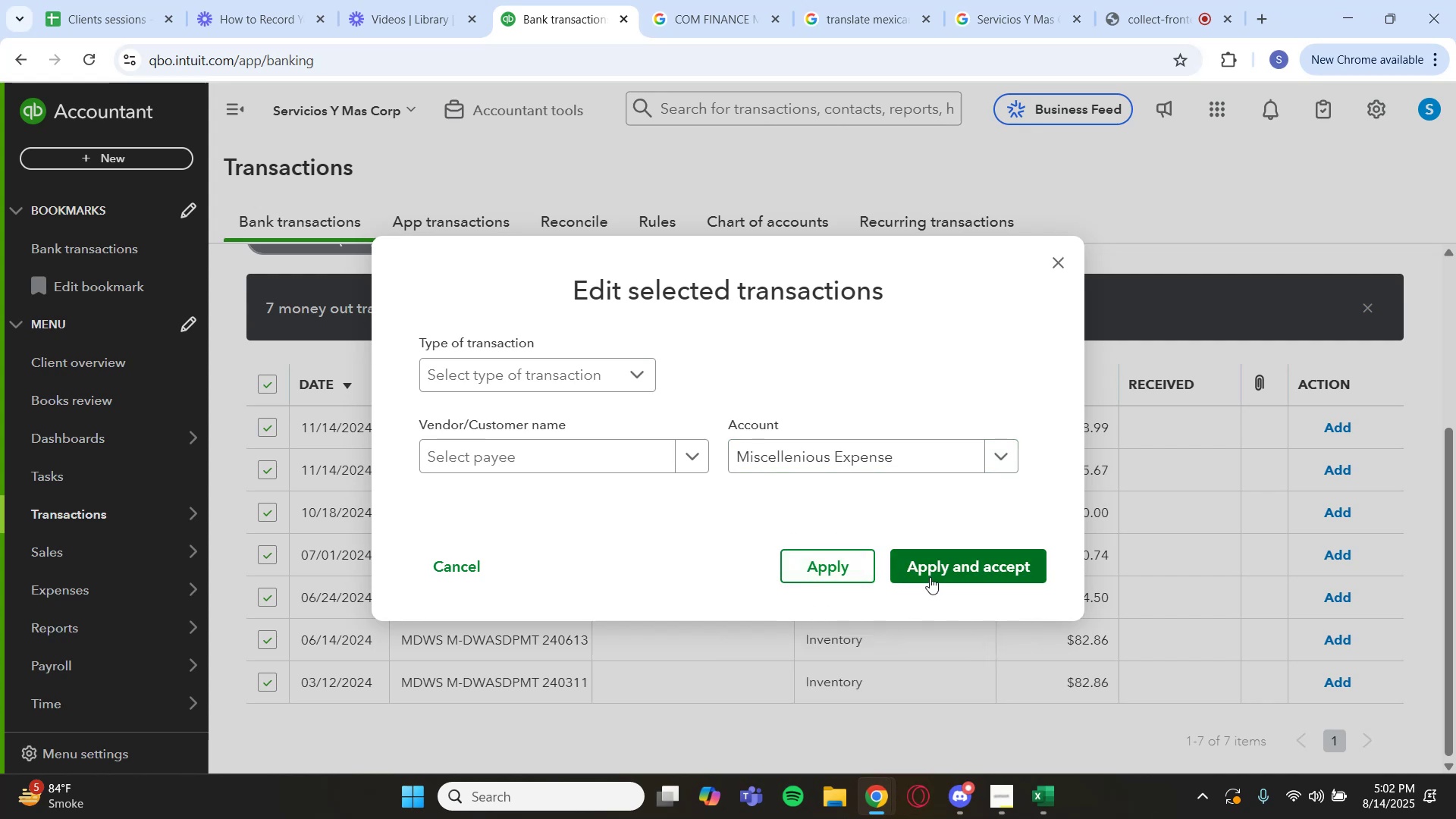 
left_click([930, 577])
 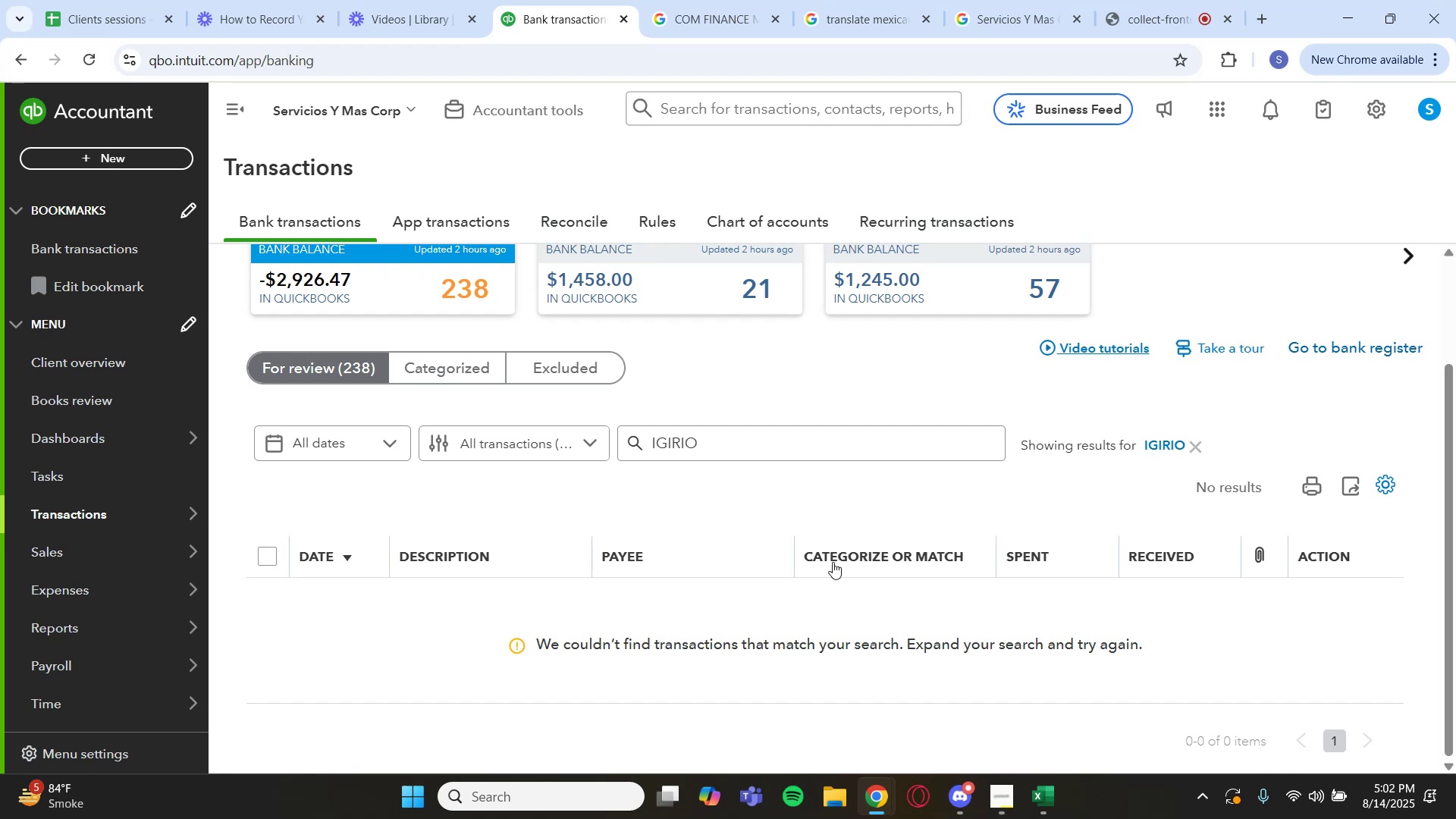 
wait(34.3)
 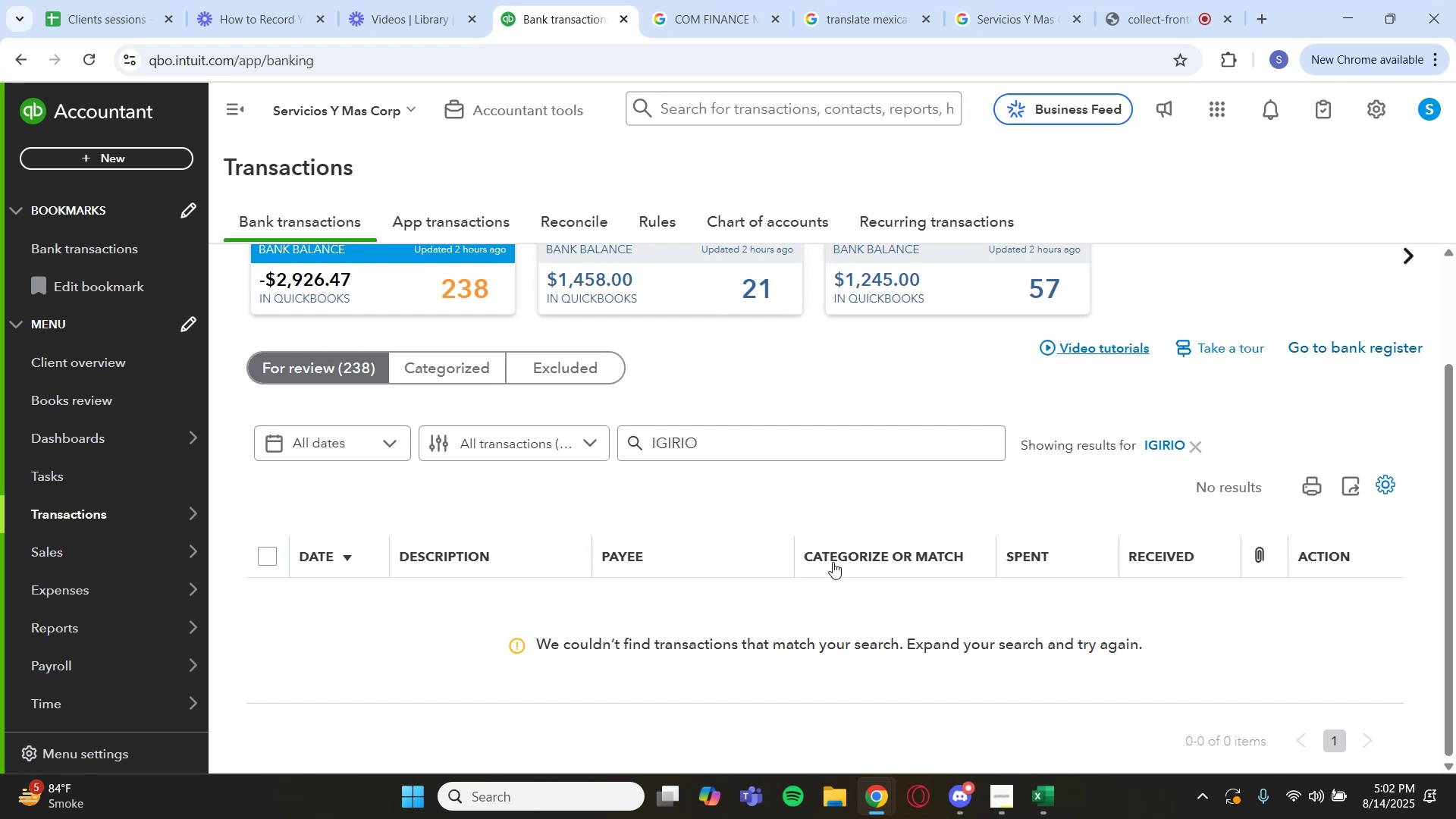 
scroll: coordinate [584, 540], scroll_direction: down, amount: 4.0
 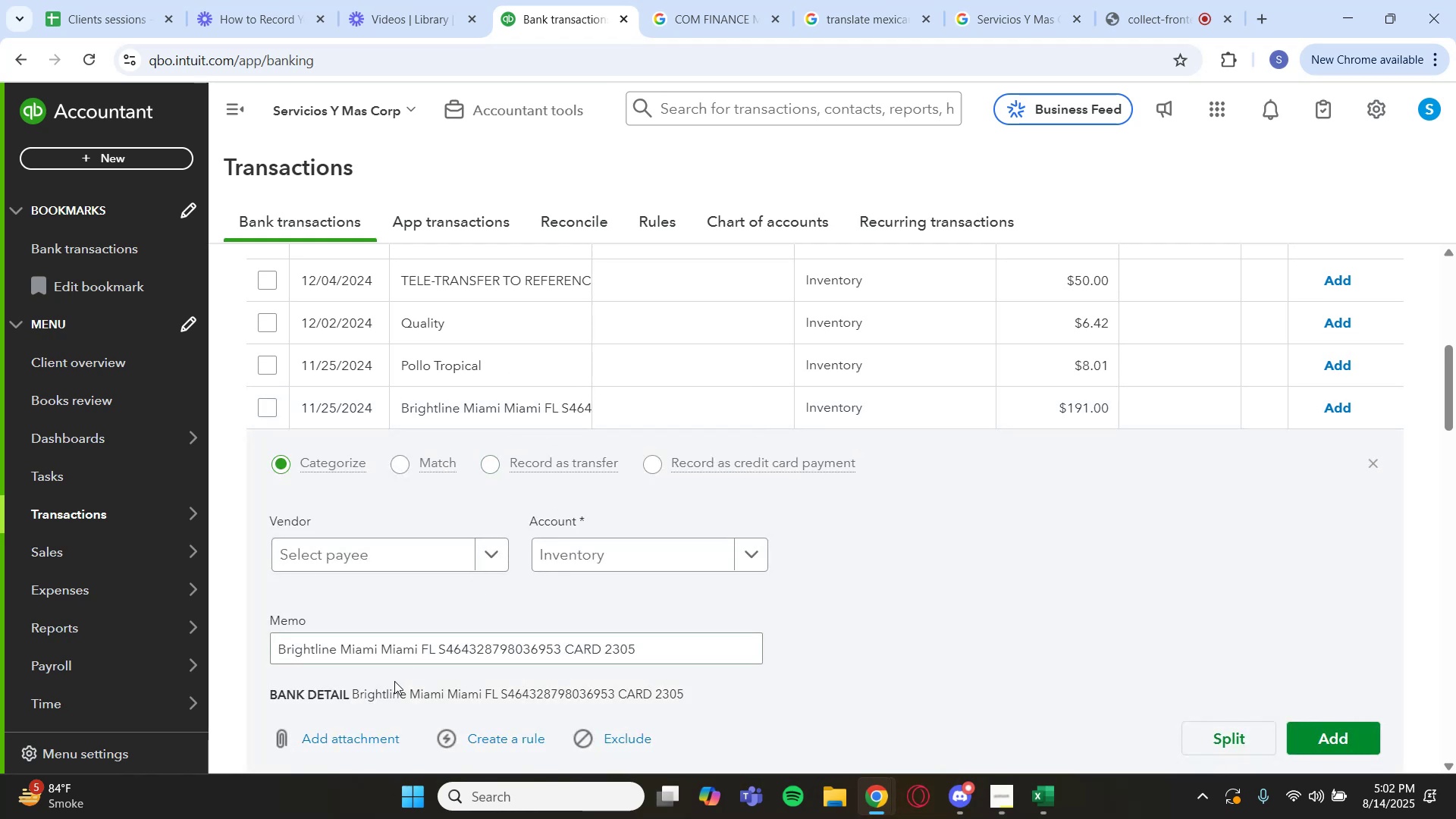 
left_click_drag(start_coordinate=[352, 692], to_coordinate=[444, 697])
 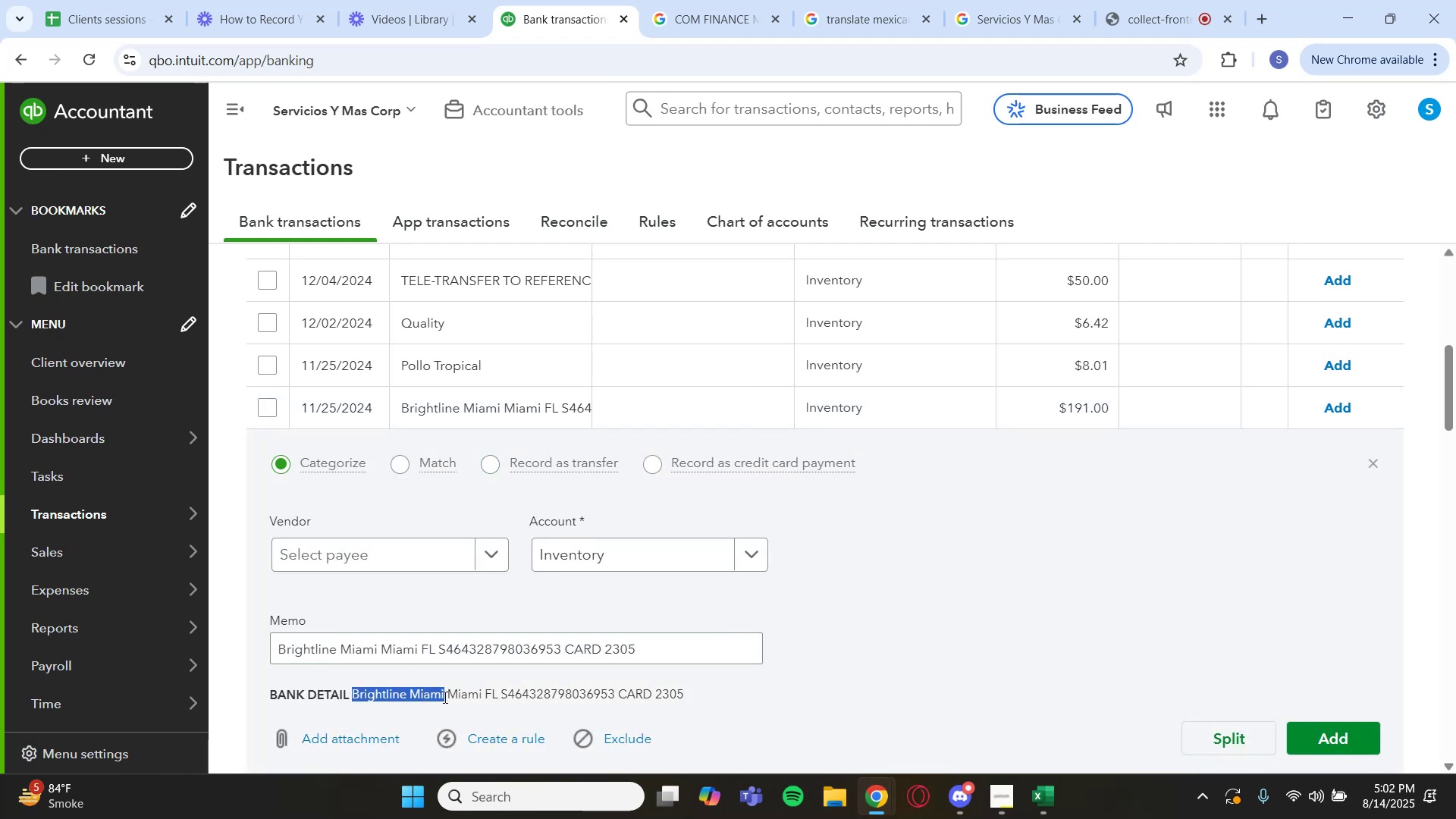 
key(Control+C)
 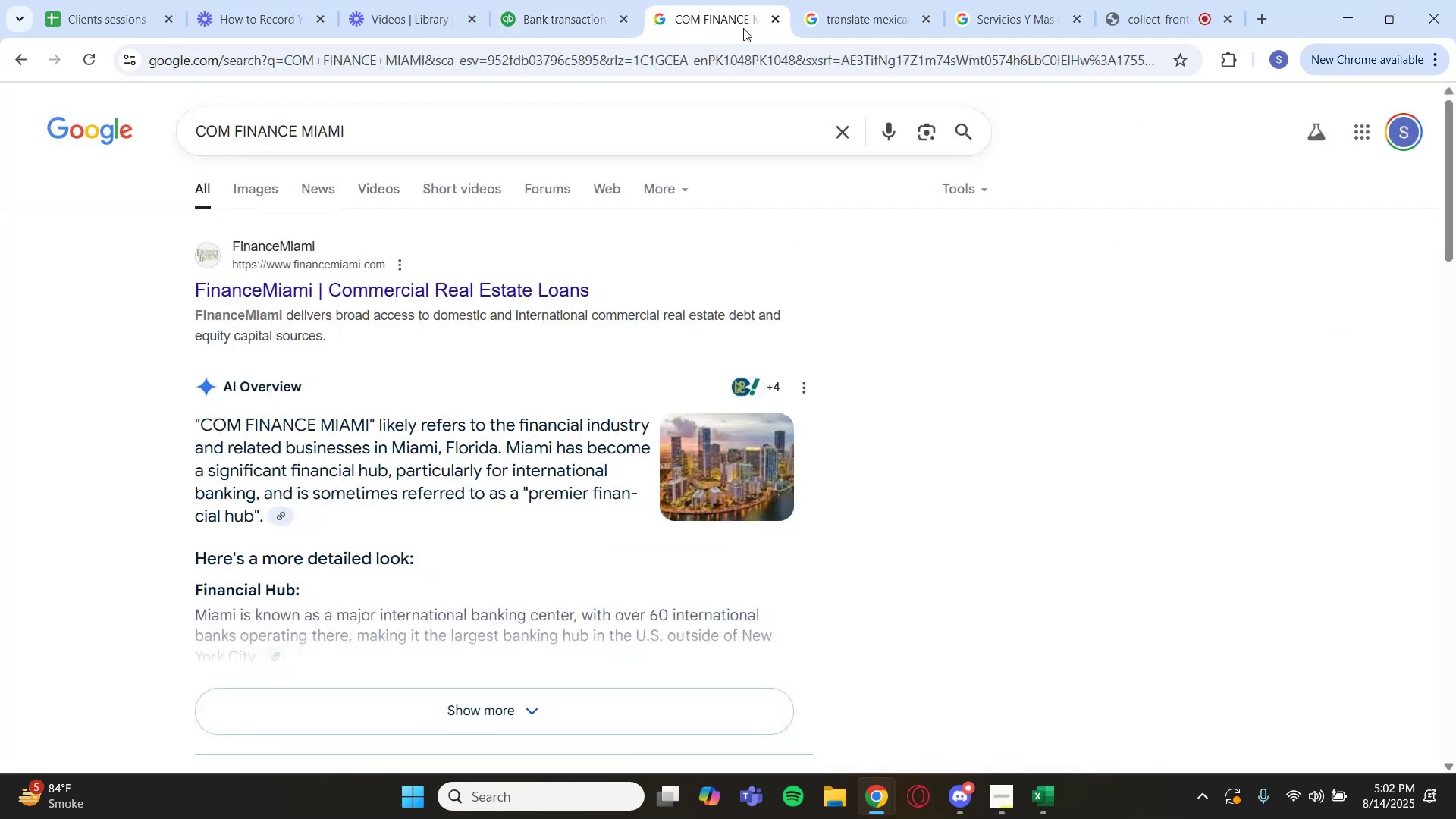 
left_click([833, 136])
 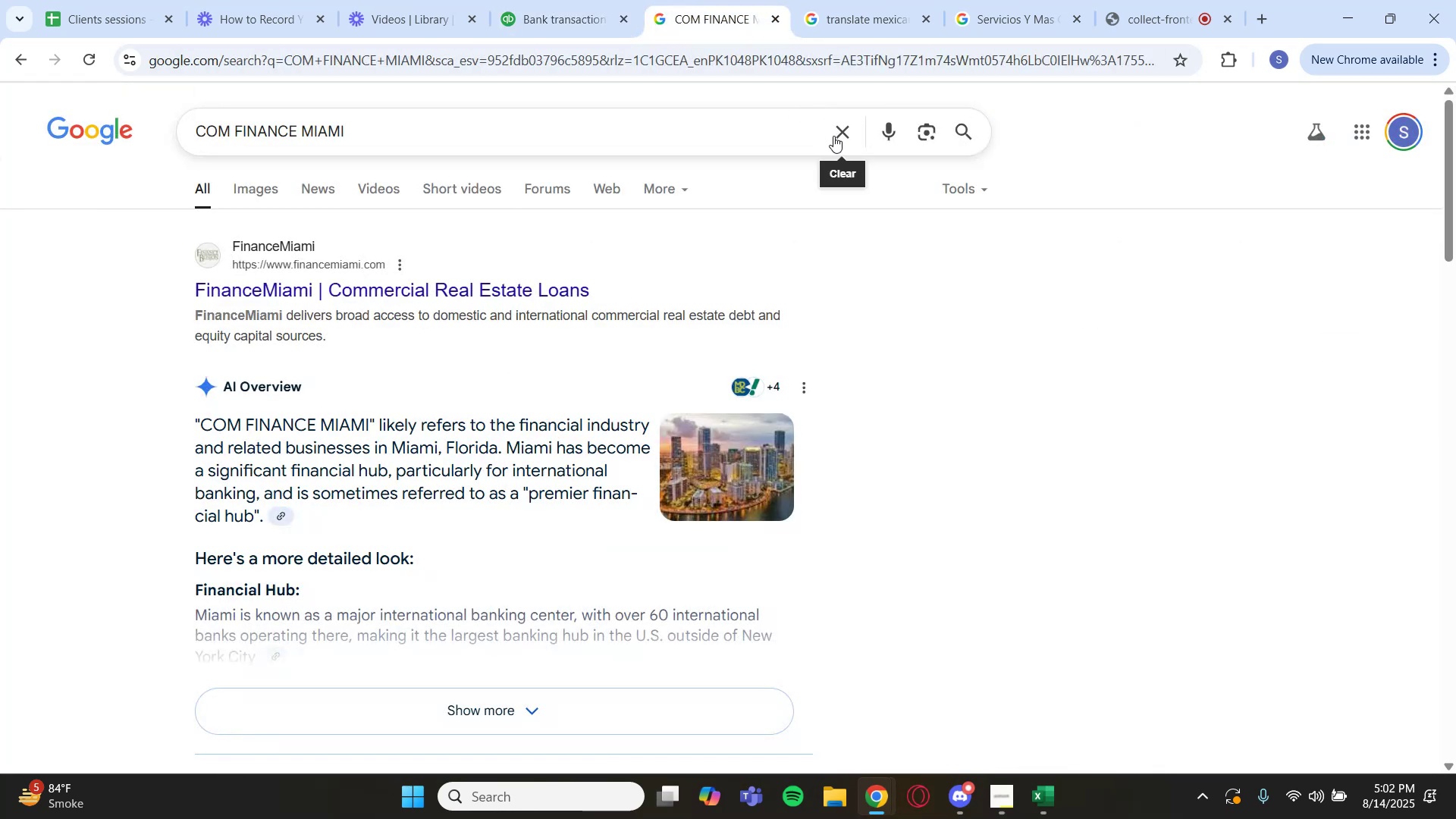 
key(Control+V)
 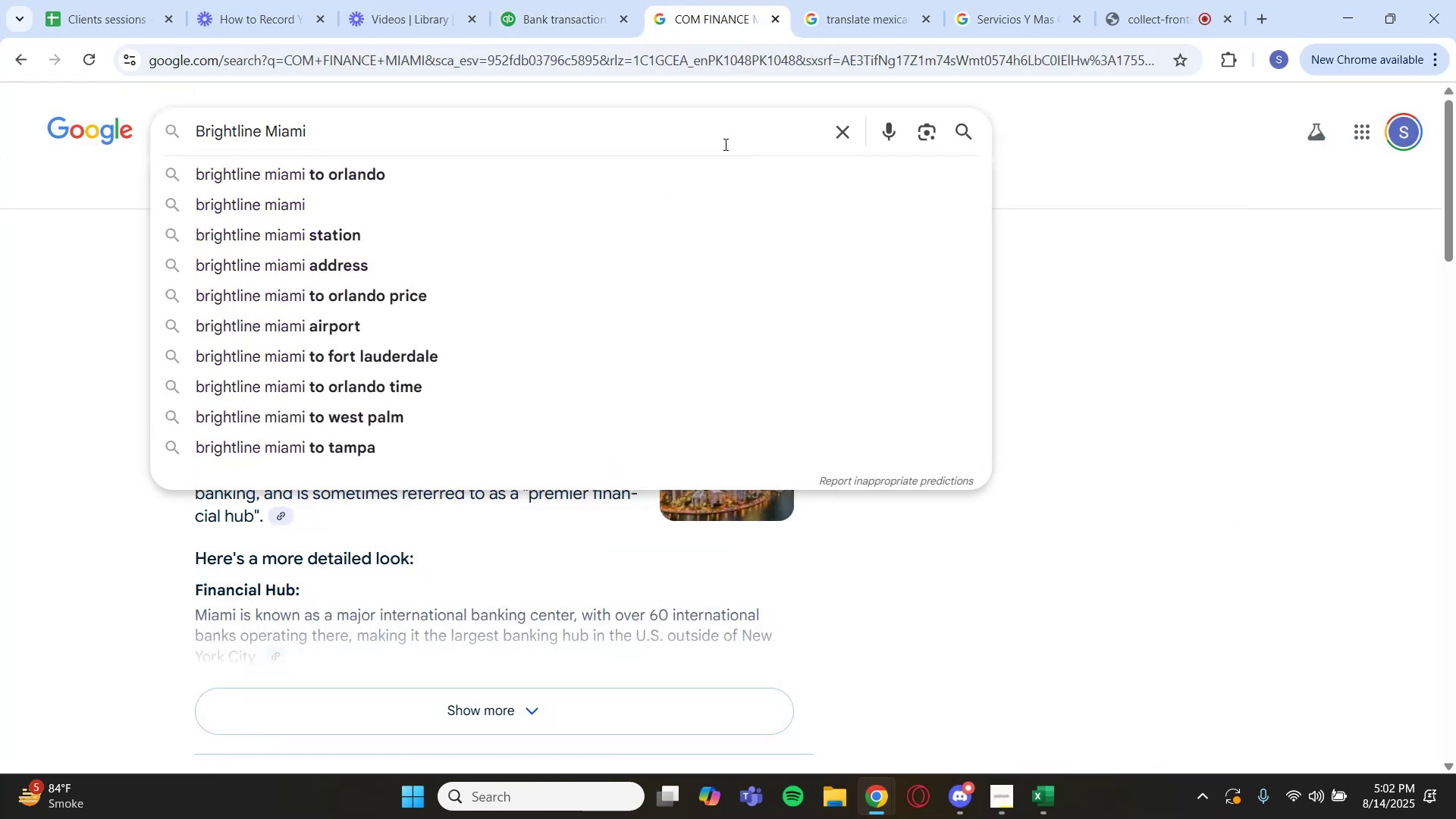 
key(Enter)
 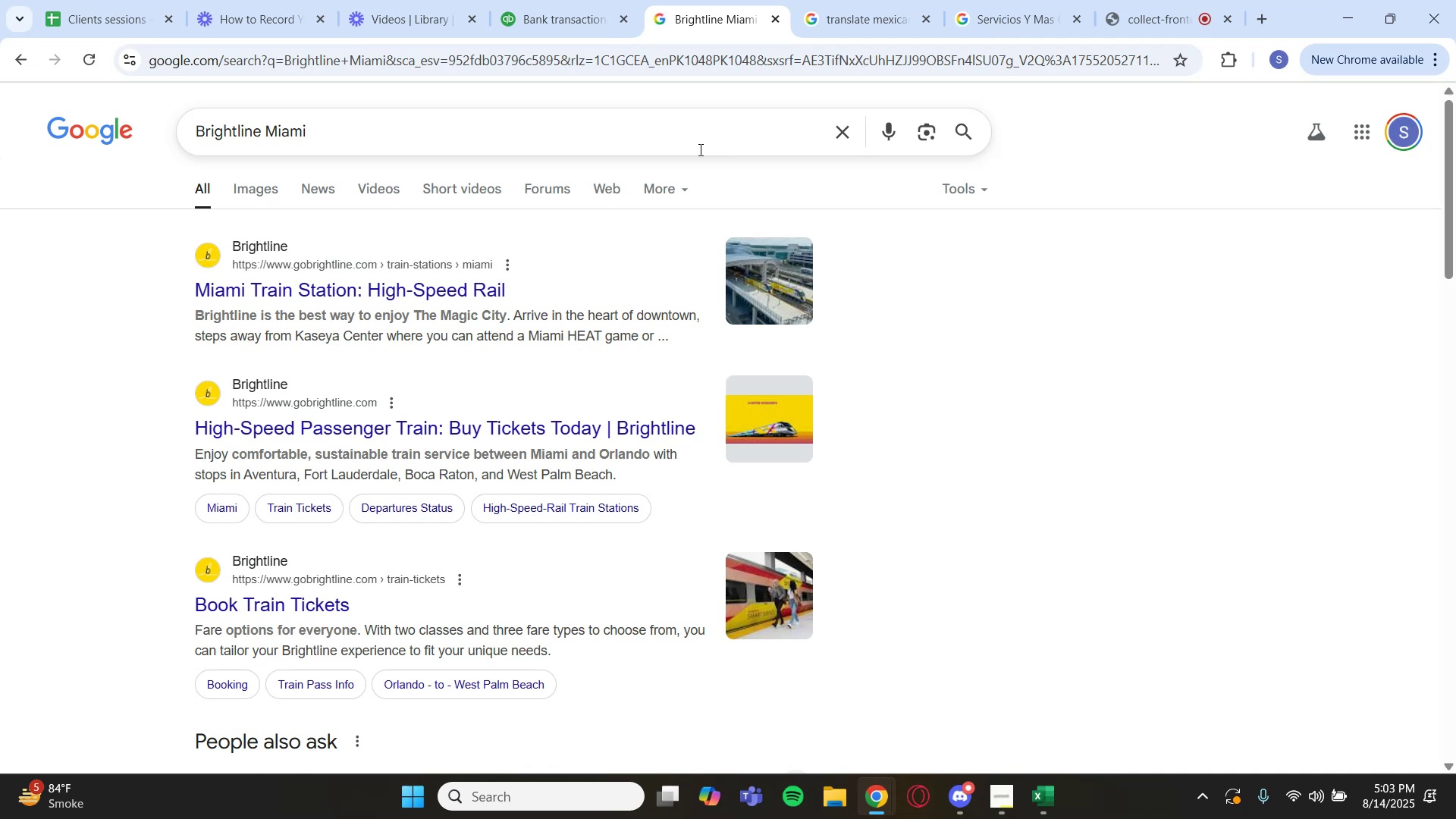 
left_click([560, 0])
 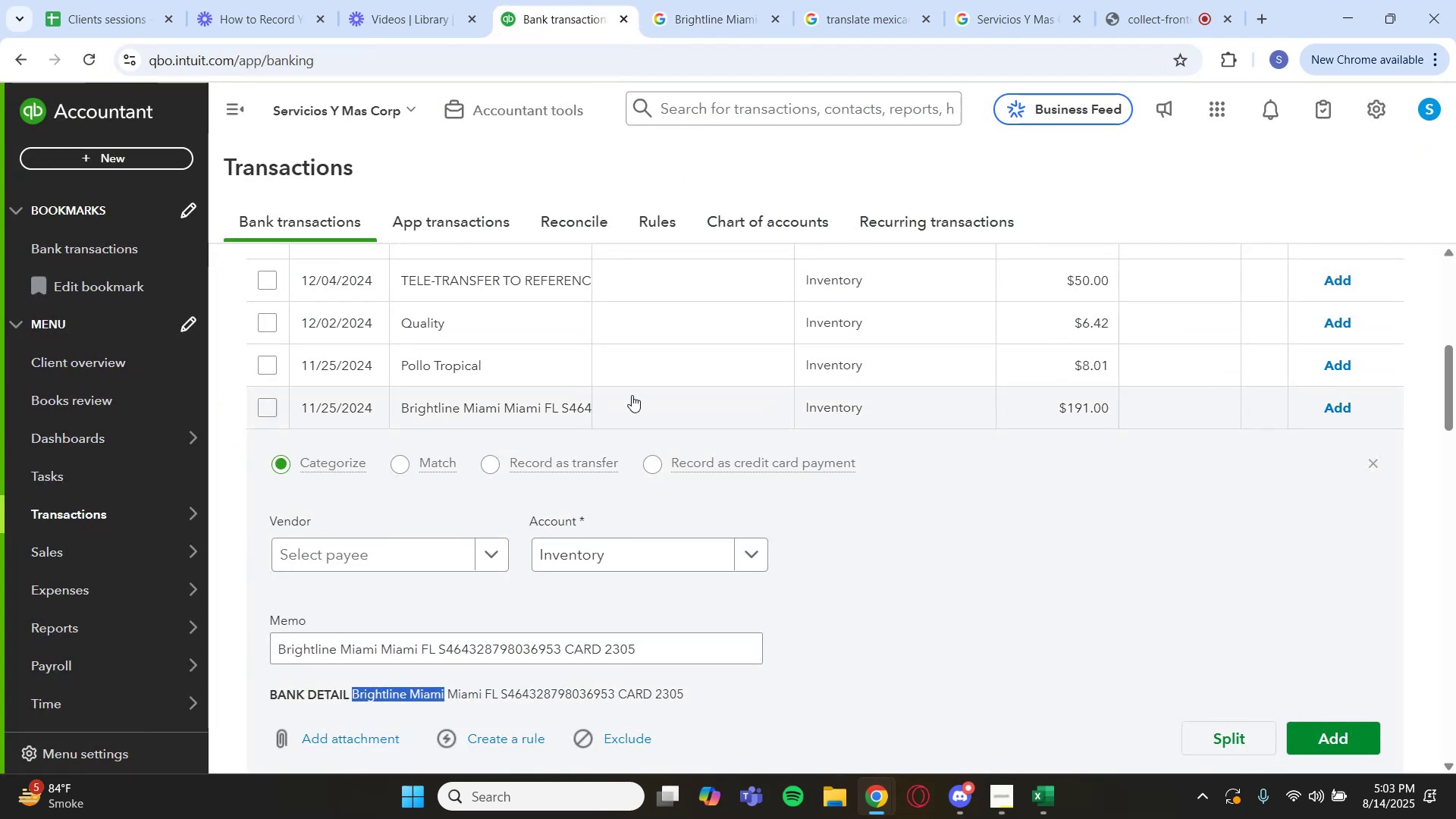 
scroll: coordinate [835, 309], scroll_direction: up, amount: 5.0
 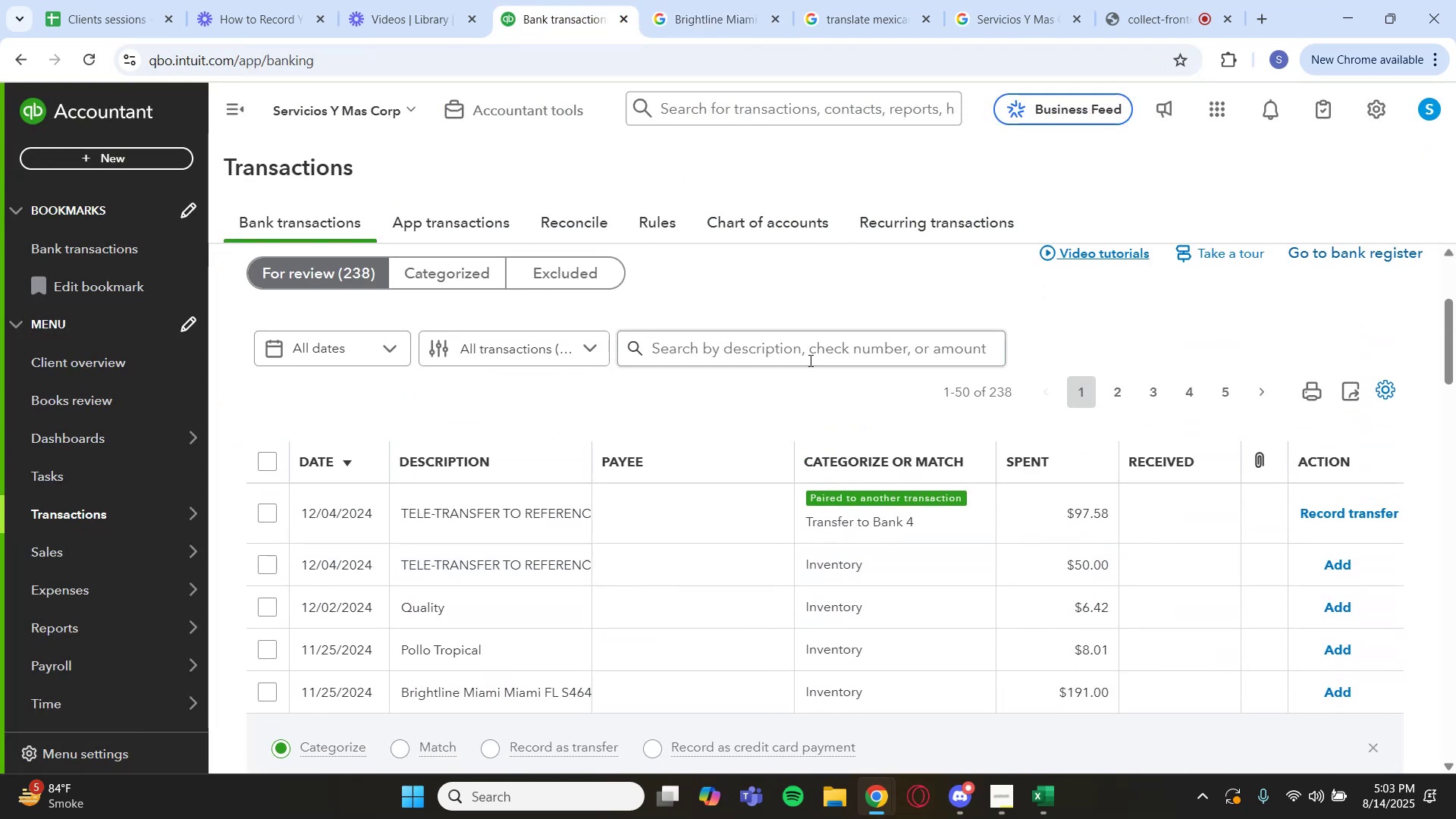 
key(Control+V)
 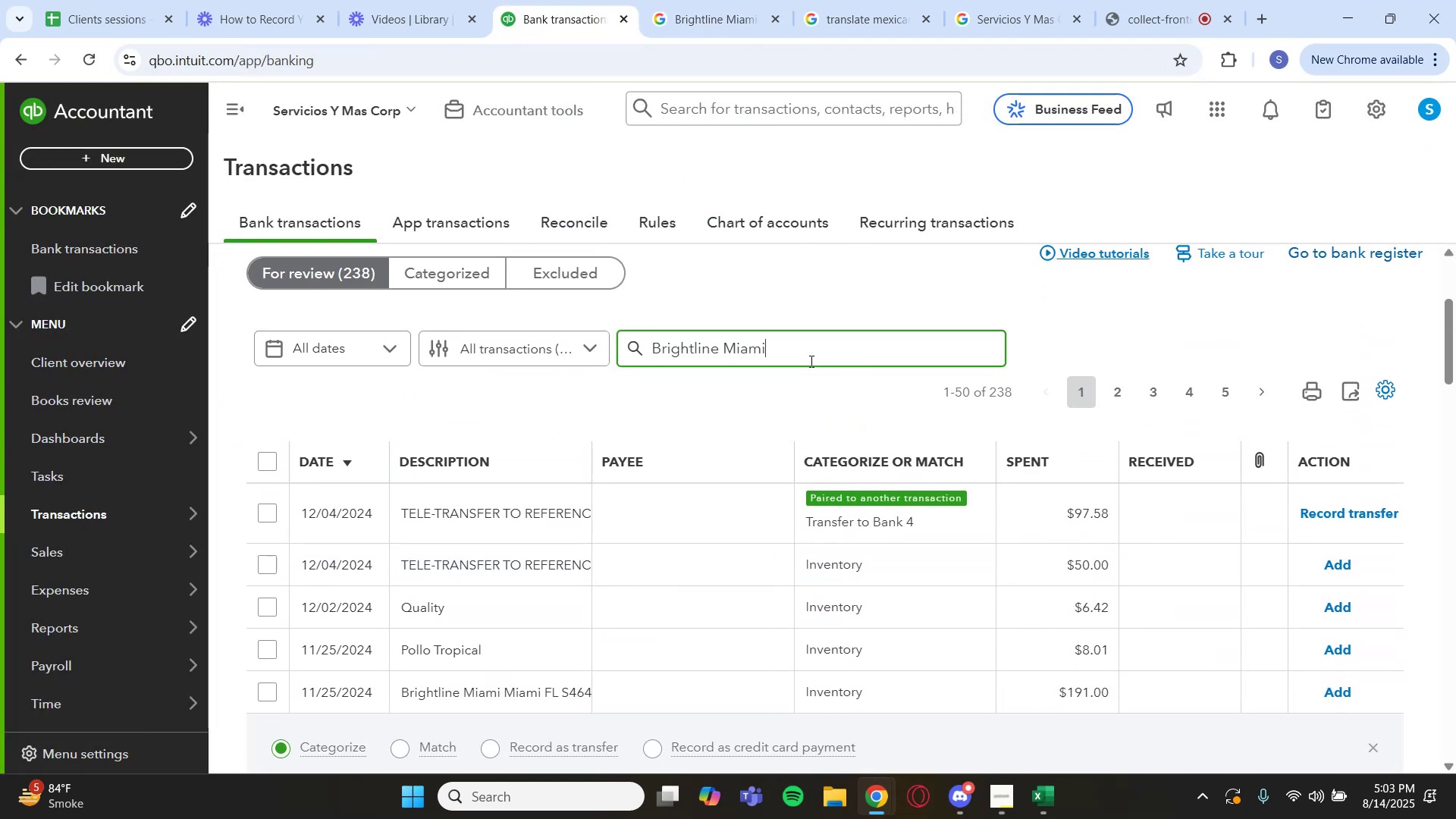 
key(Enter)
 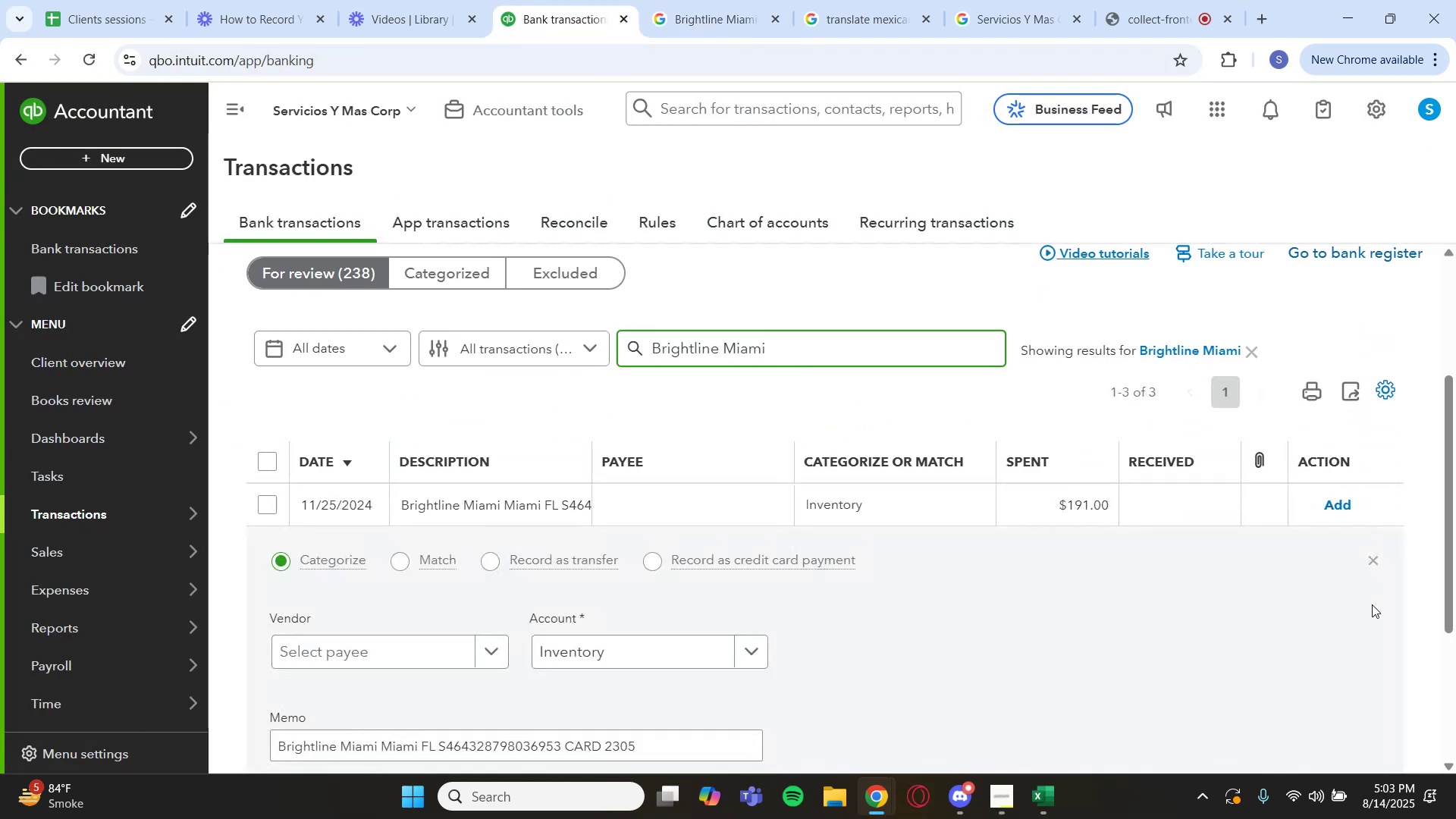 
left_click([1376, 565])
 